 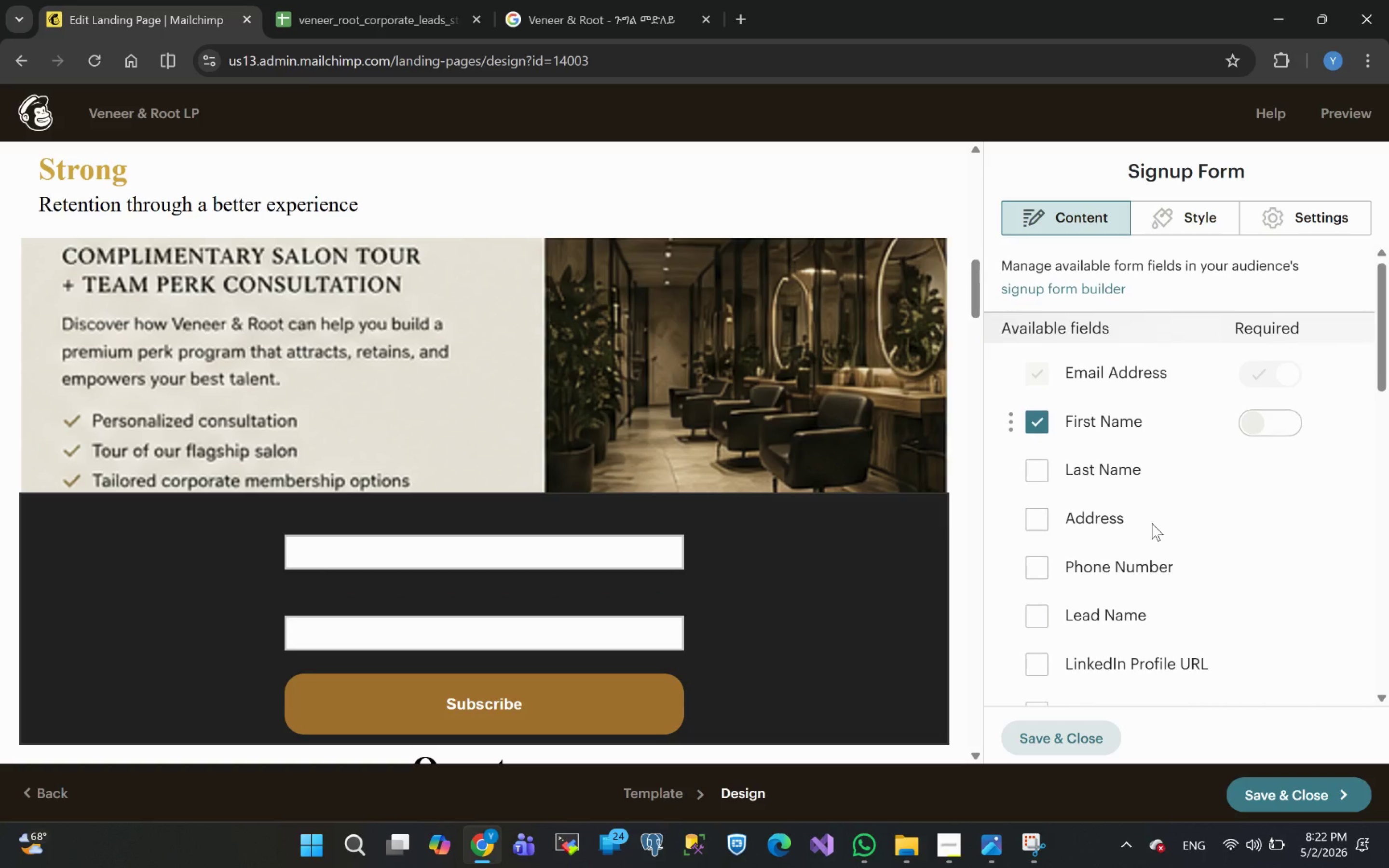 
left_click([1040, 479])
 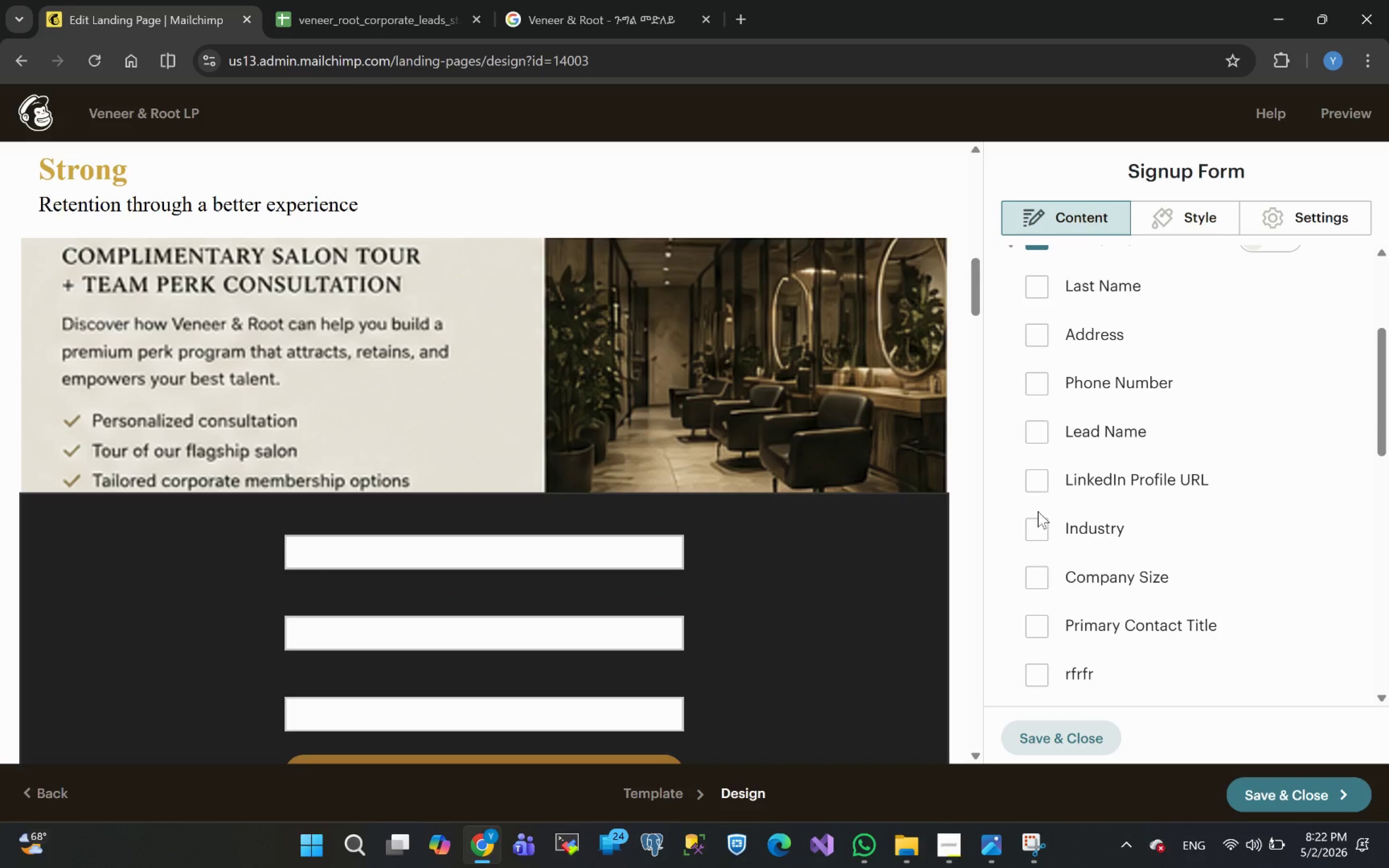 
left_click([1040, 529])
 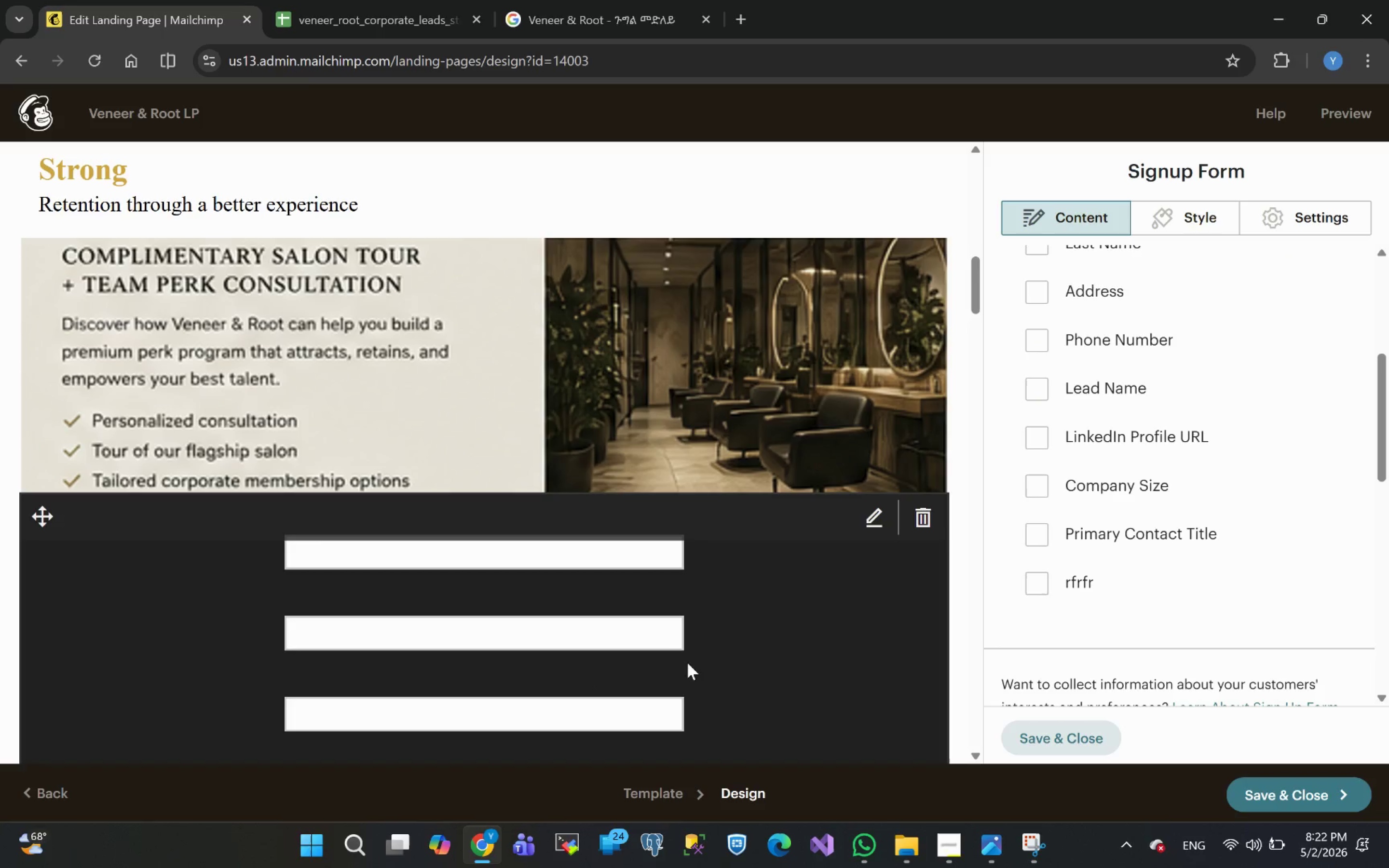 
wait(5.56)
 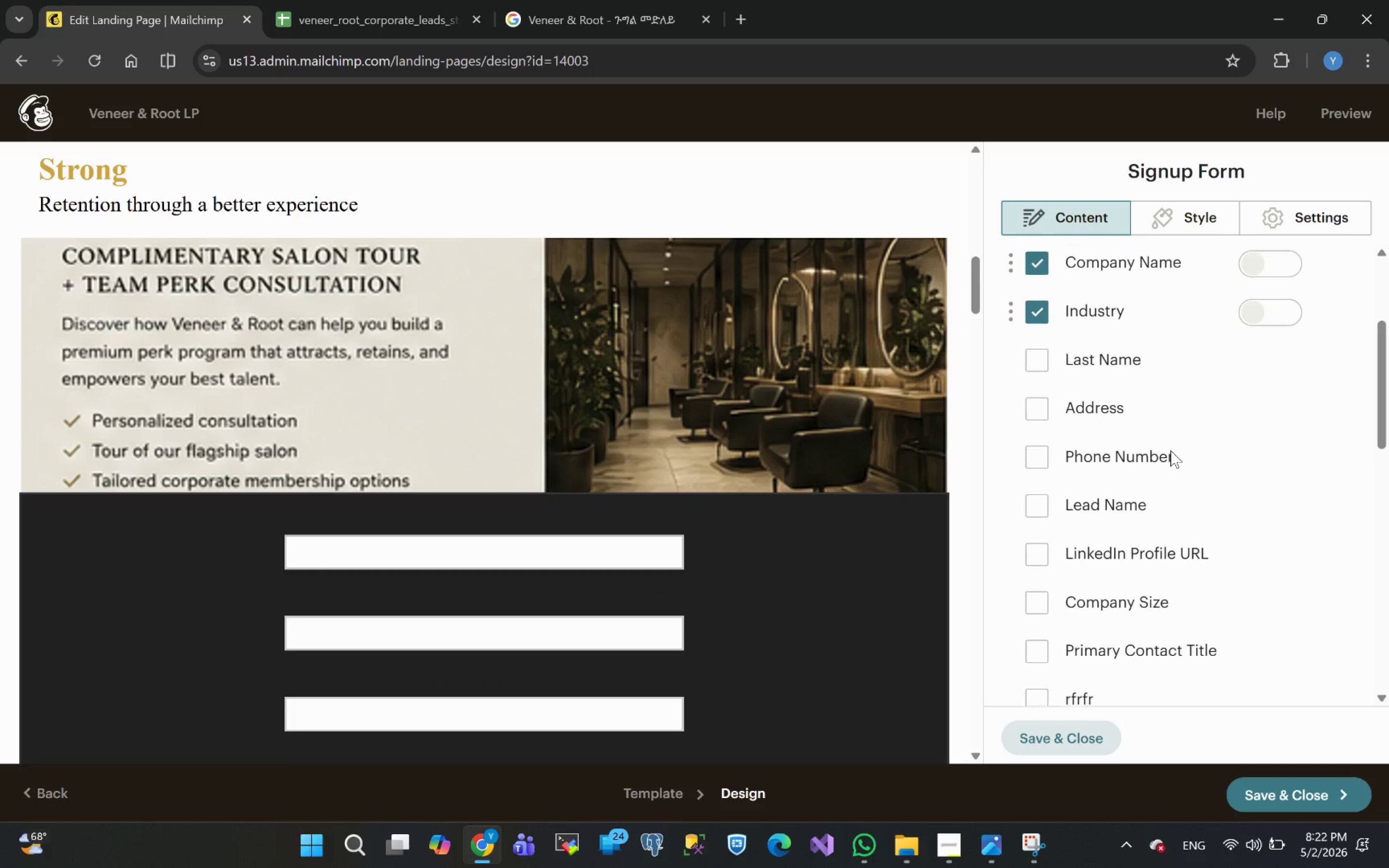 
left_click([463, 465])
 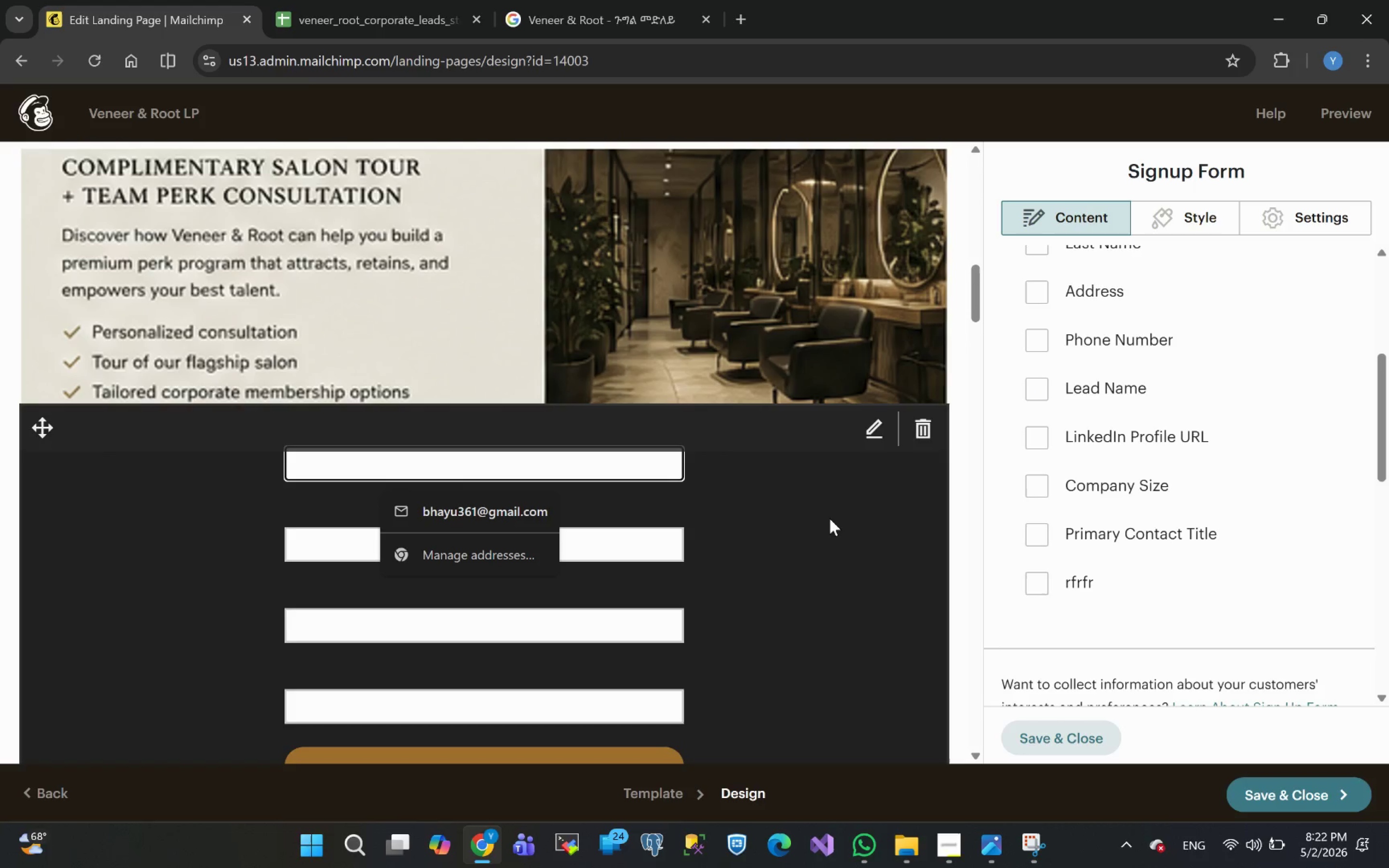 
left_click([840, 525])
 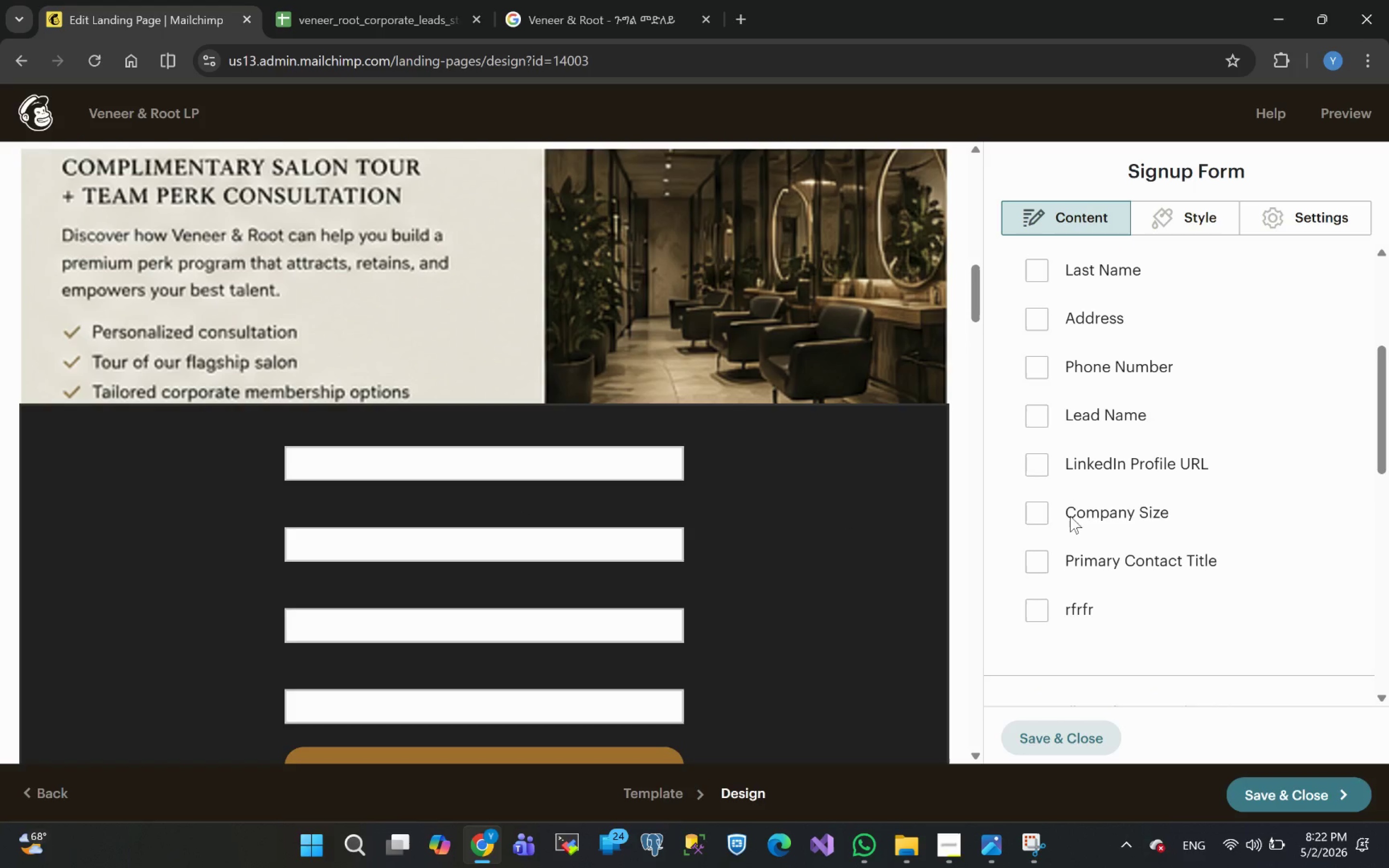 
wait(9.55)
 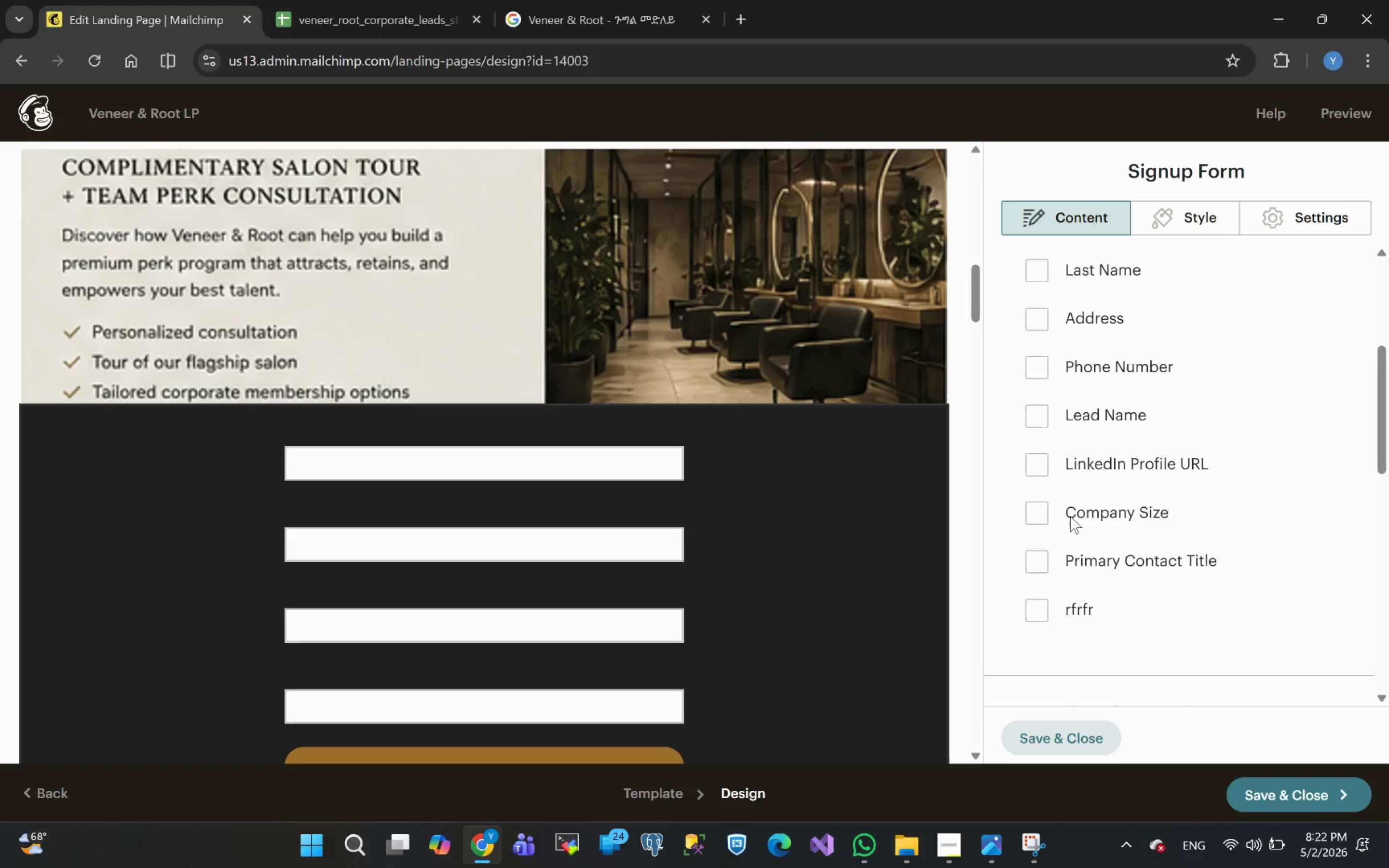 
mouse_move([1099, 567])
 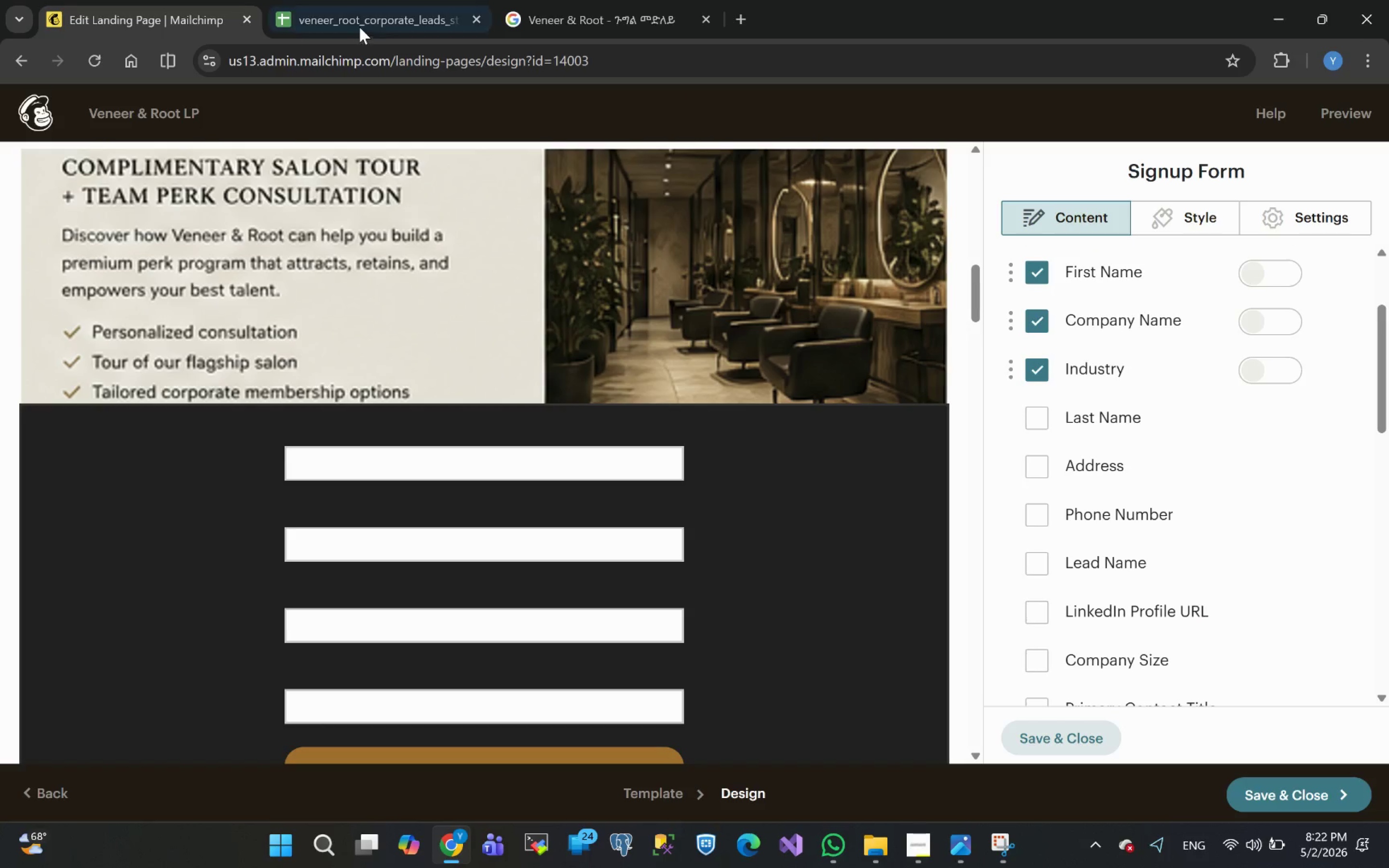 
left_click([350, 22])
 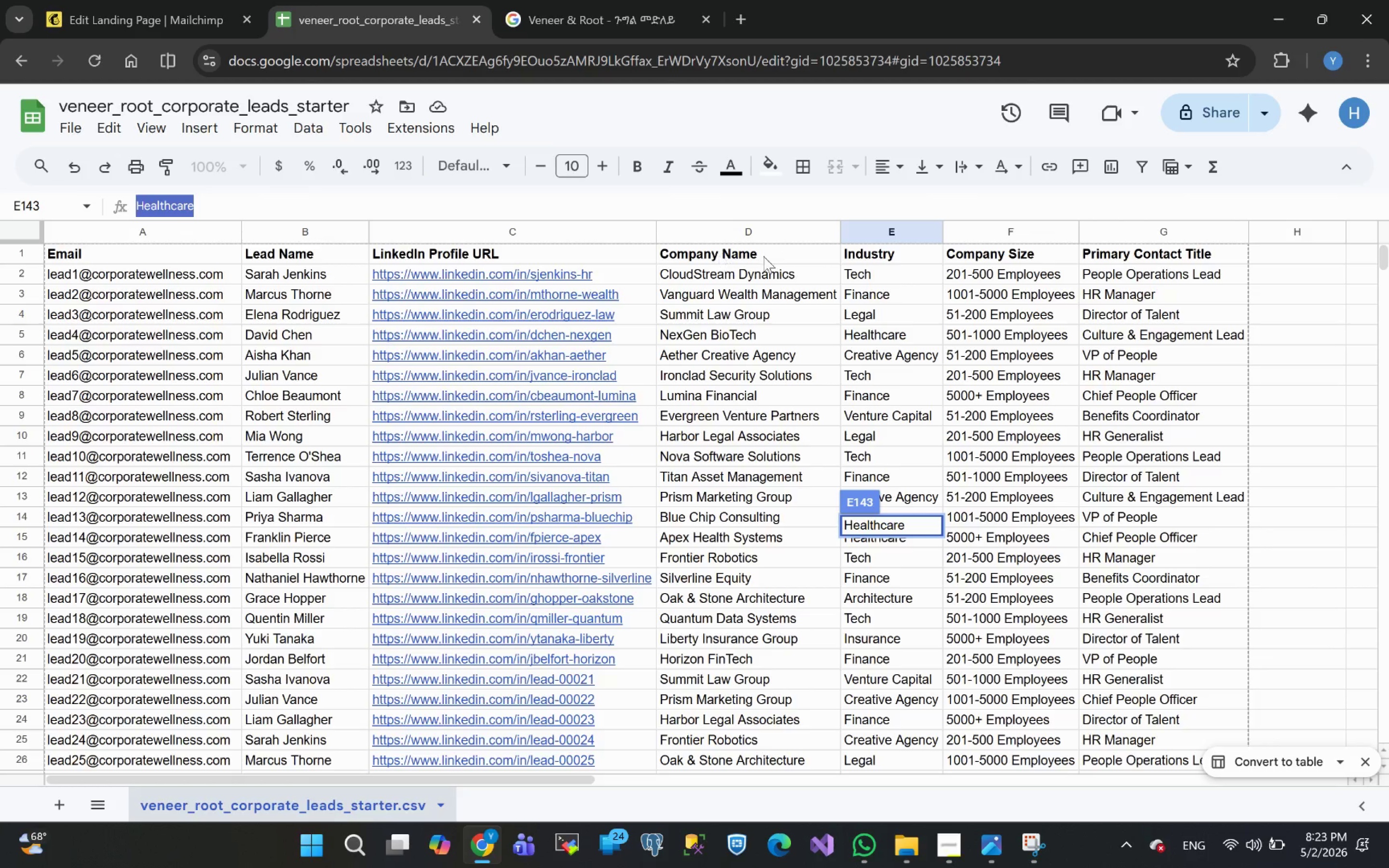 
wait(23.48)
 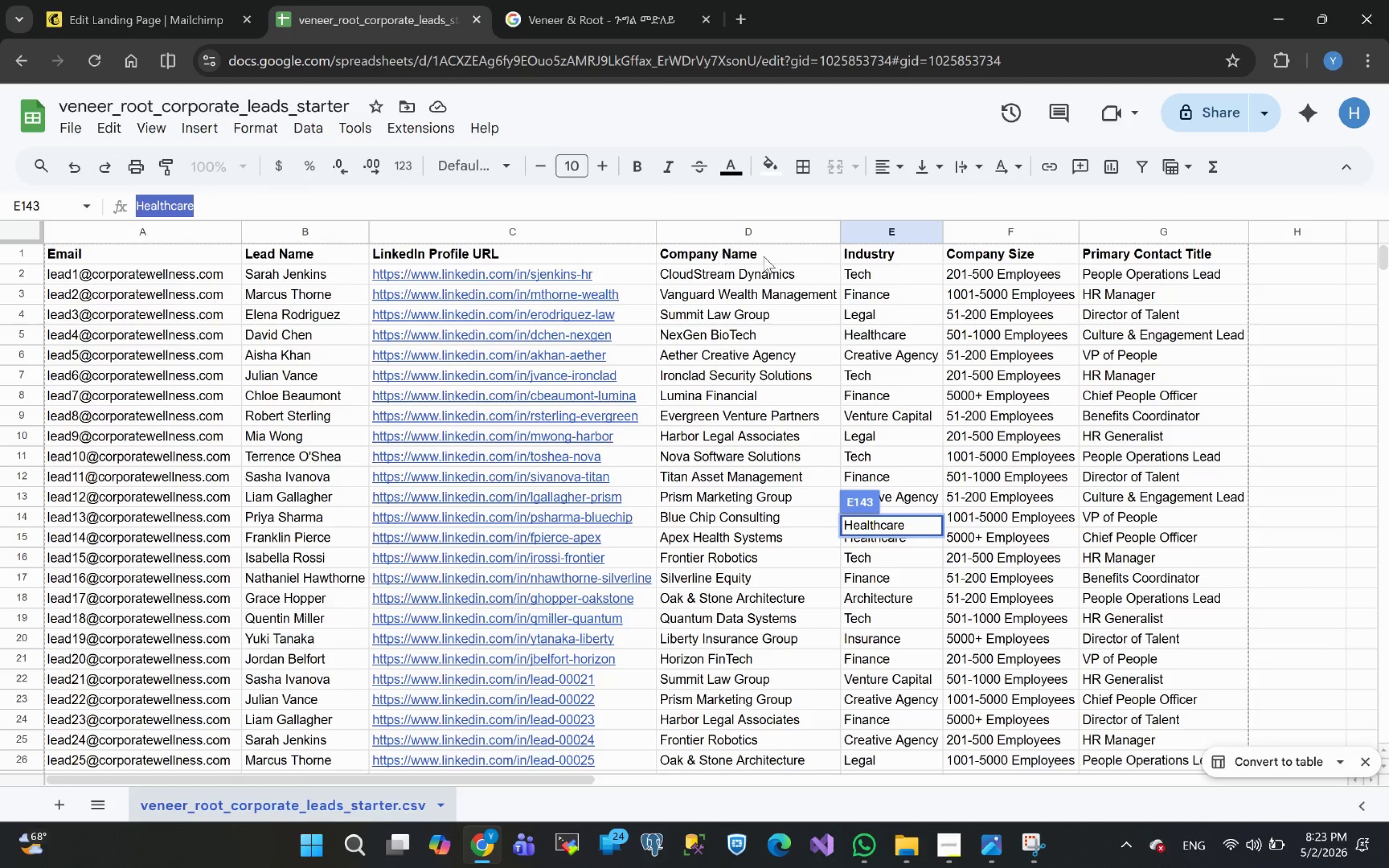 
left_click([130, 17])
 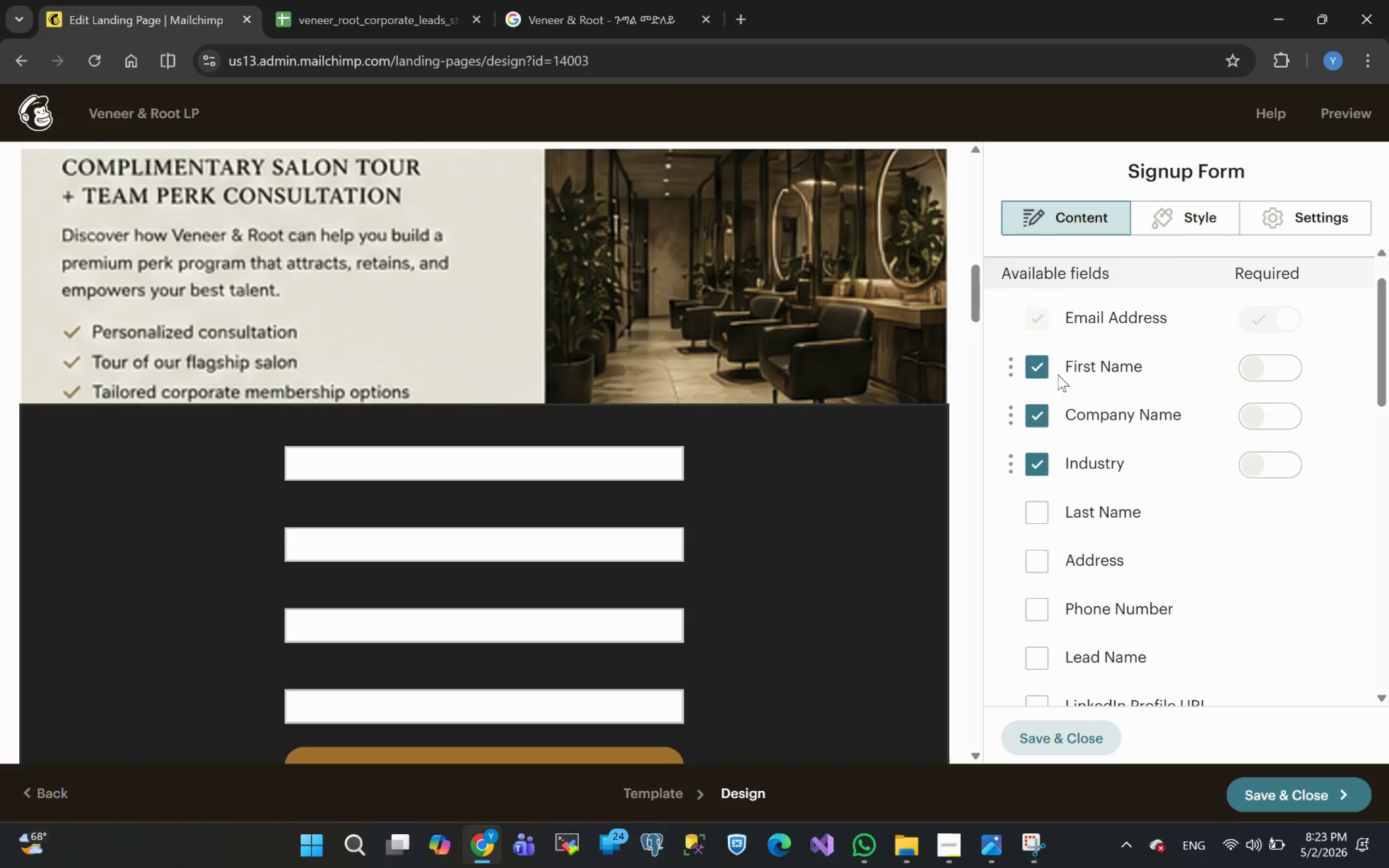 
wait(5.15)
 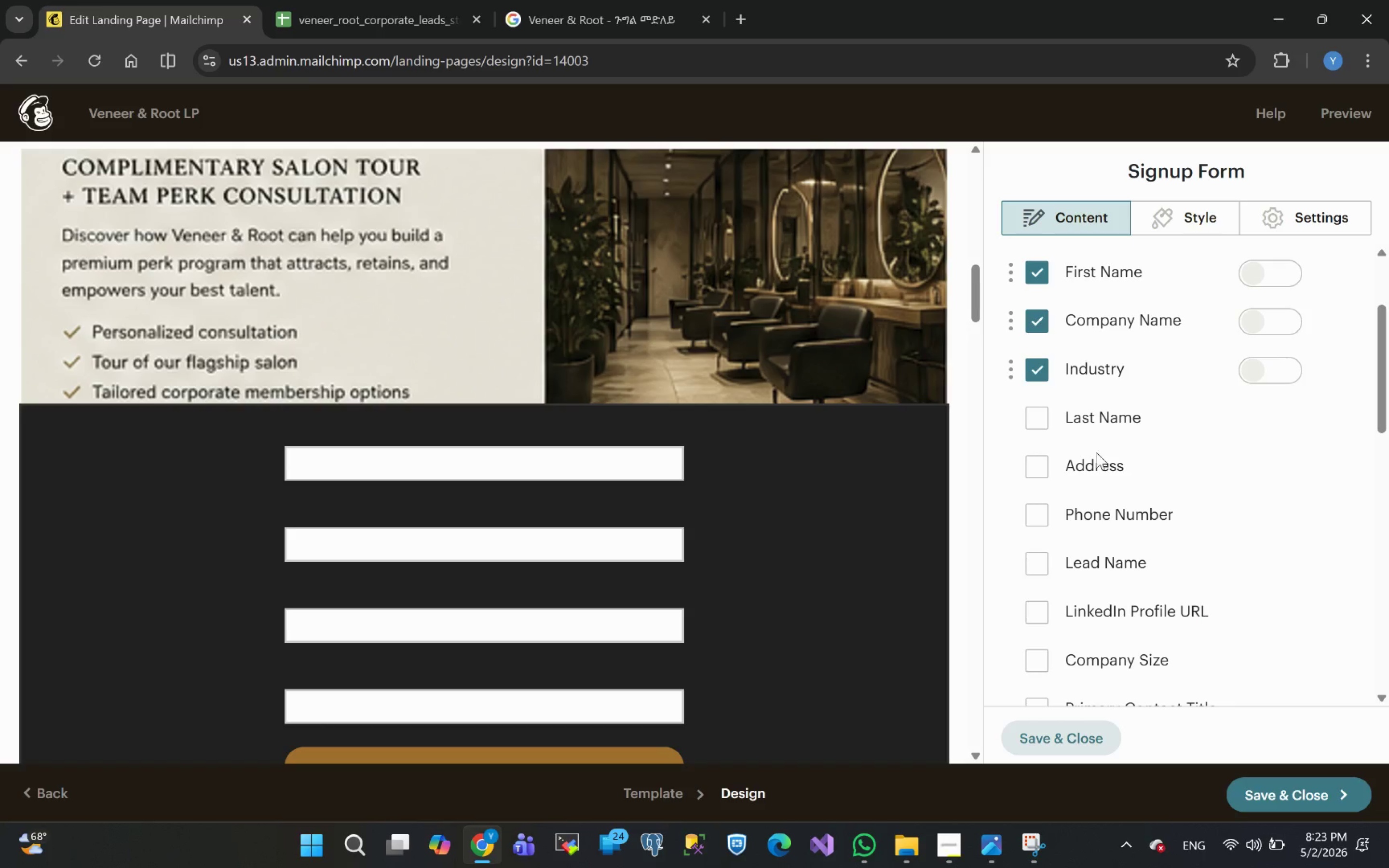 
mouse_move([1088, 532])
 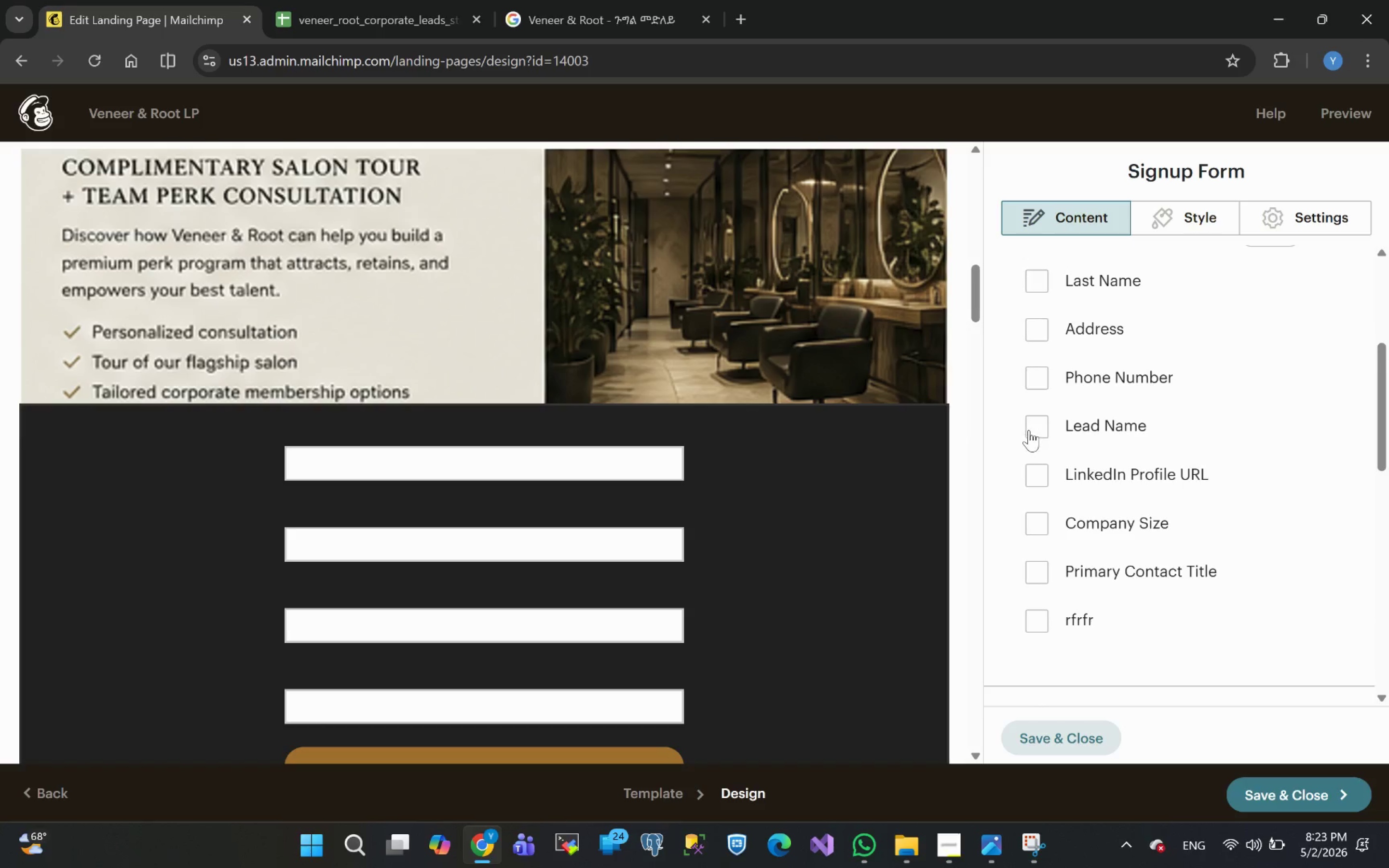 
left_click([1032, 429])
 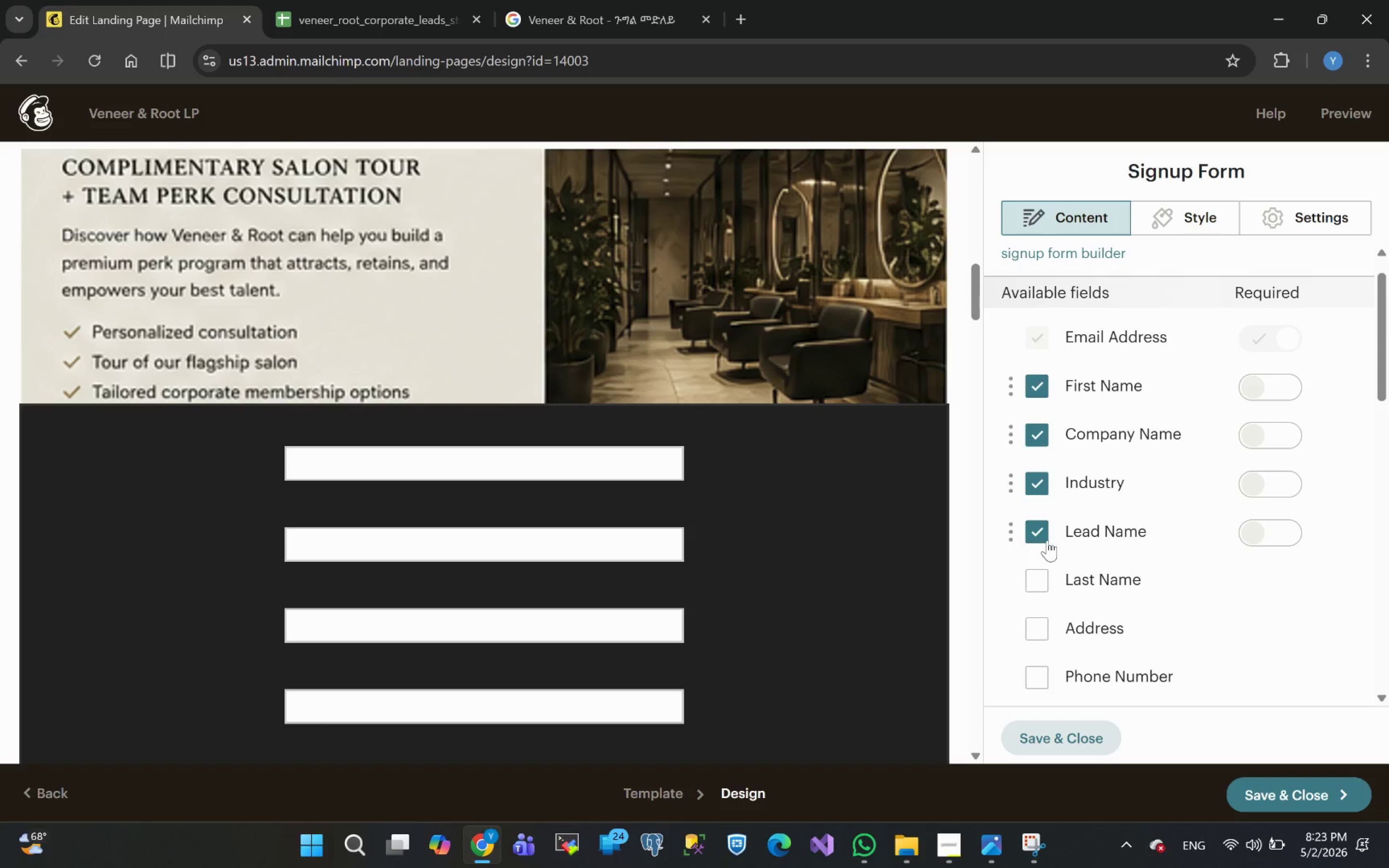 
wait(5.41)
 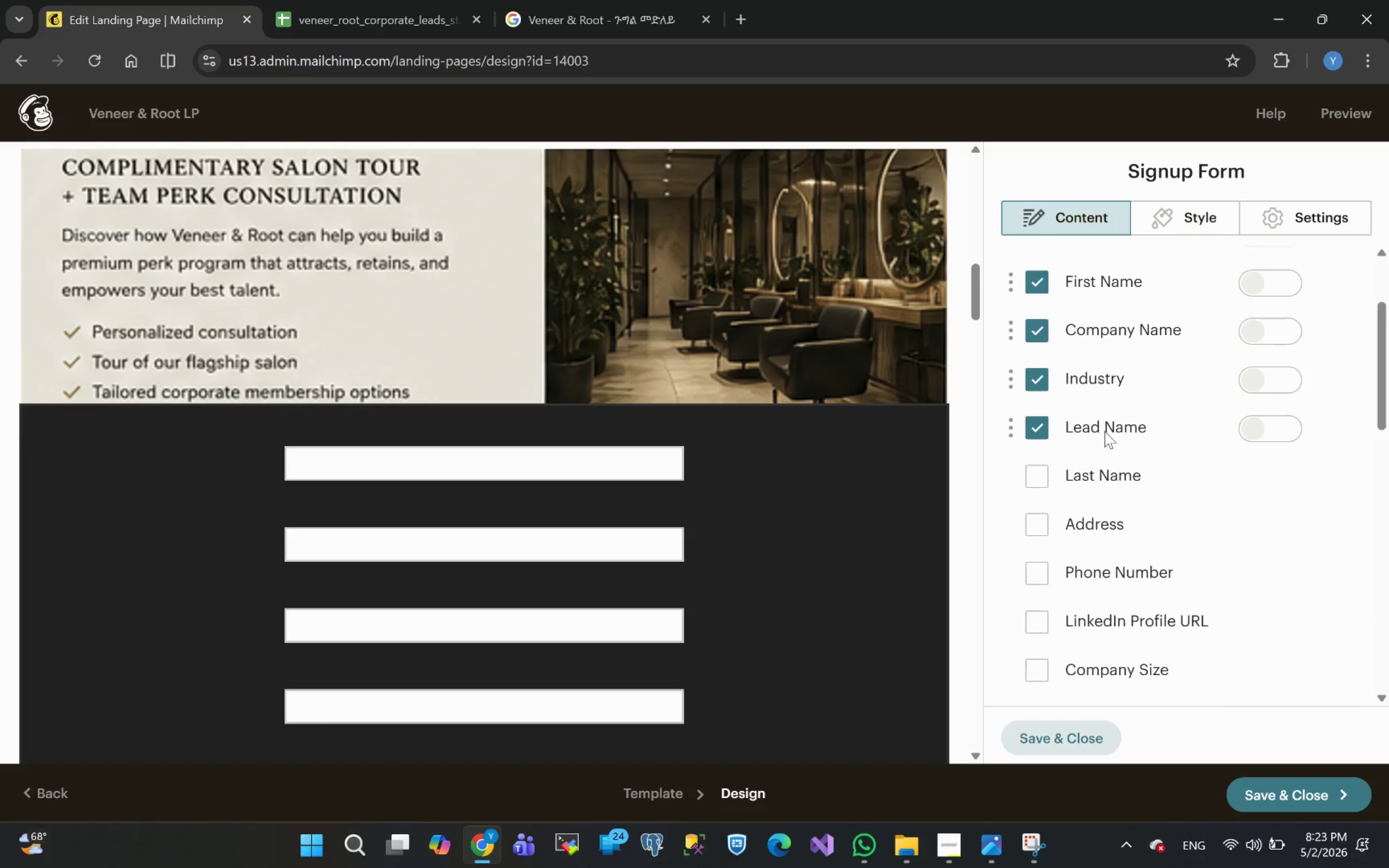 
left_click_drag(start_coordinate=[1013, 536], to_coordinate=[1023, 425])
 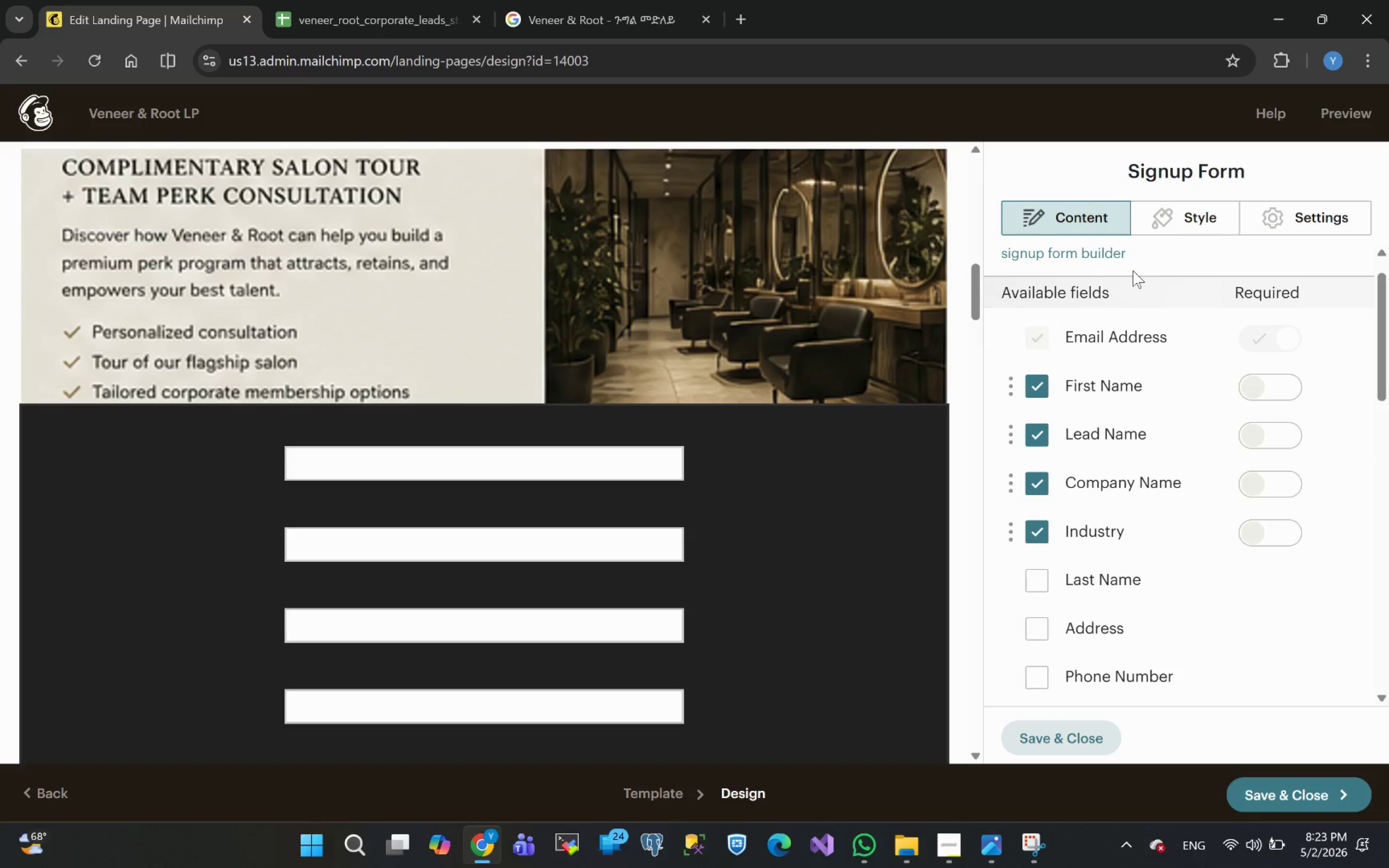 
left_click([1193, 218])
 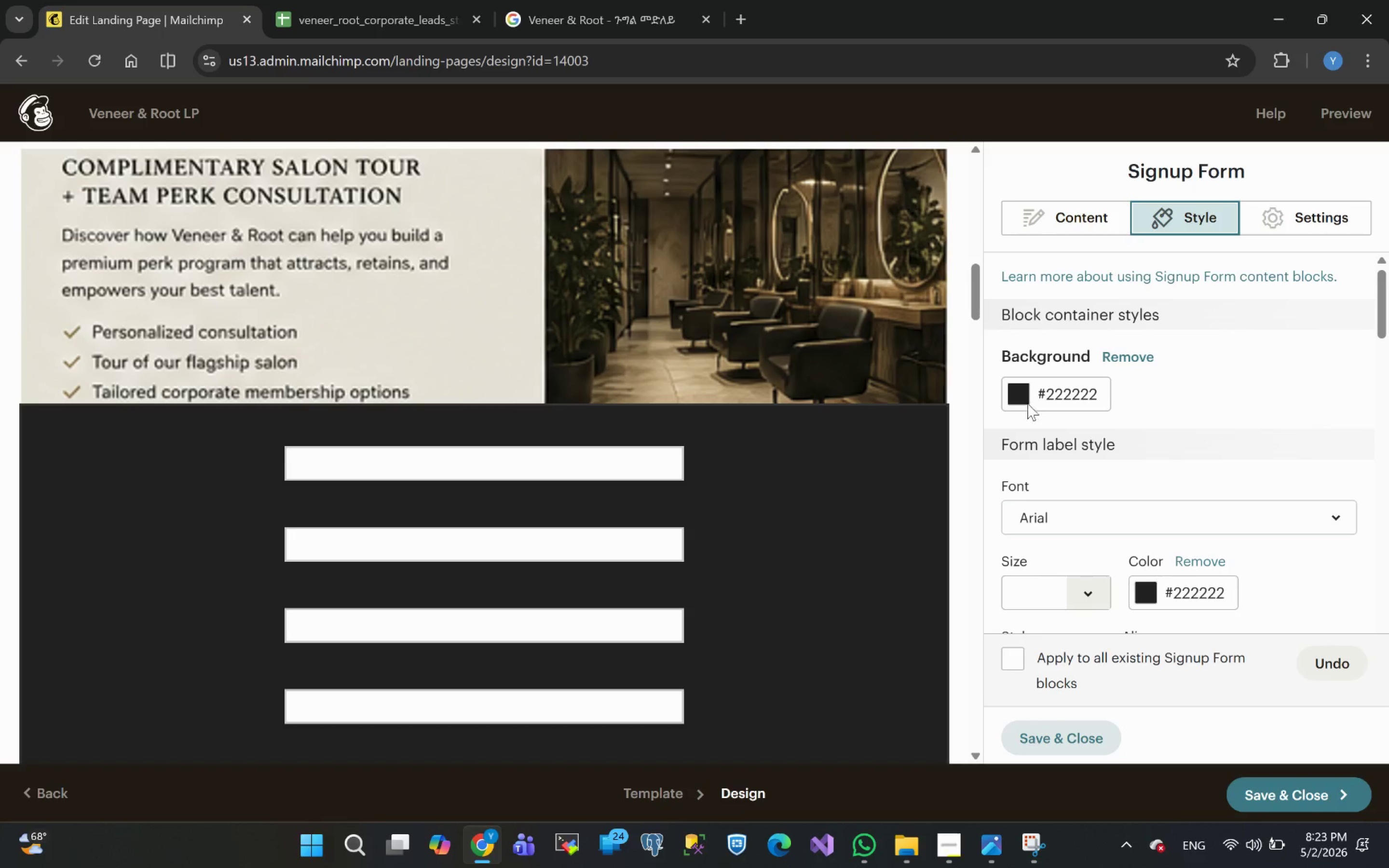 
left_click([1019, 397])
 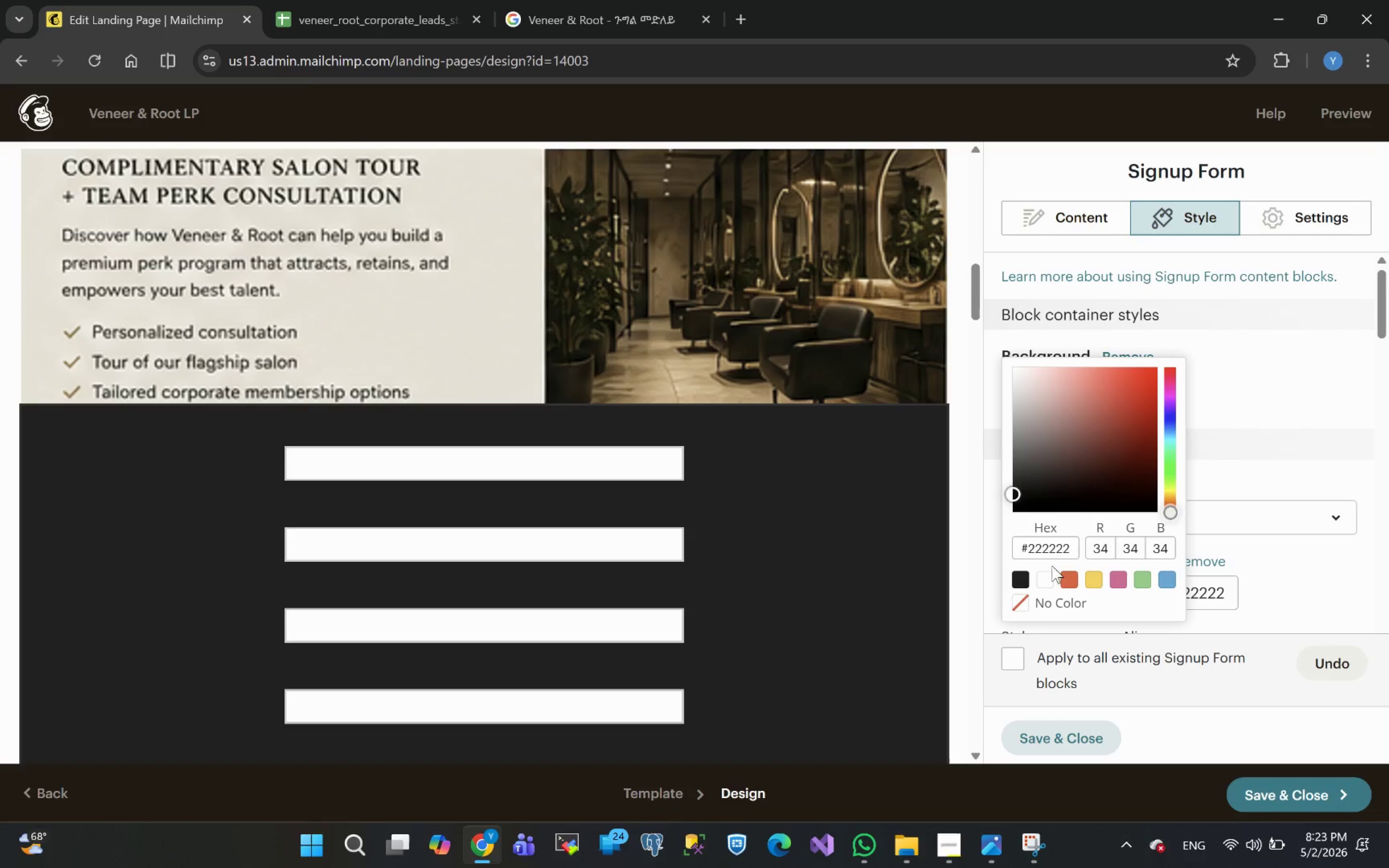 
left_click([1049, 579])
 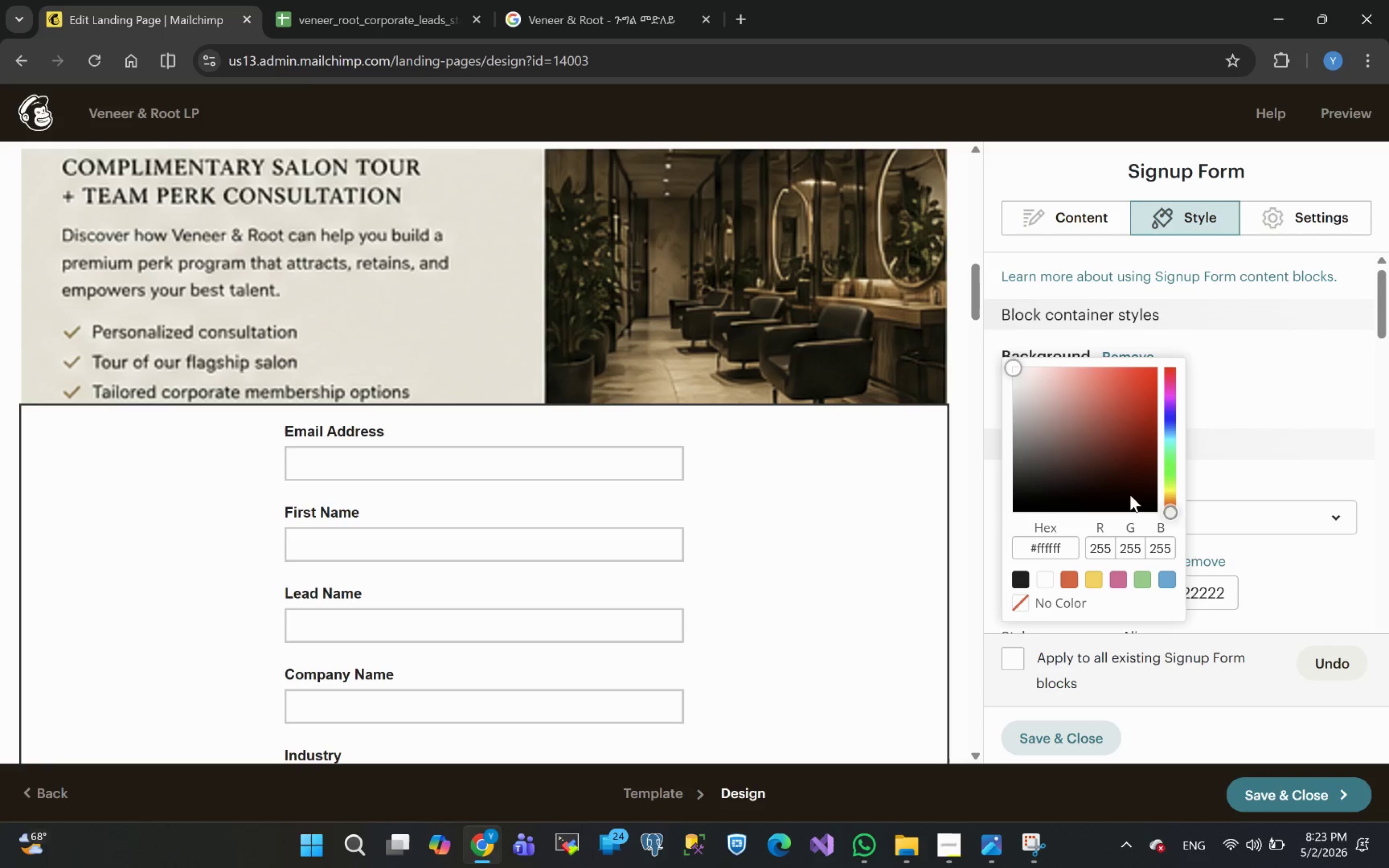 
wait(6.31)
 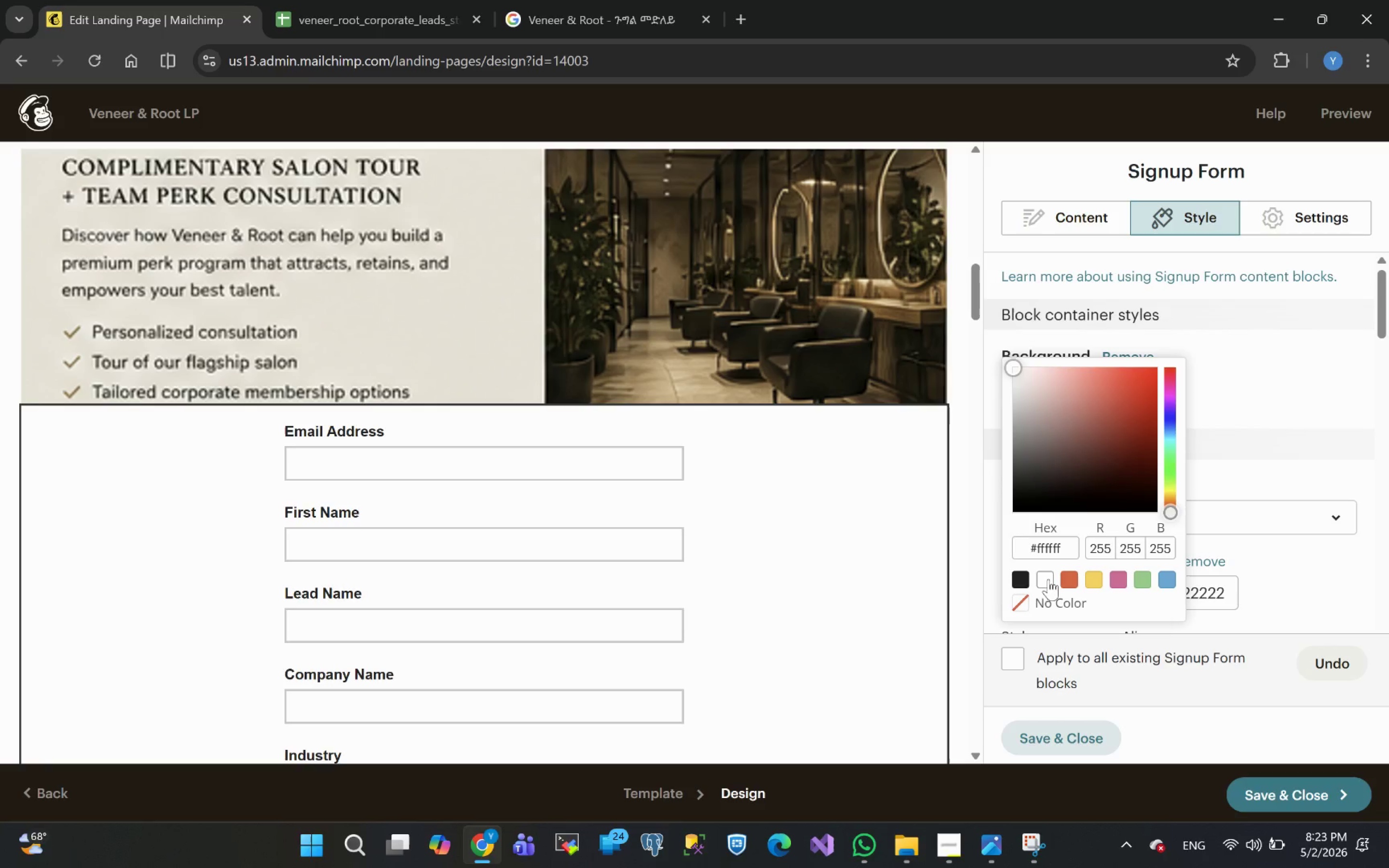 
left_click_drag(start_coordinate=[1169, 504], to_coordinate=[1171, 491])
 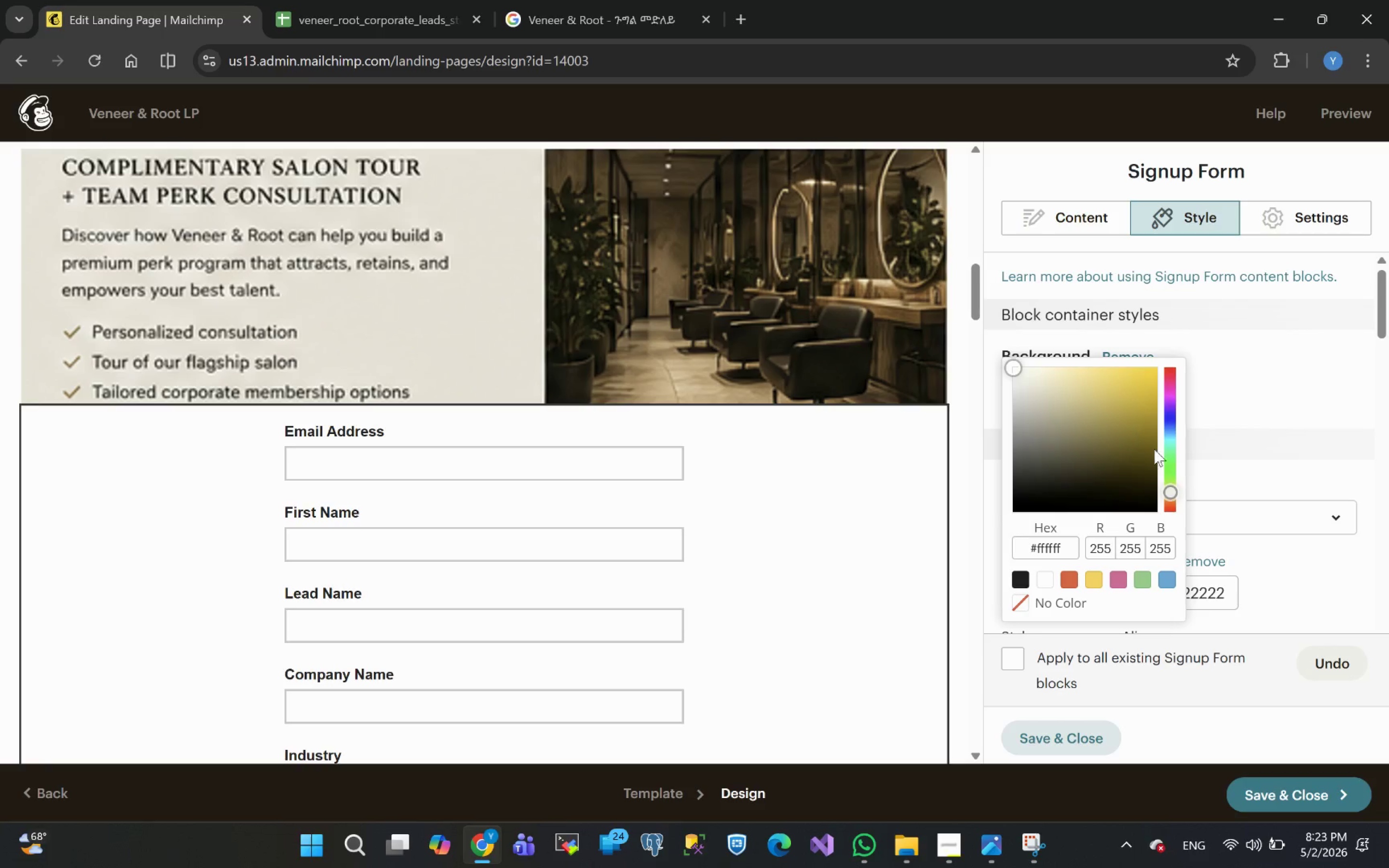 
left_click_drag(start_coordinate=[1171, 493], to_coordinate=[1171, 497])
 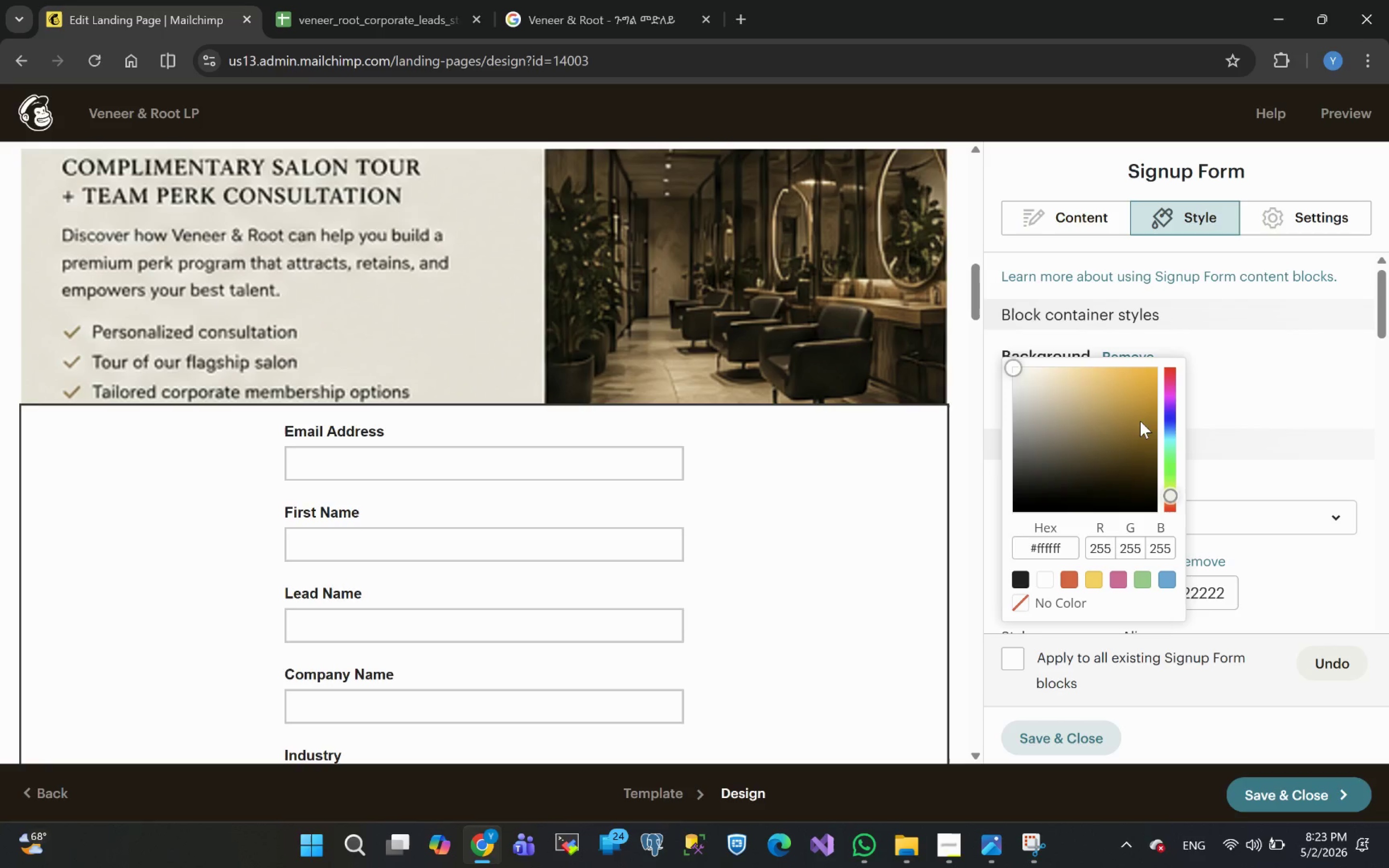 
left_click([1140, 408])
 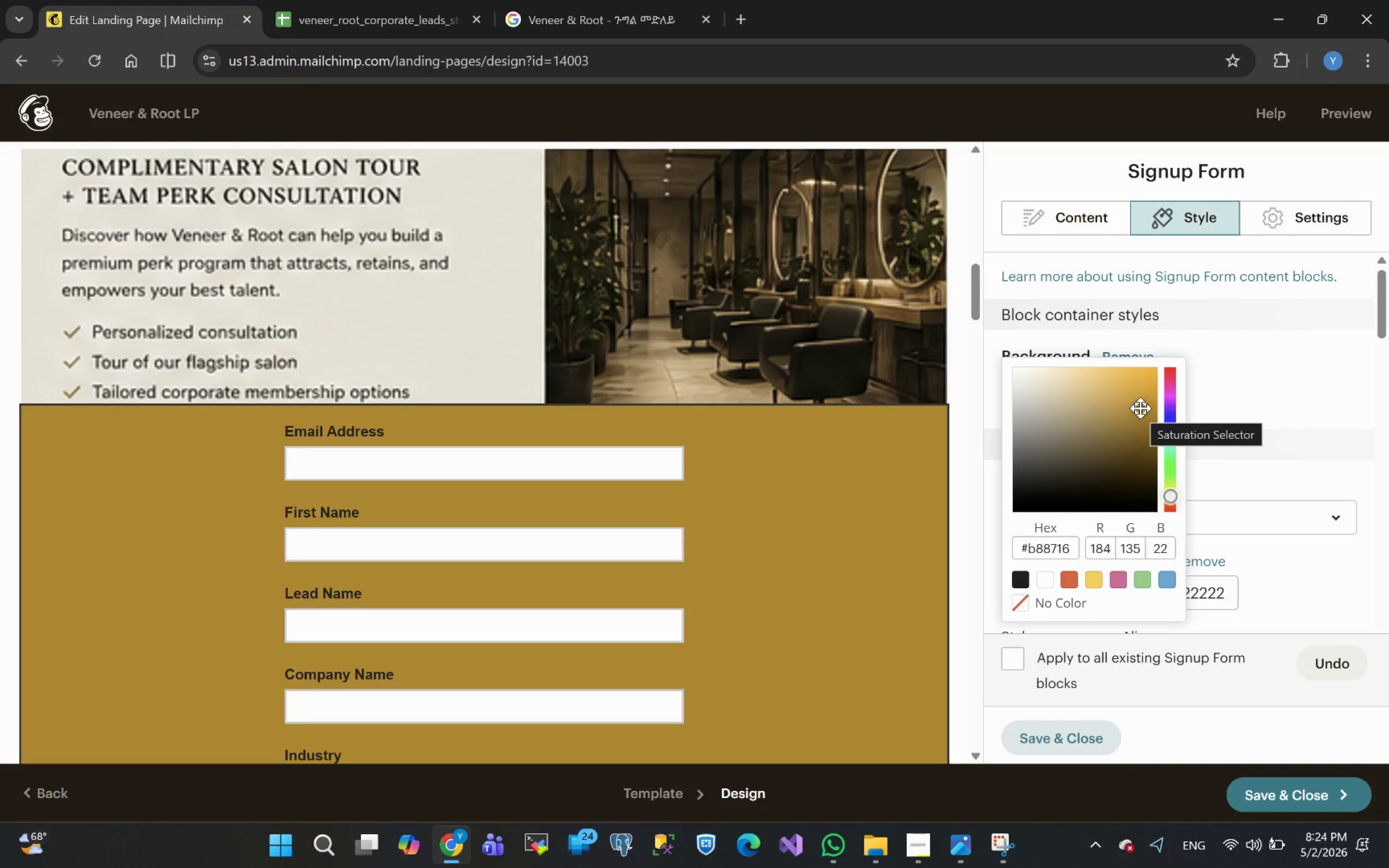 
left_click([1140, 408])
 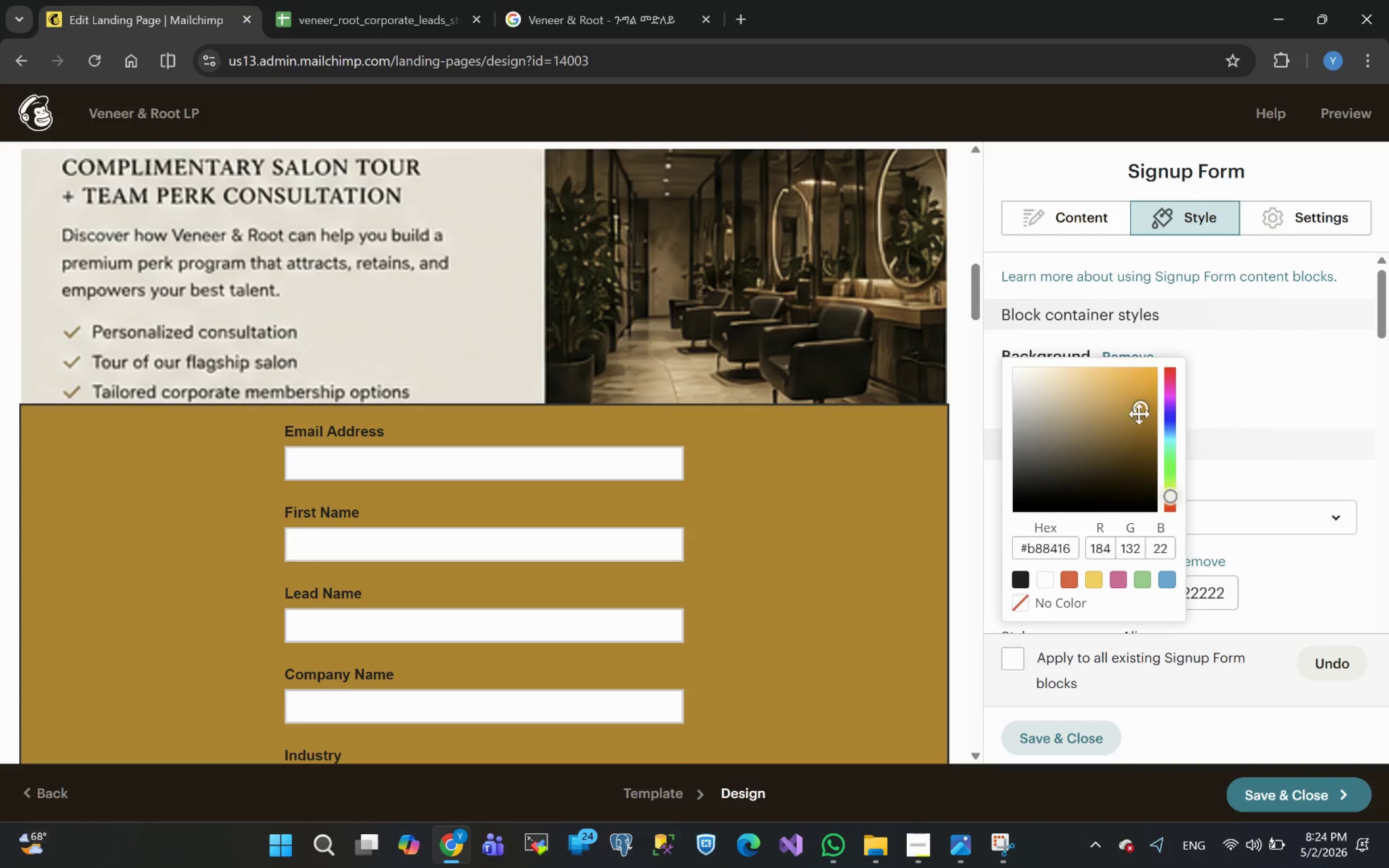 
left_click_drag(start_coordinate=[1131, 408], to_coordinate=[1046, 432])
 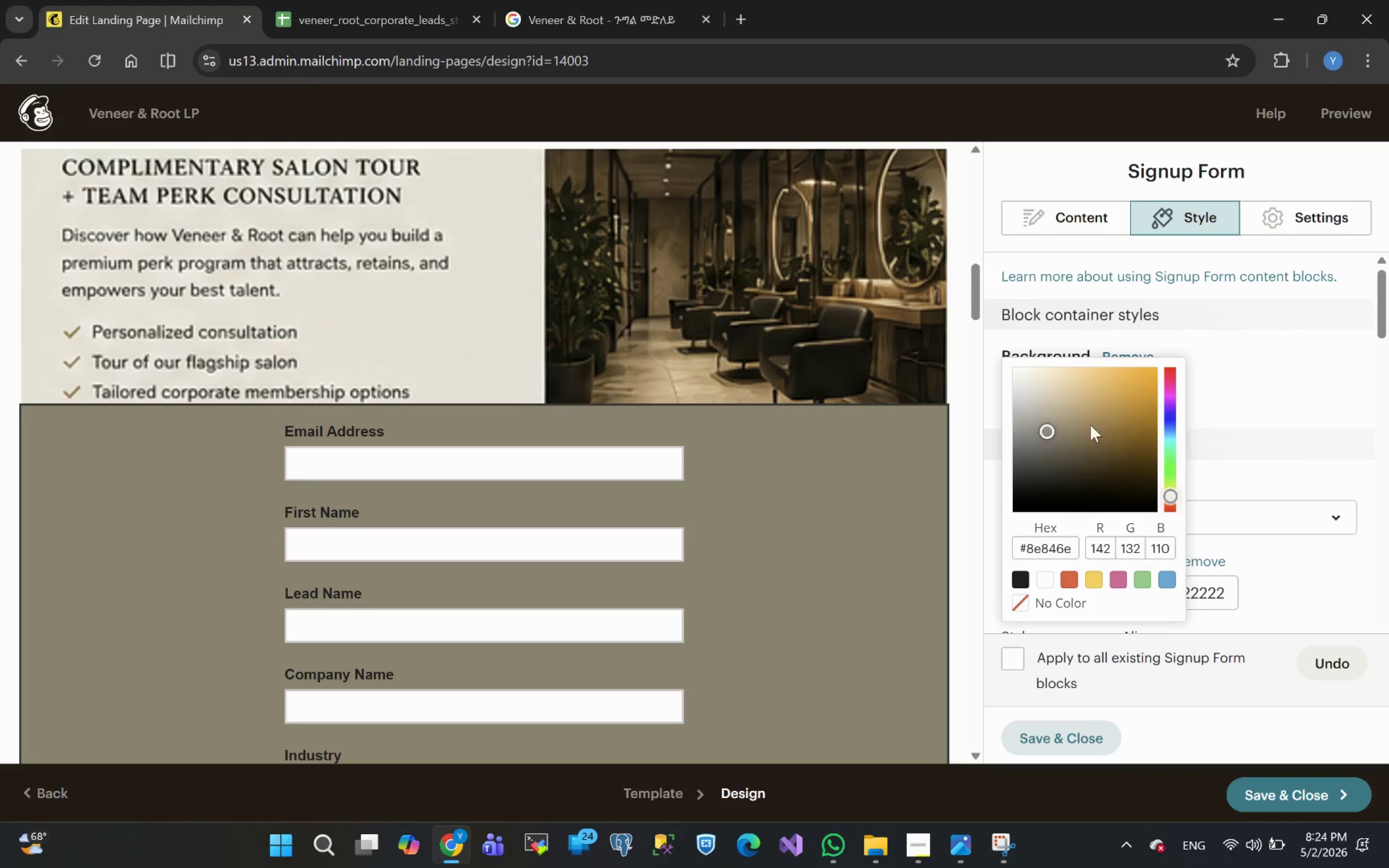 
left_click([1109, 420])
 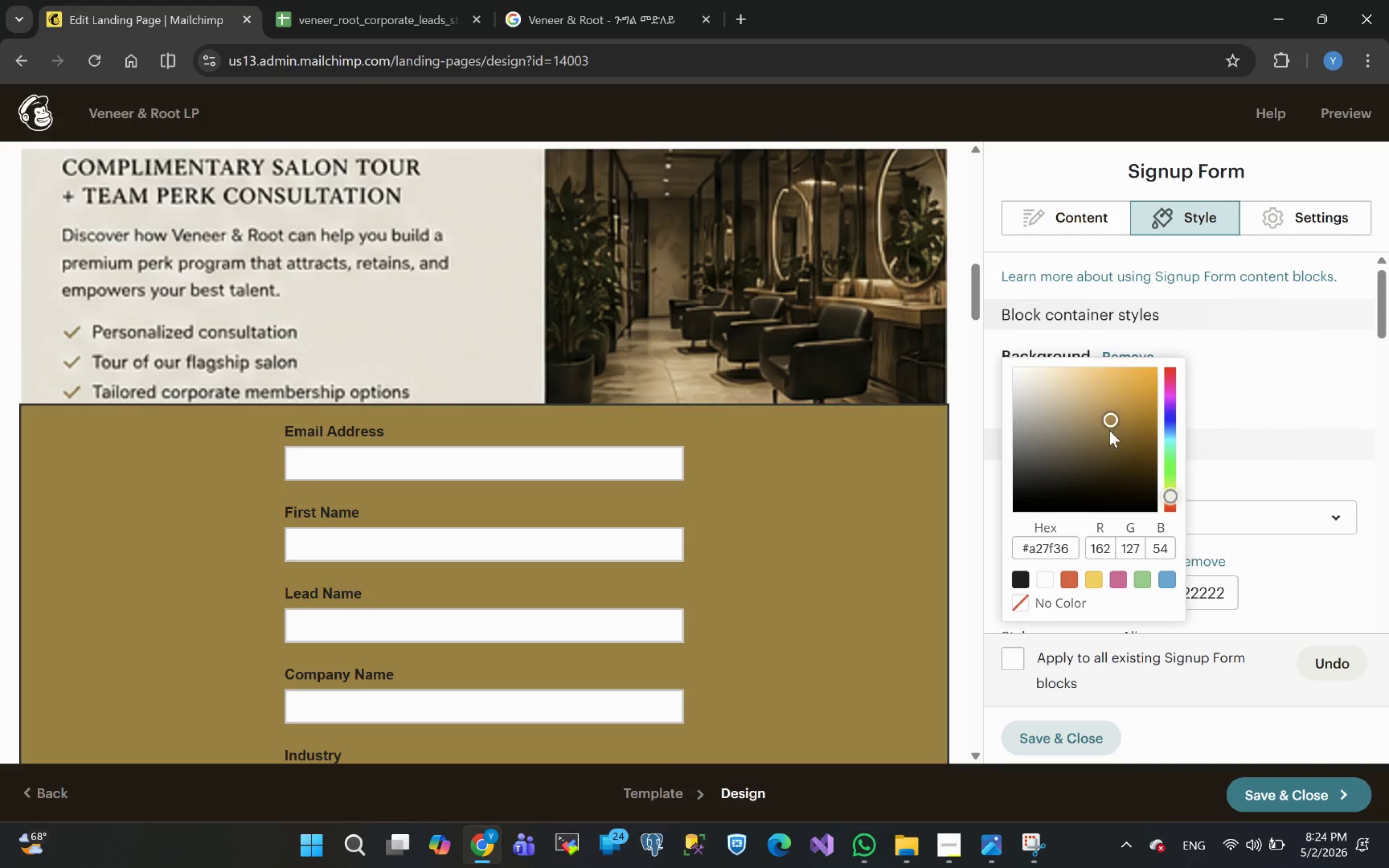 
left_click([1108, 437])
 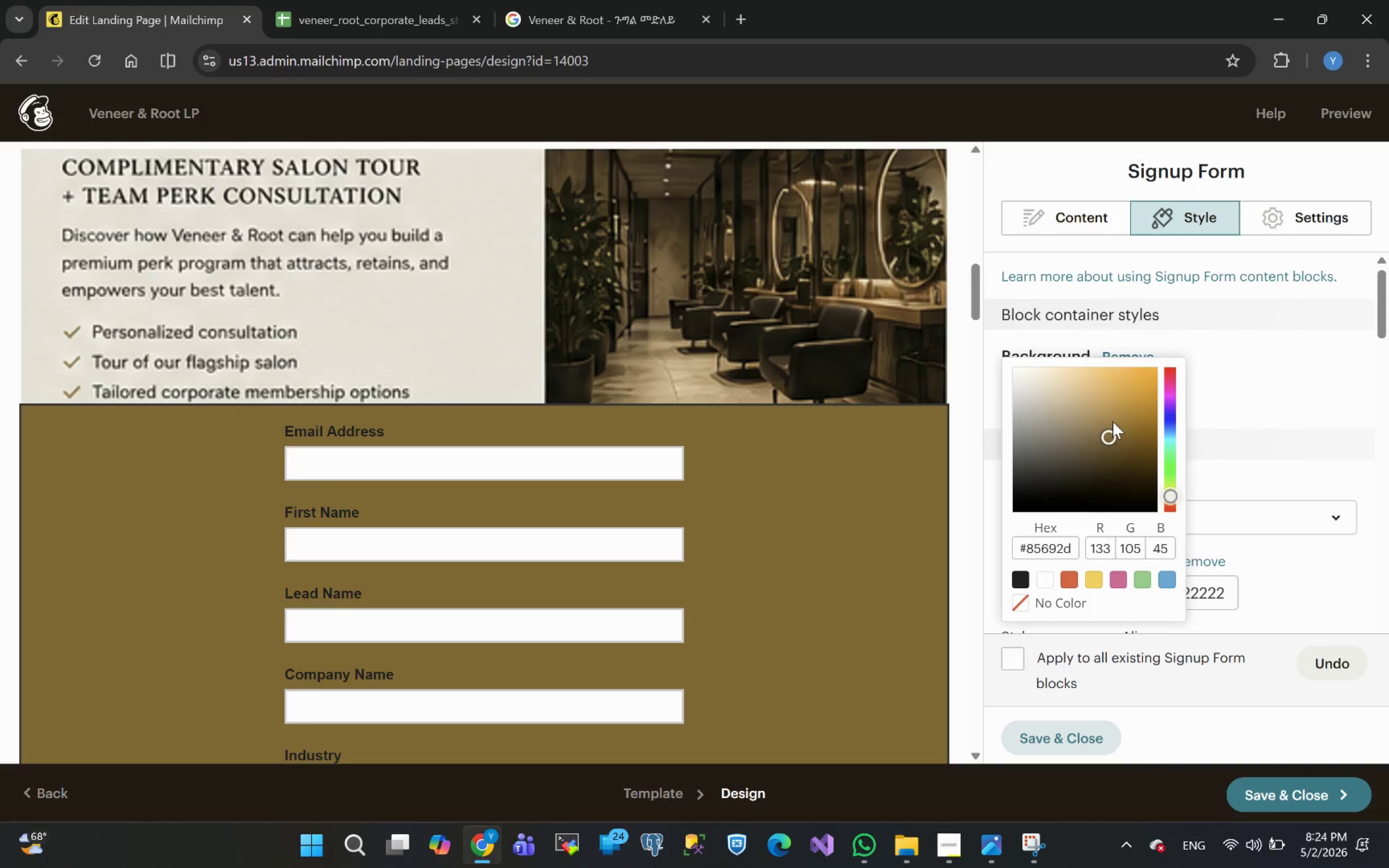 
left_click([1113, 416])
 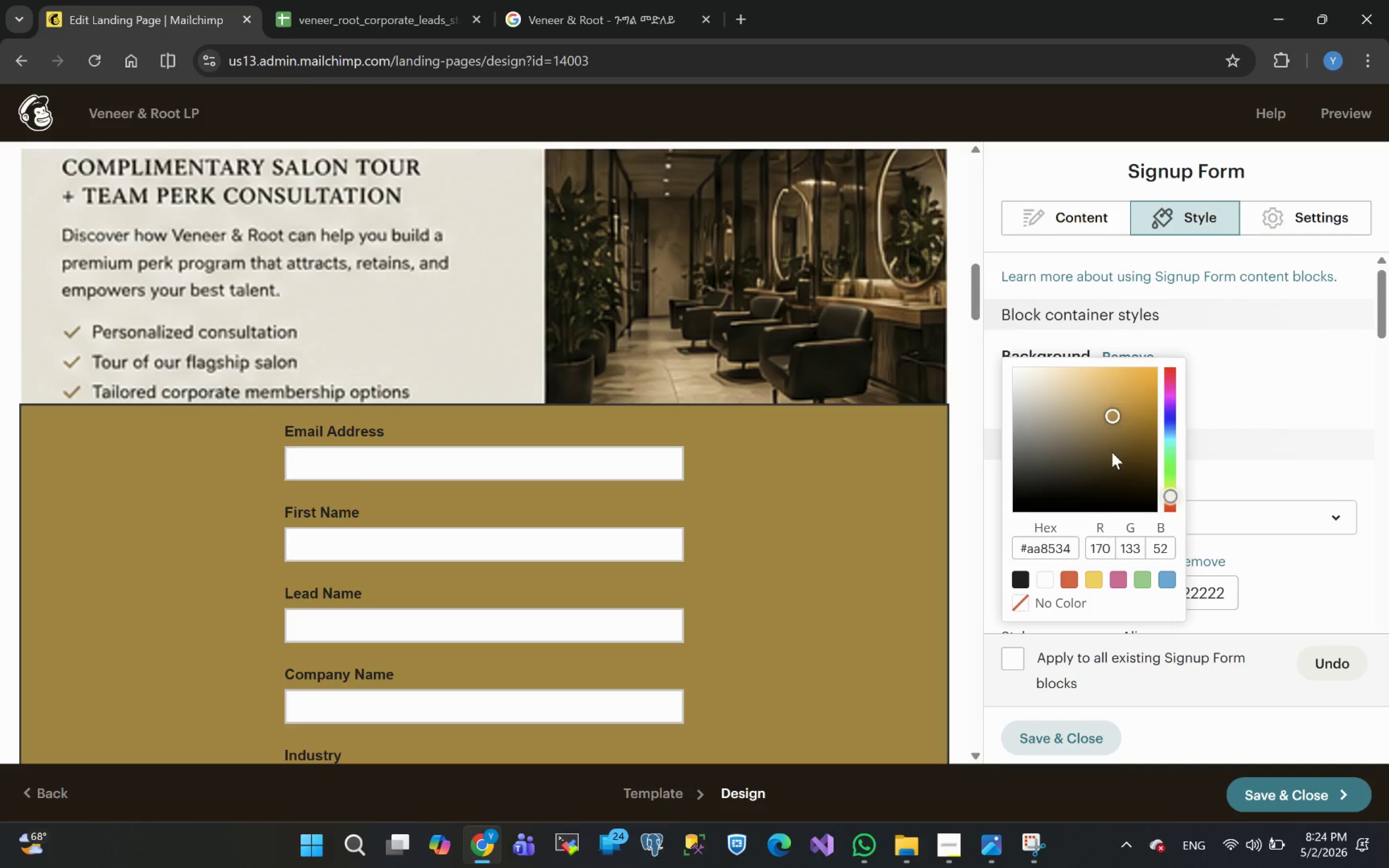 
mouse_move([1053, 482])
 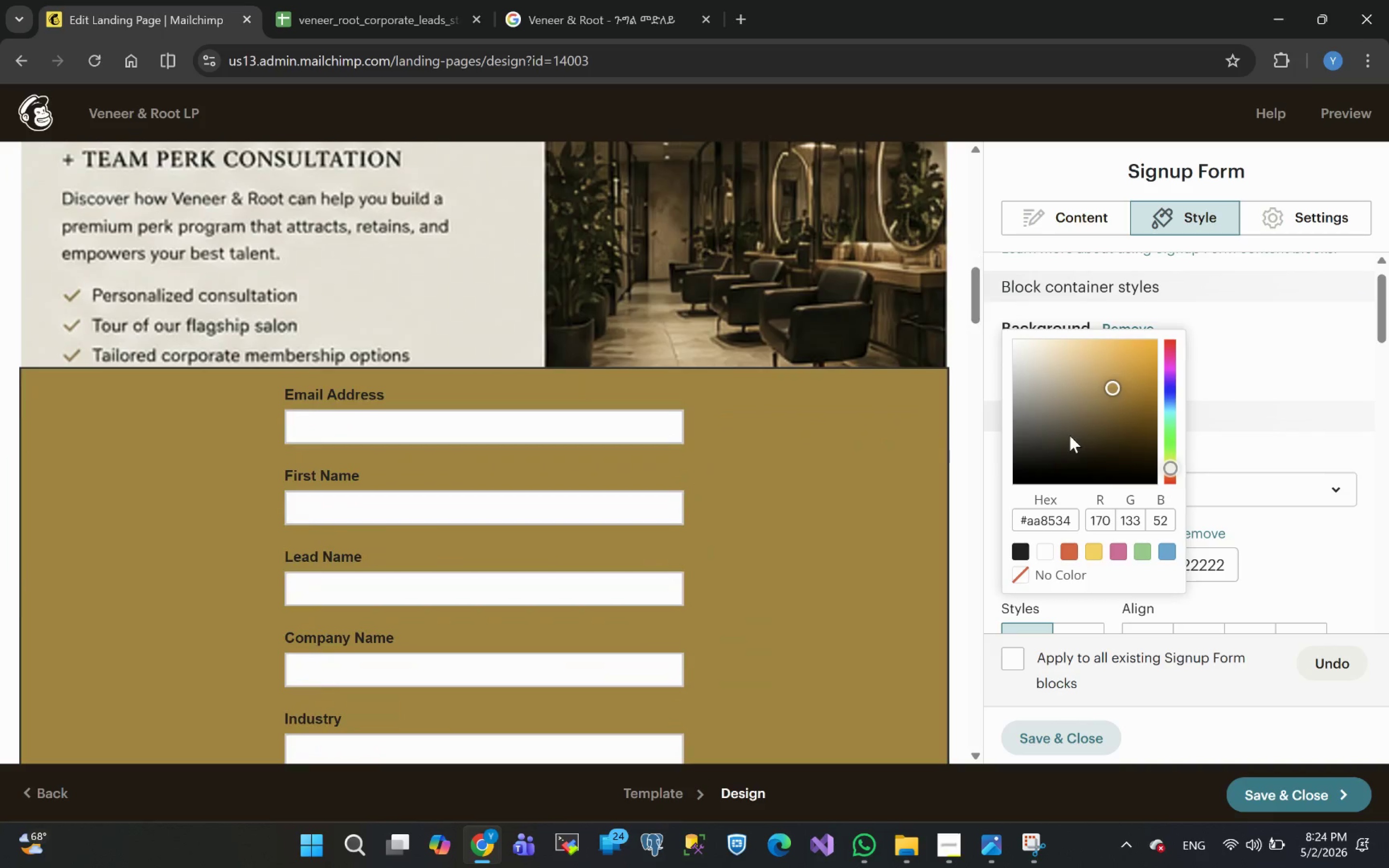 
left_click([1020, 553])
 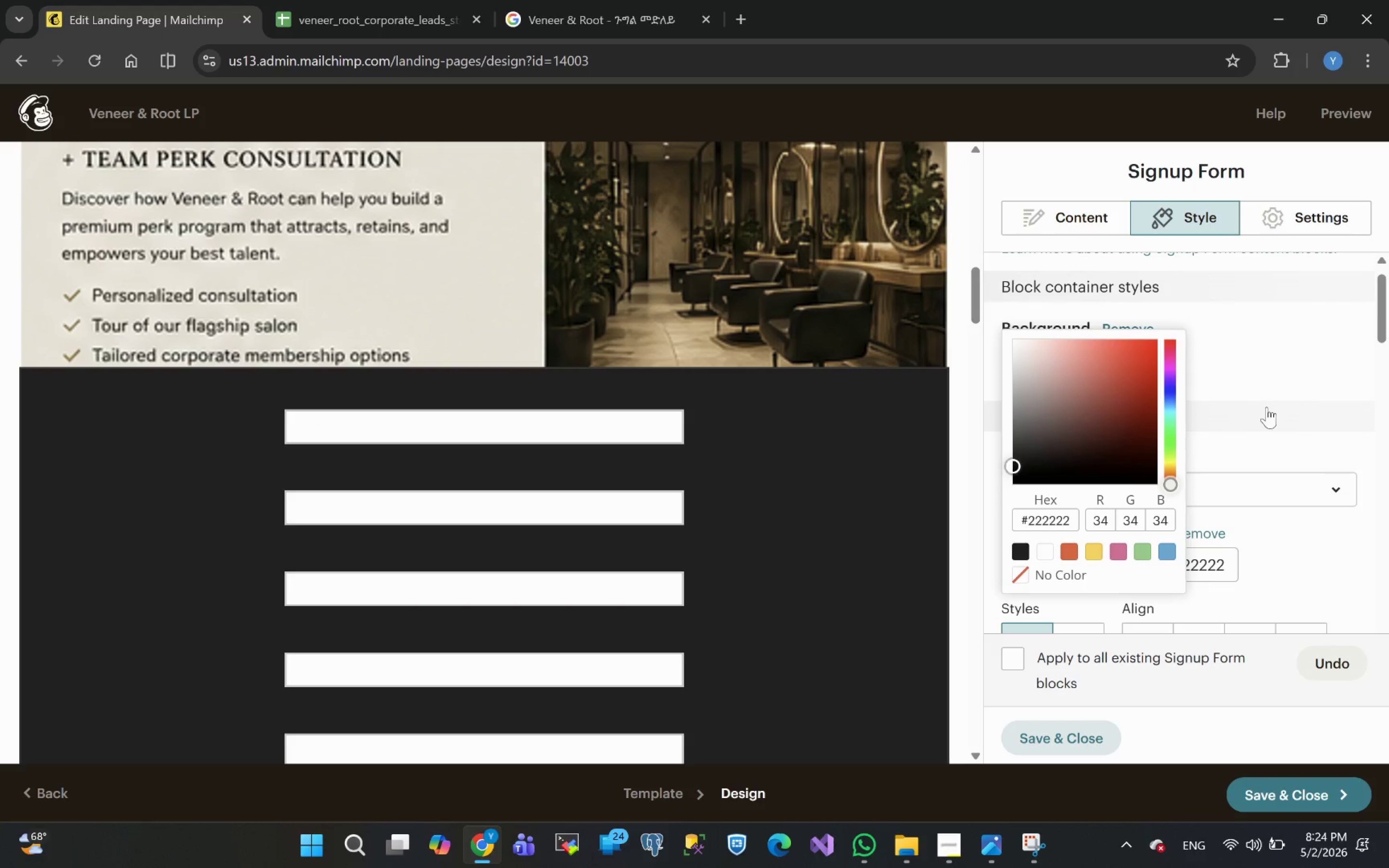 
left_click([1270, 411])
 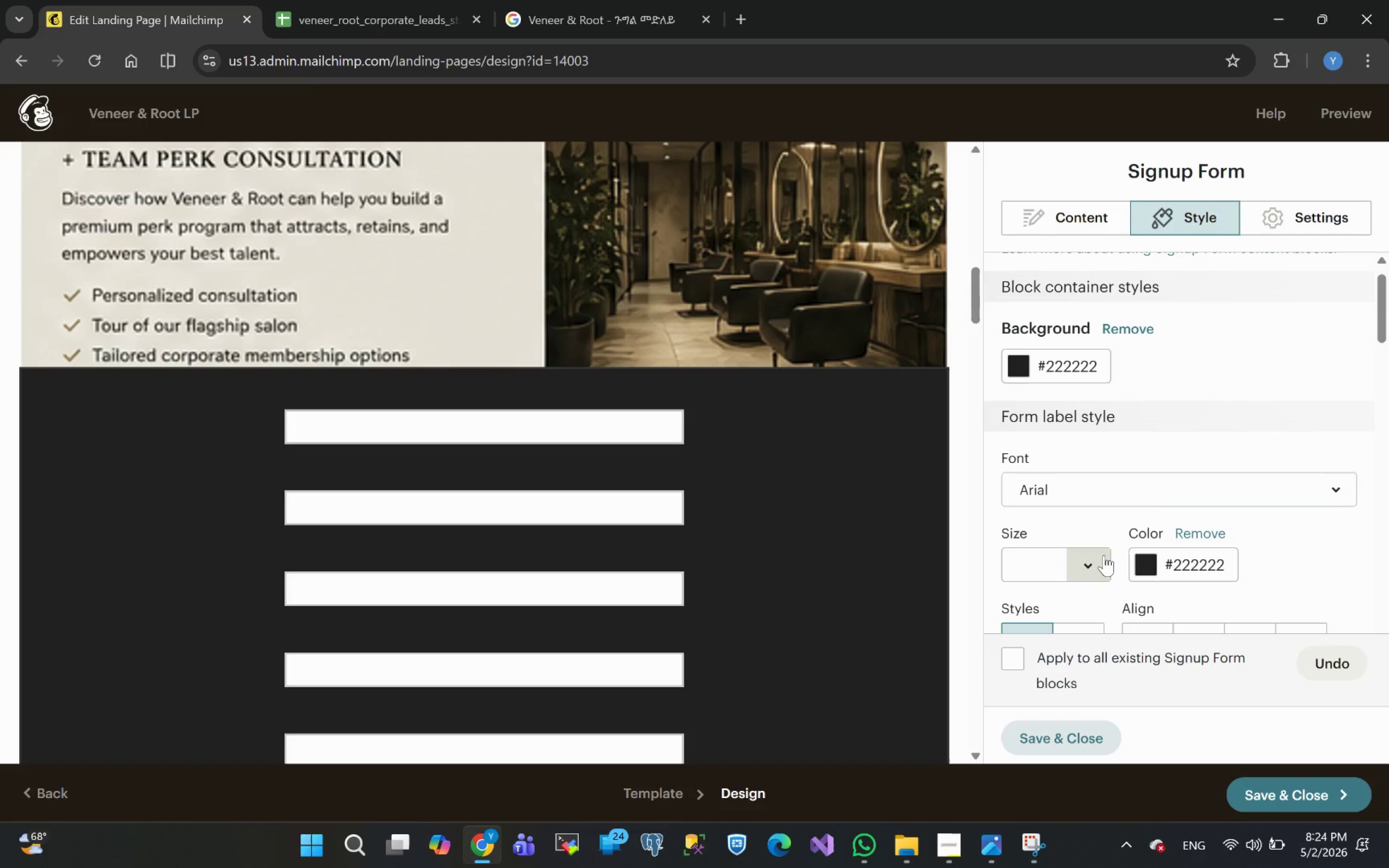 
wait(5.2)
 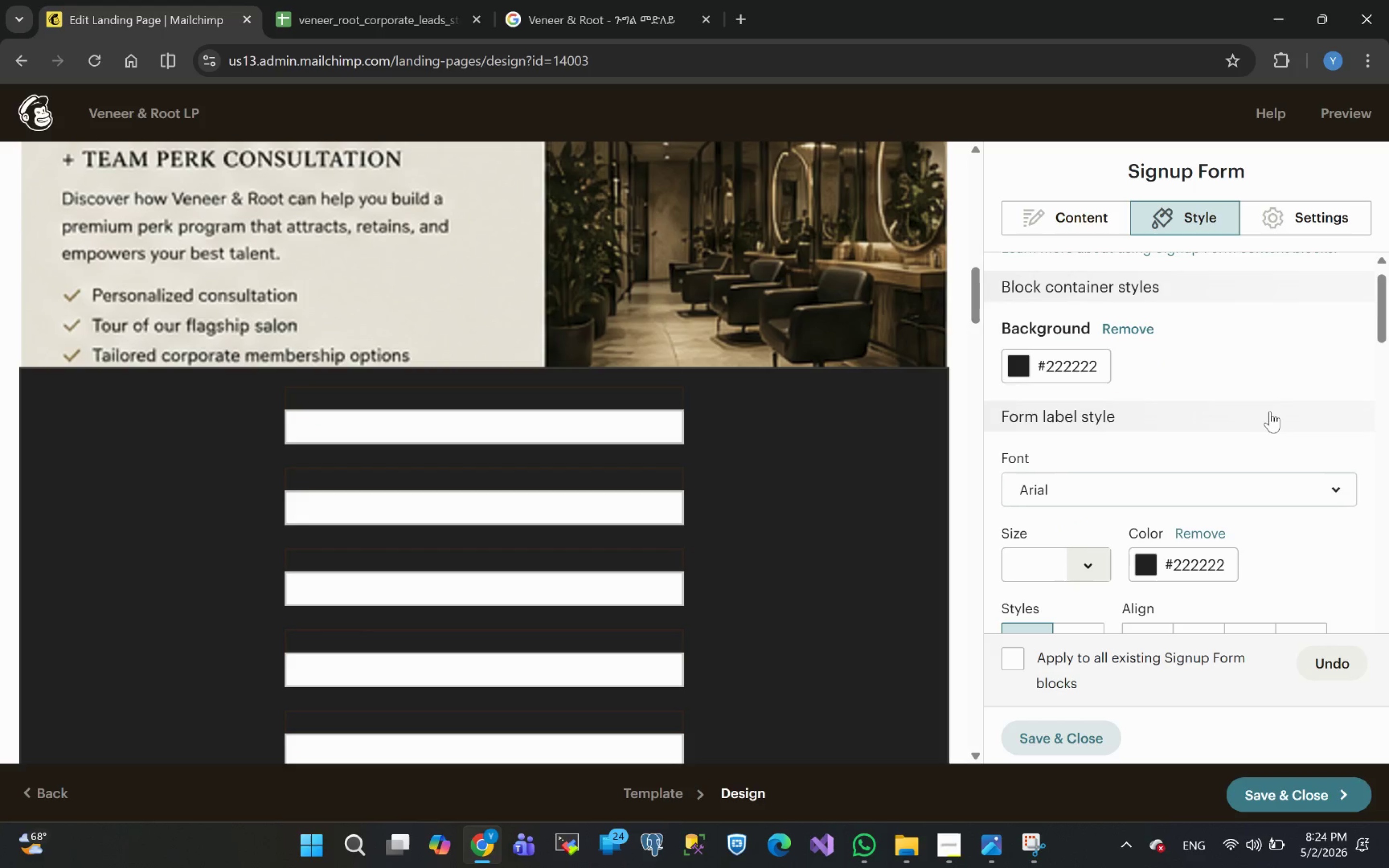 
left_click([1141, 565])
 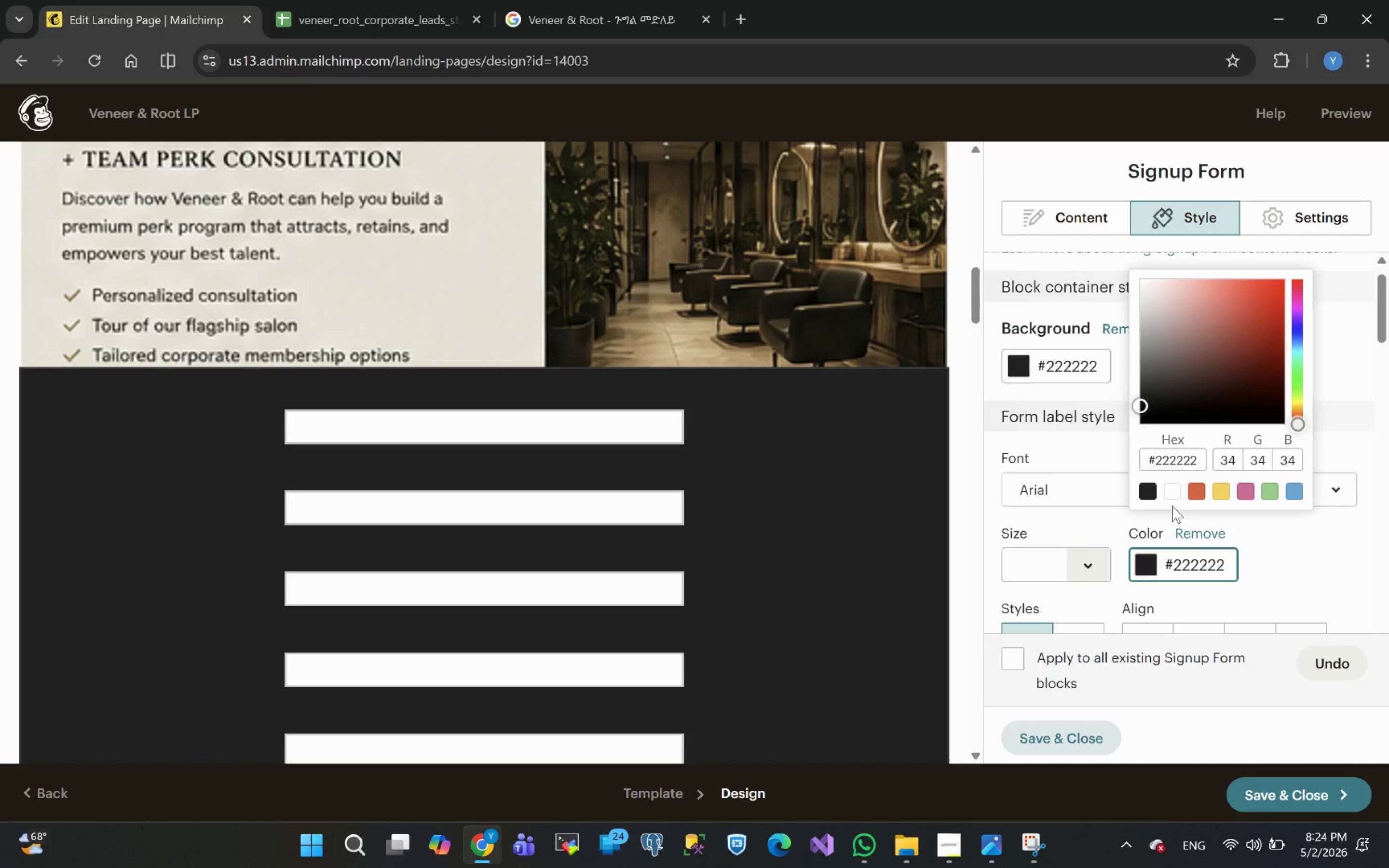 
left_click([1176, 493])
 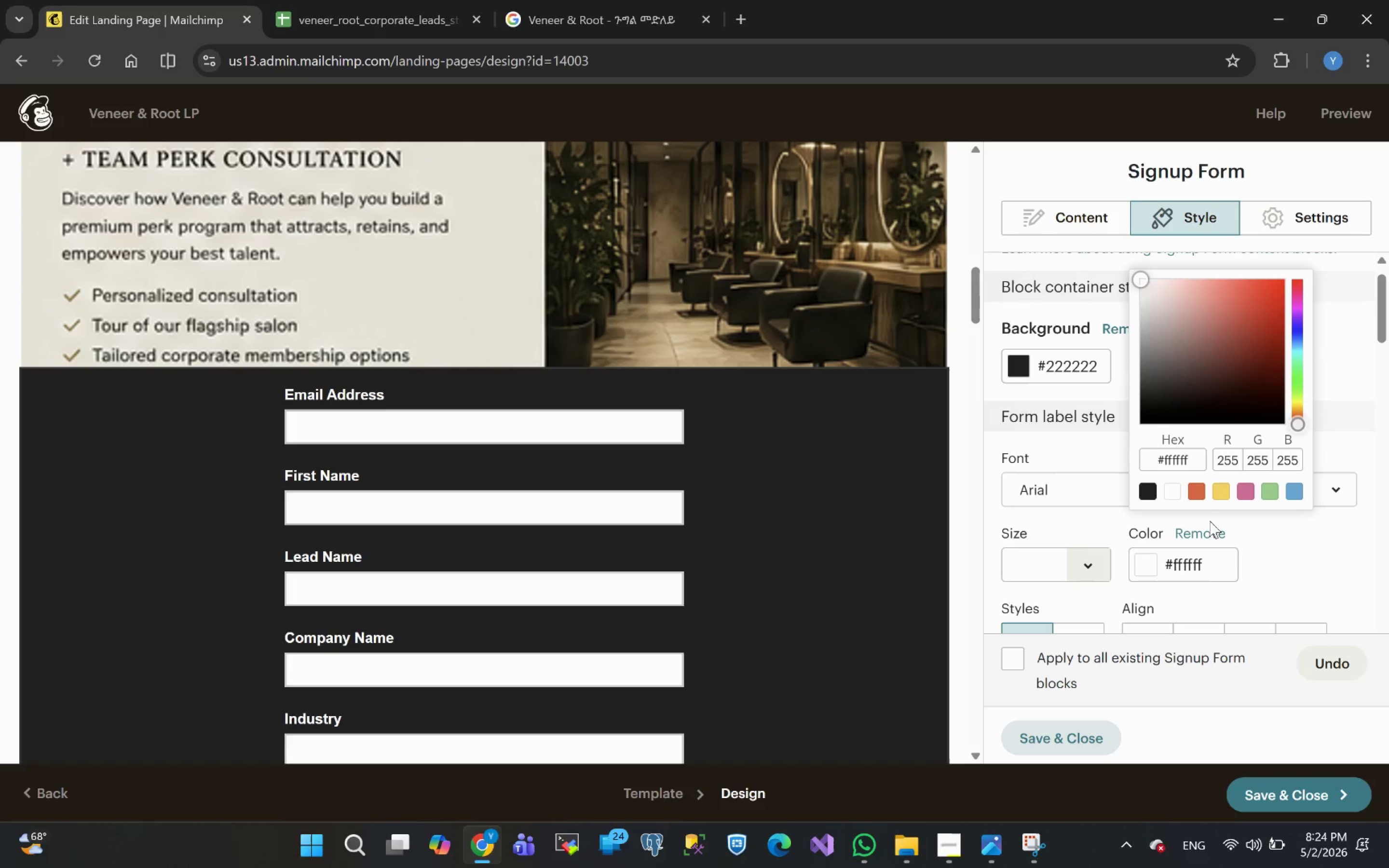 
left_click([1296, 566])
 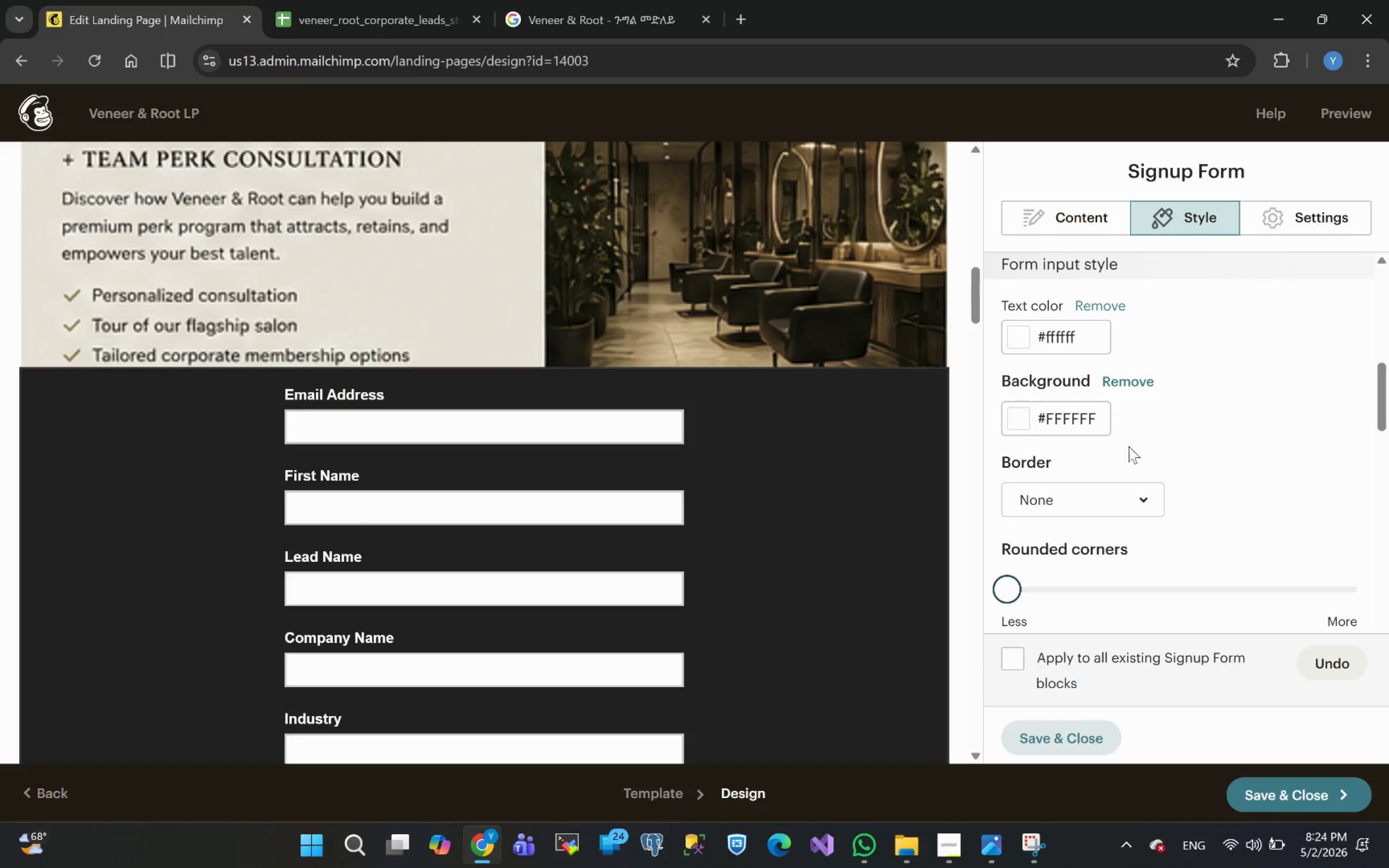 
wait(12.81)
 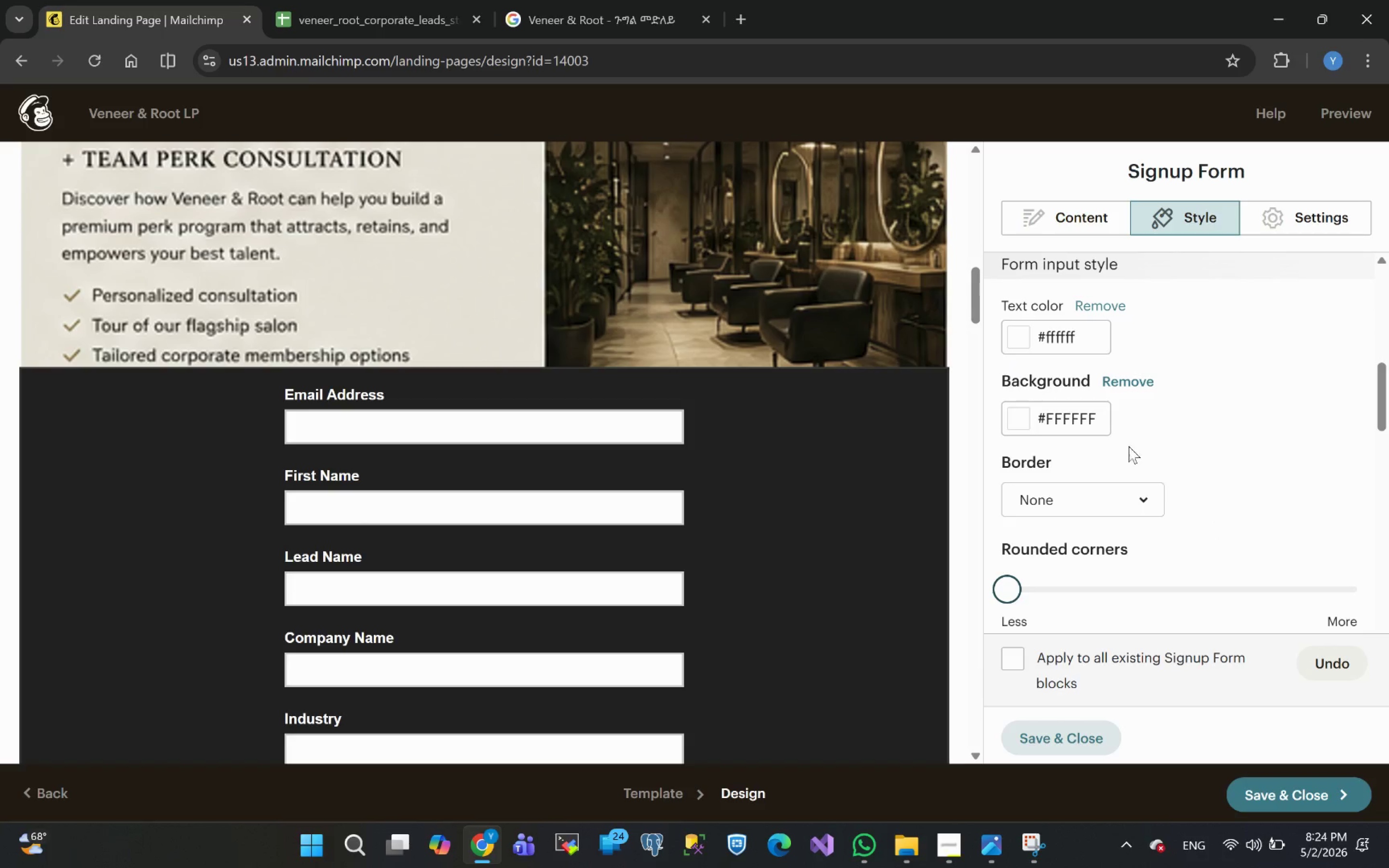 
left_click_drag(start_coordinate=[1012, 555], to_coordinate=[1067, 552])
 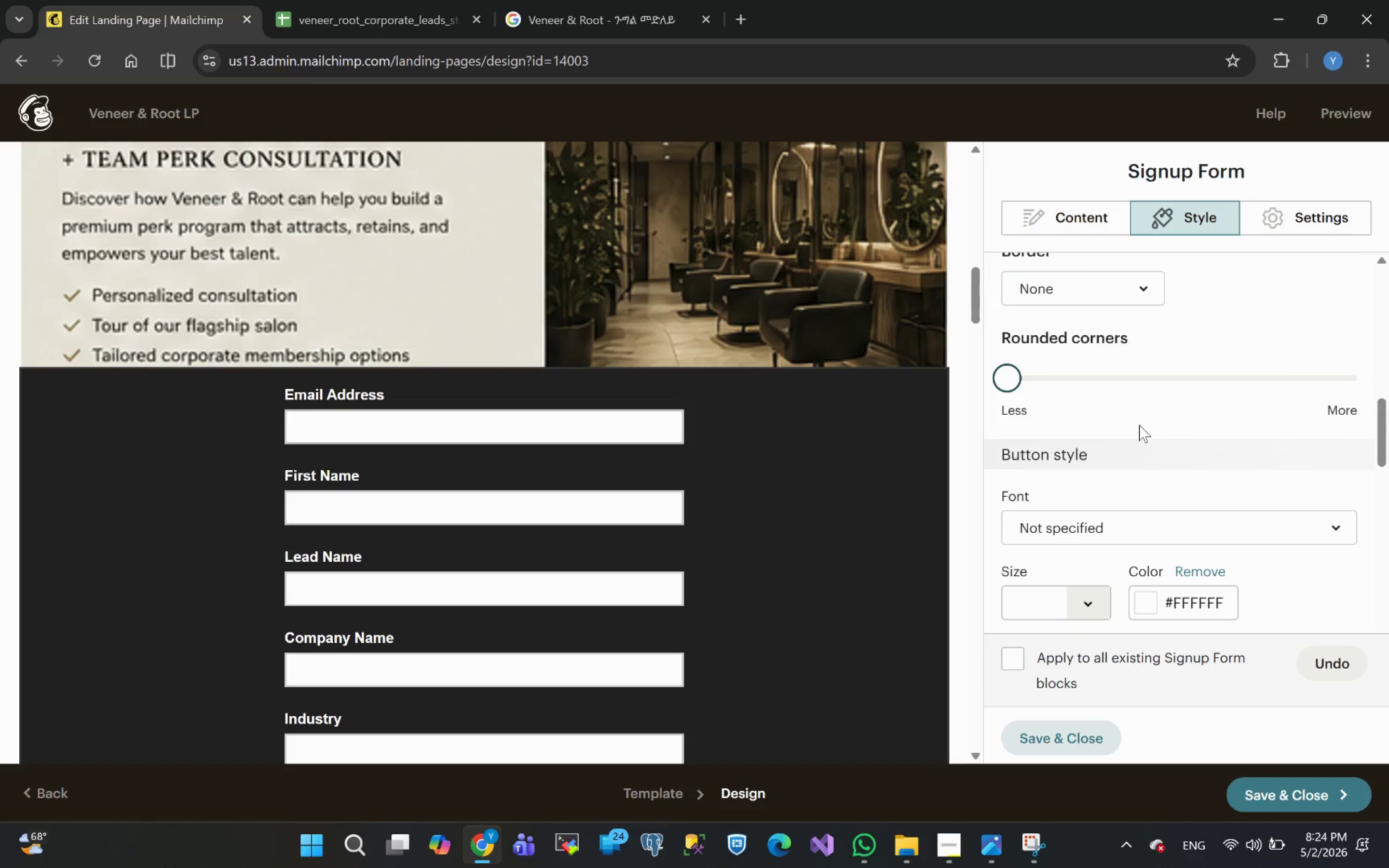 
left_click([1038, 382])
 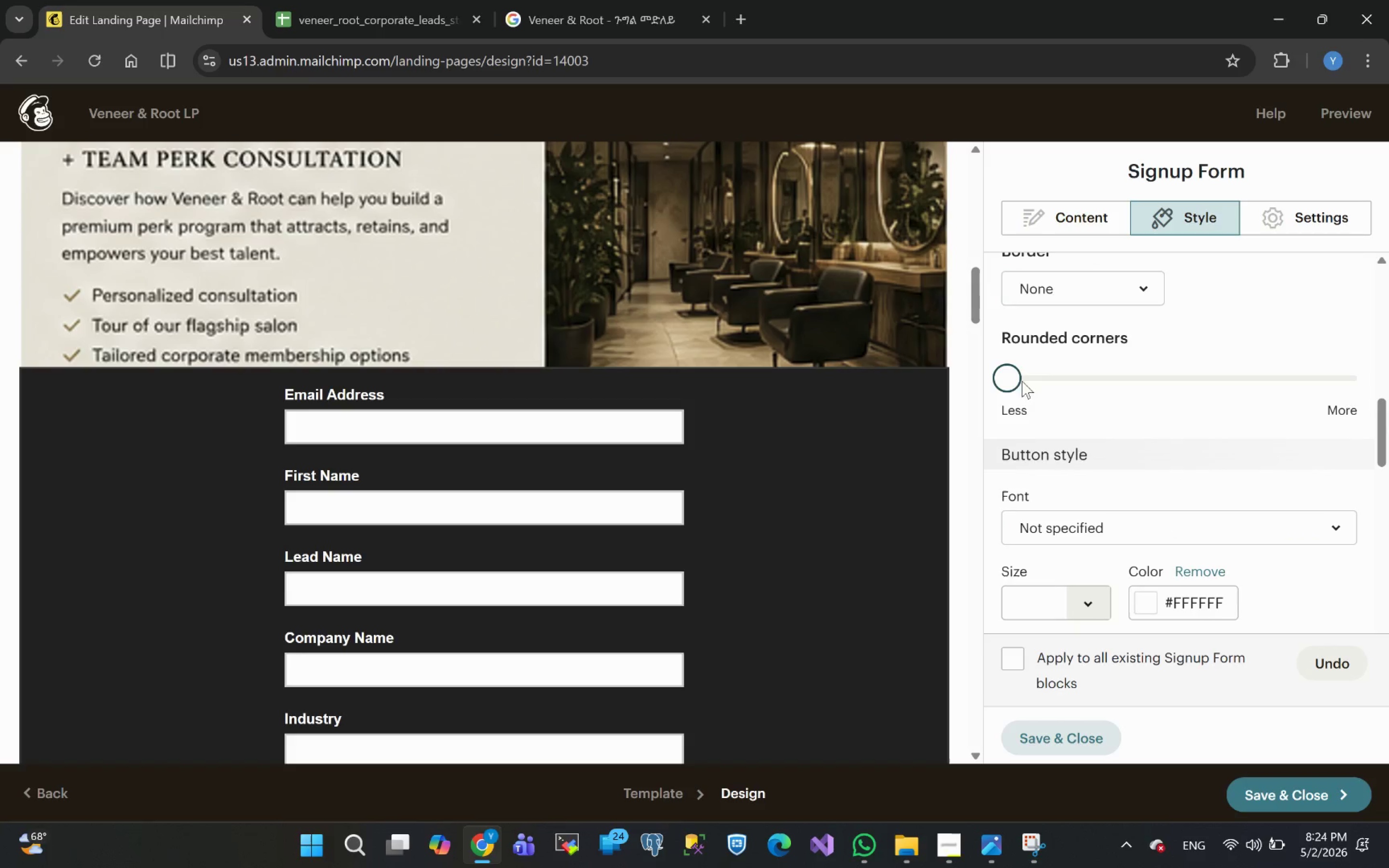 
left_click_drag(start_coordinate=[1013, 379], to_coordinate=[1027, 380])
 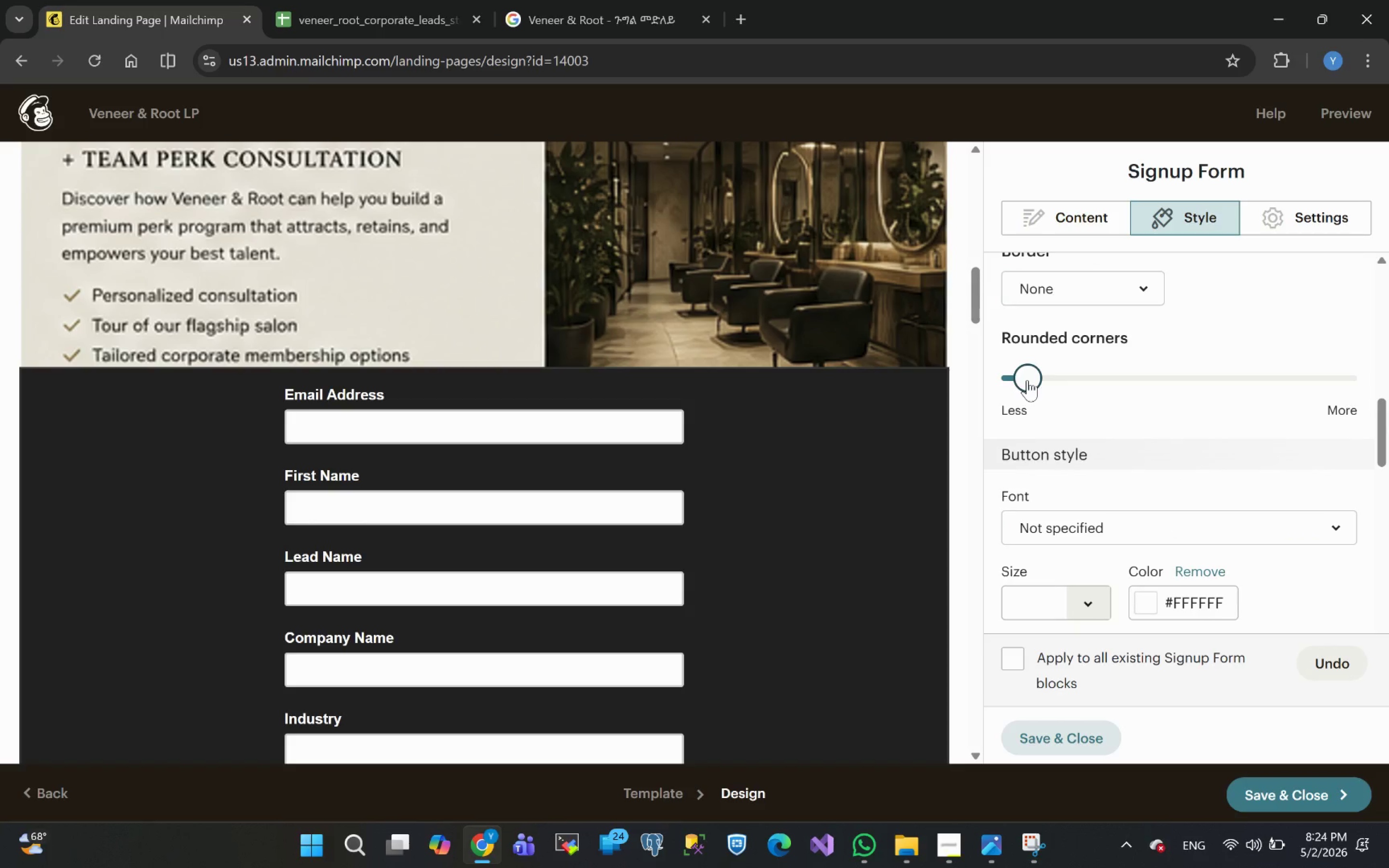 
left_click([1027, 380])
 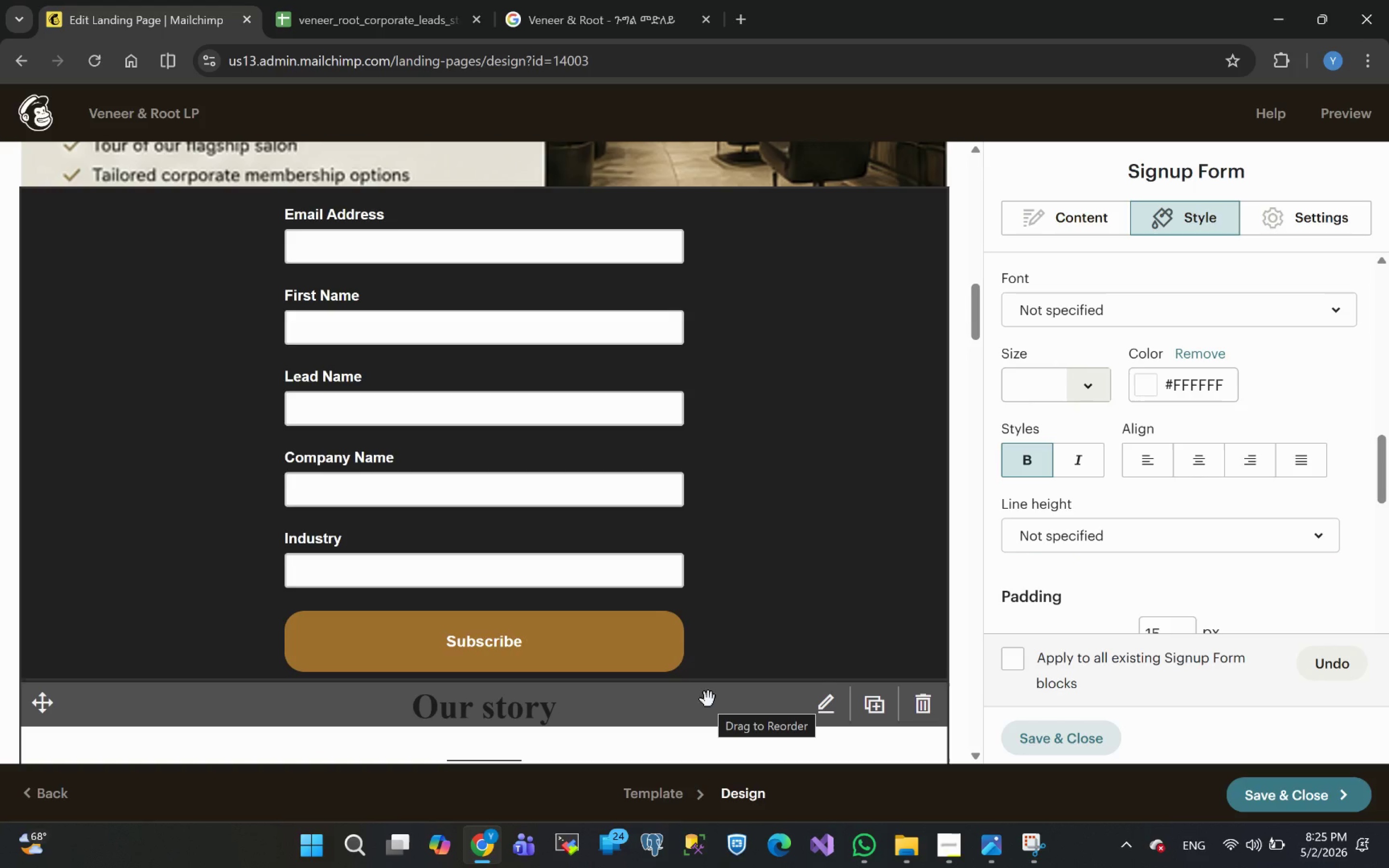 
wait(21.06)
 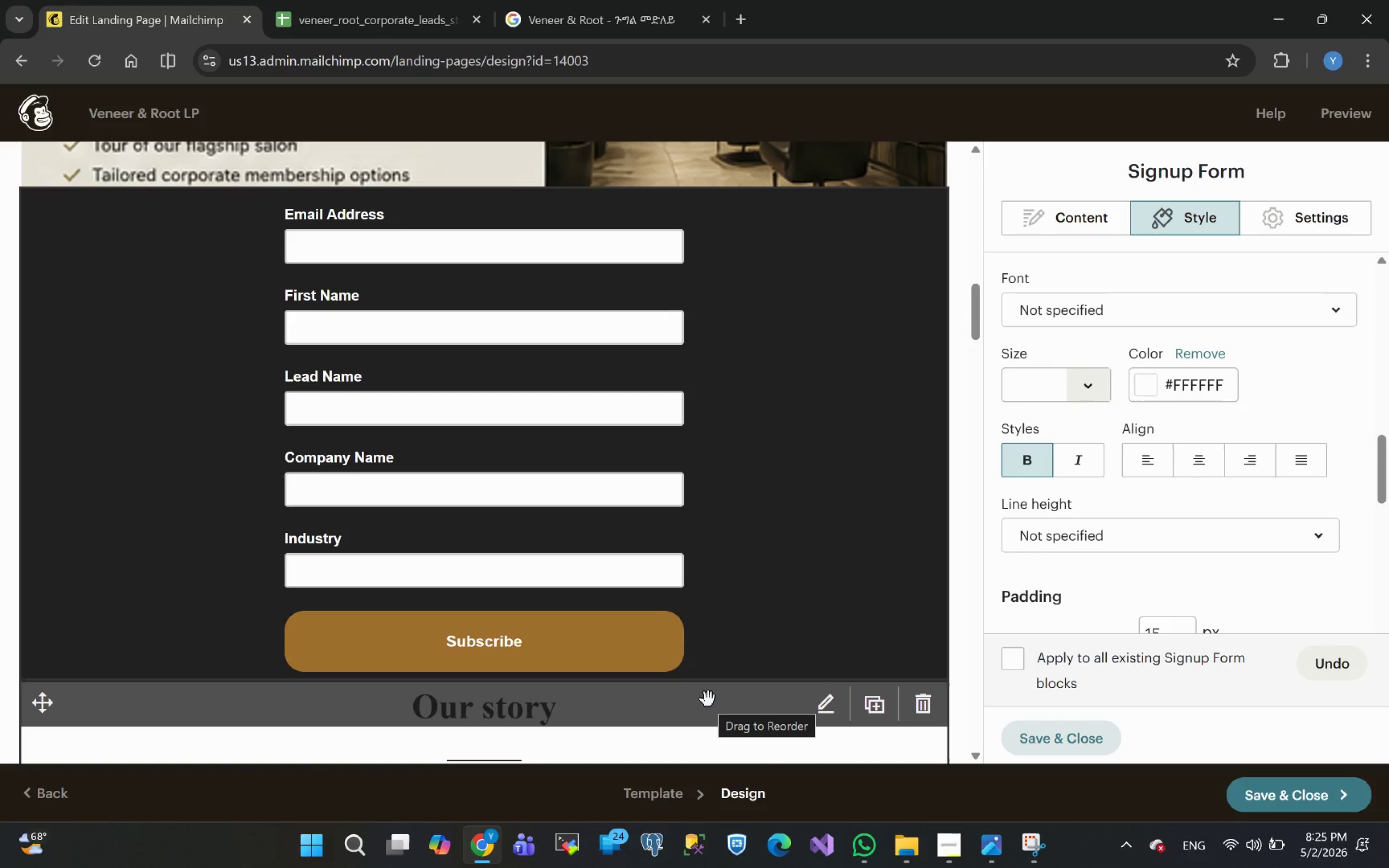 
left_click([1111, 621])
 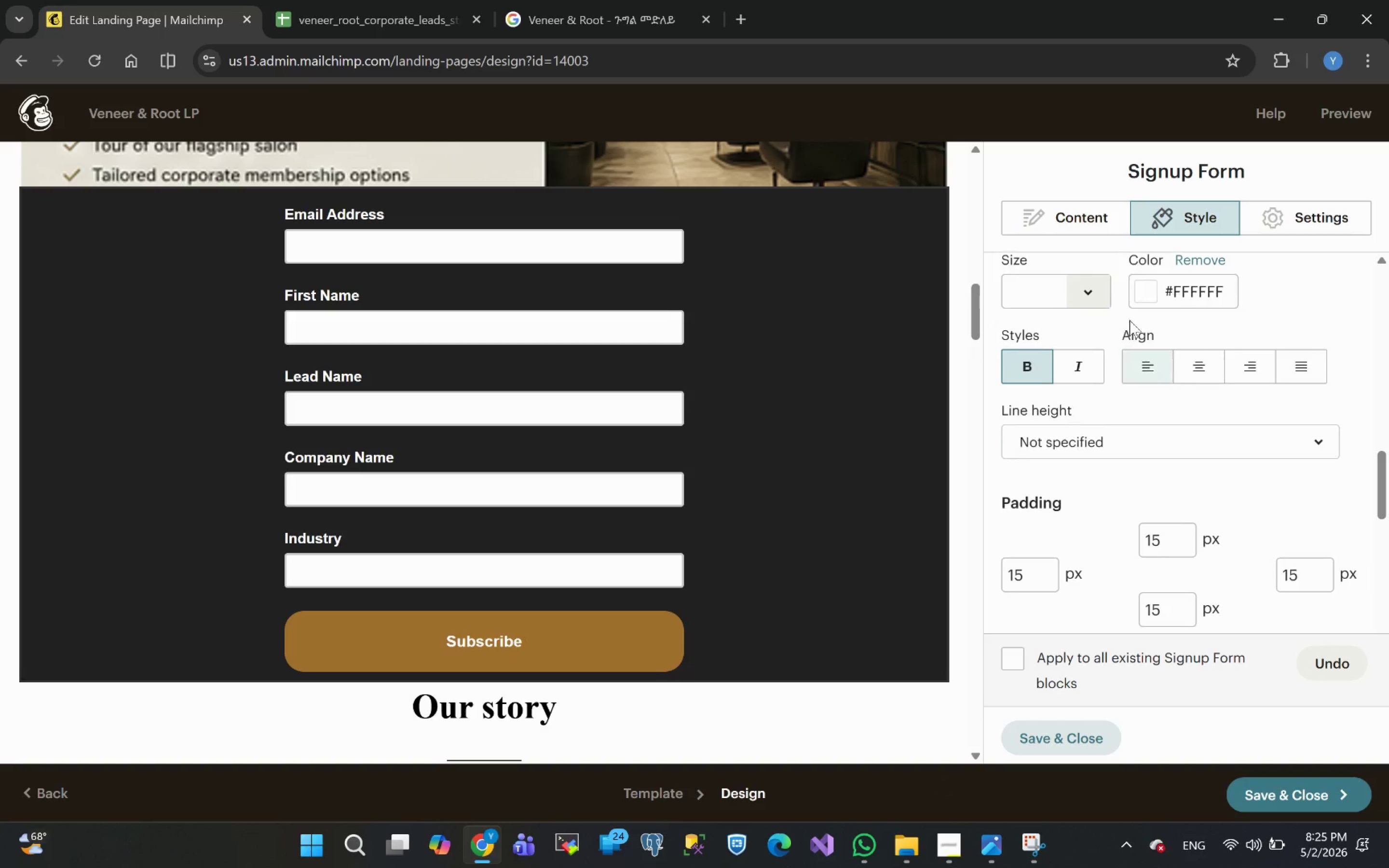 
left_click([1069, 205])
 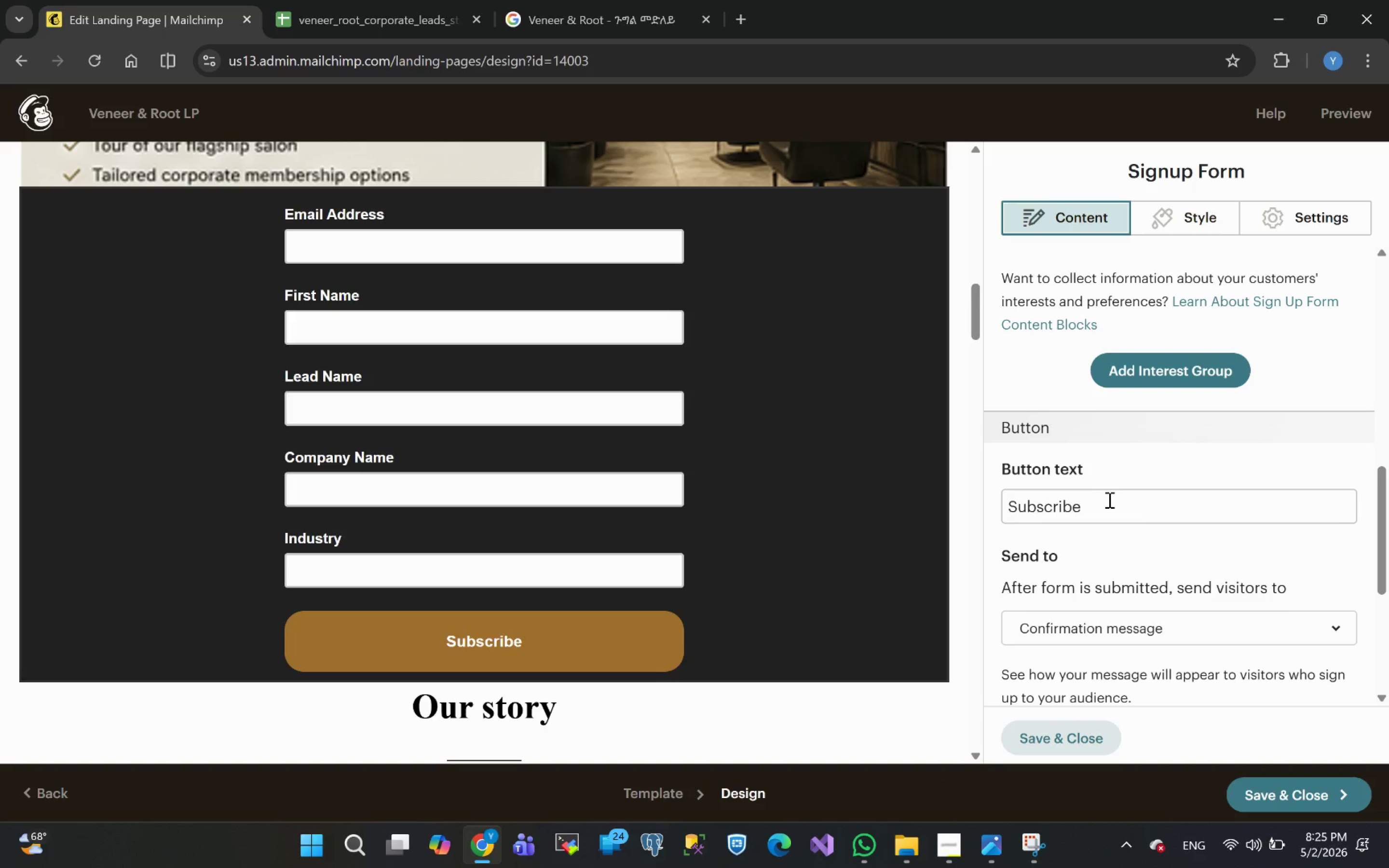 
left_click_drag(start_coordinate=[1093, 506], to_coordinate=[797, 509])
 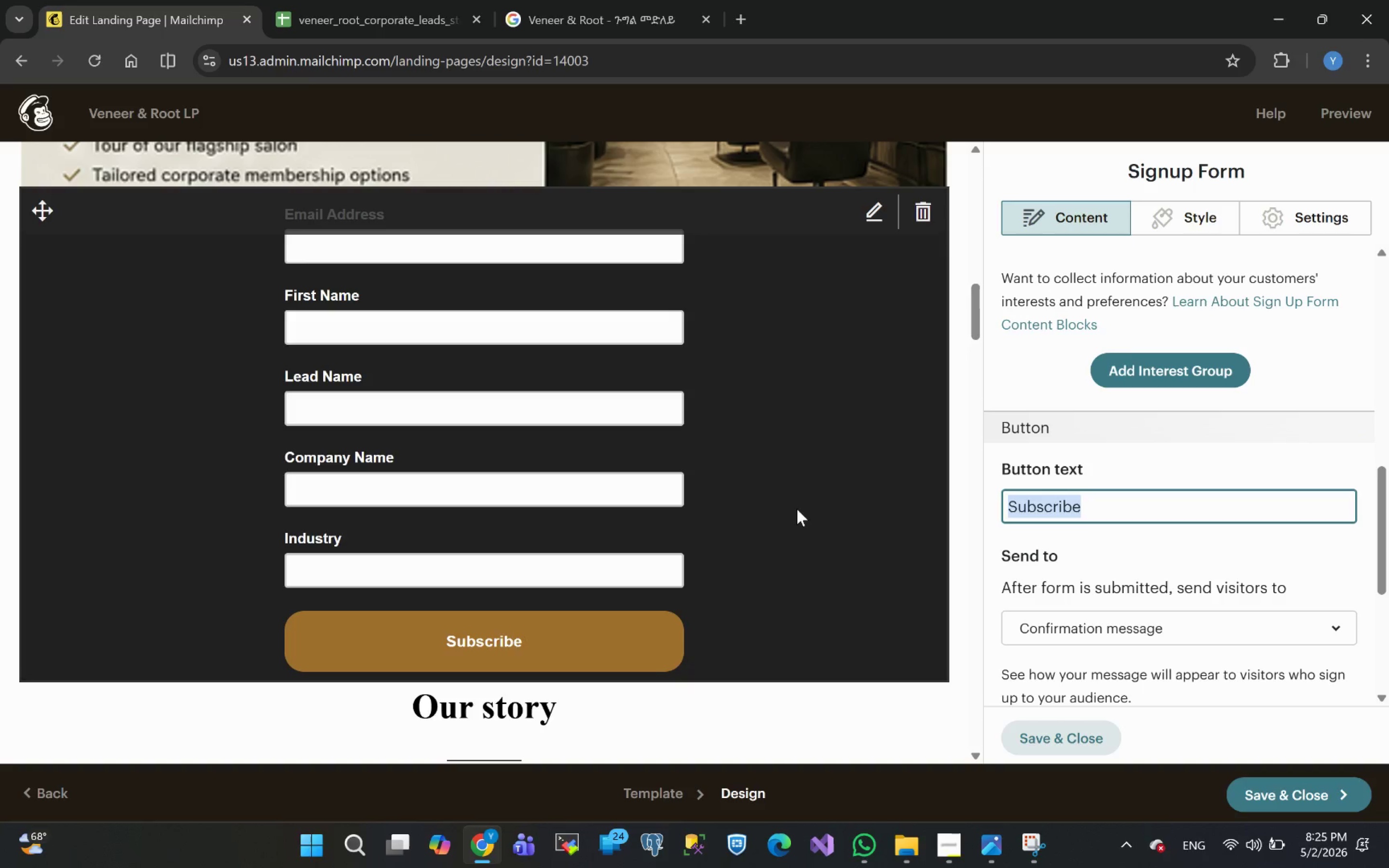 
hold_key(key=ShiftLeft, duration=0.58)
 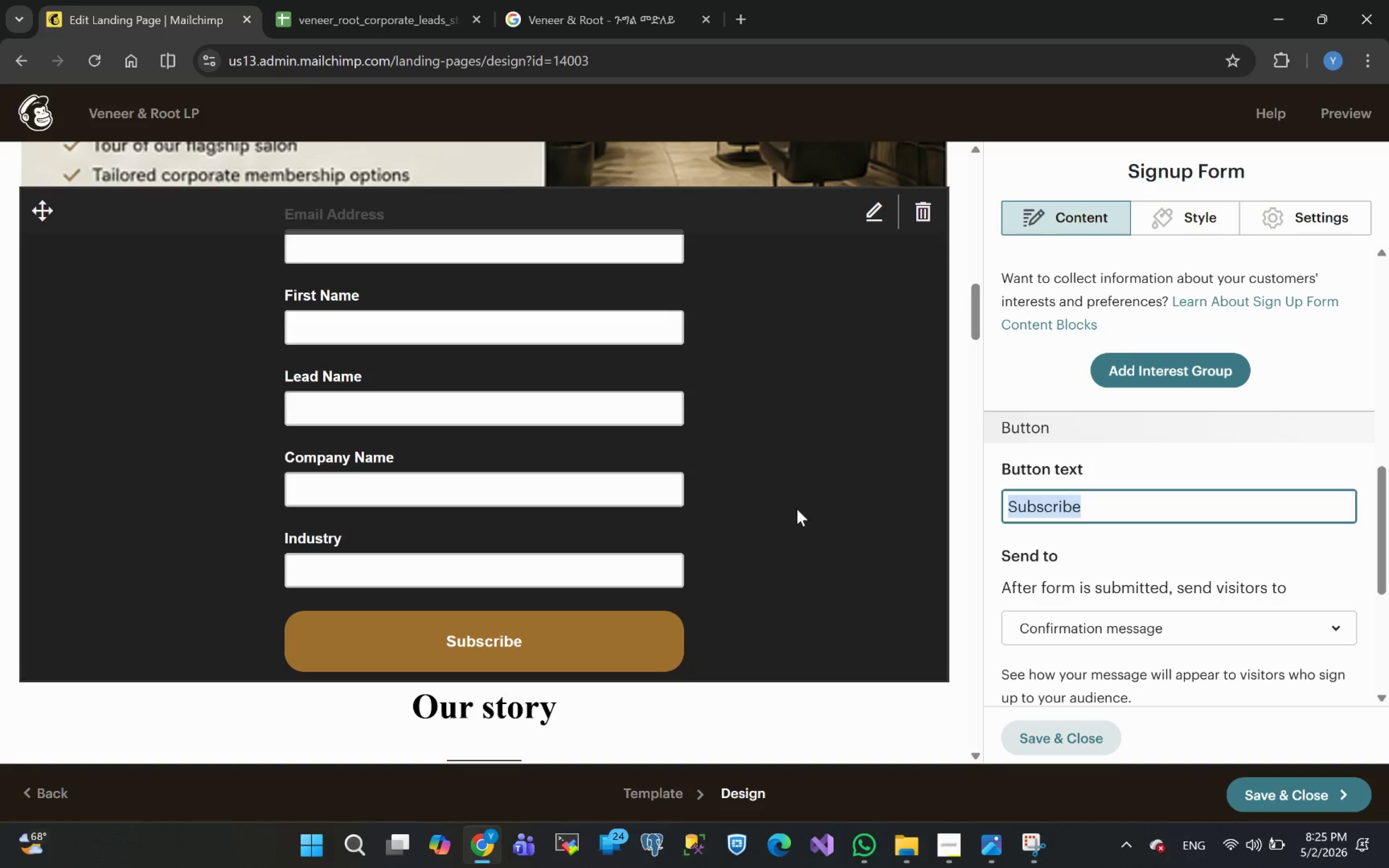 
type(REQUEST )
 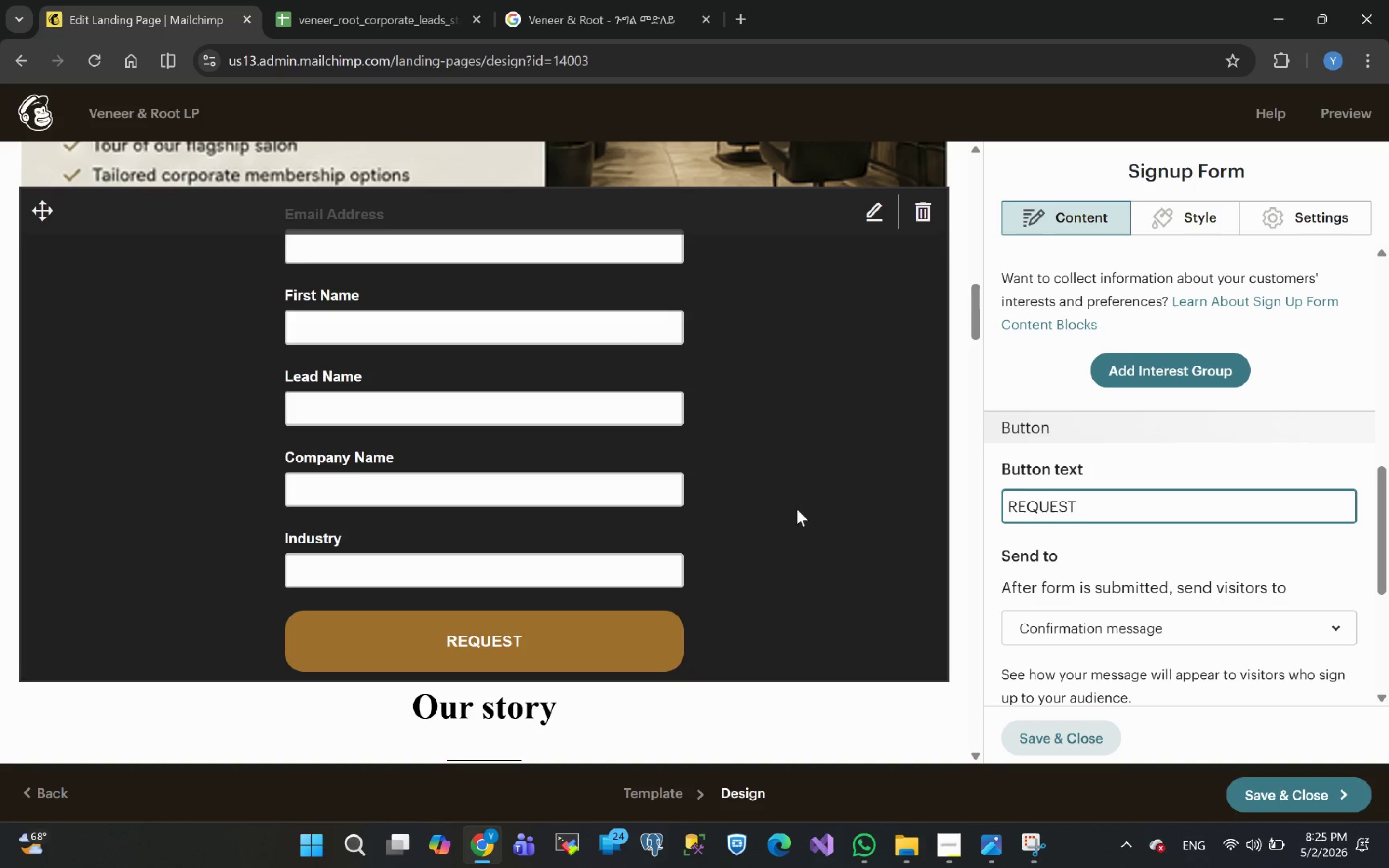 
type(CORPORATE ACCESS)
 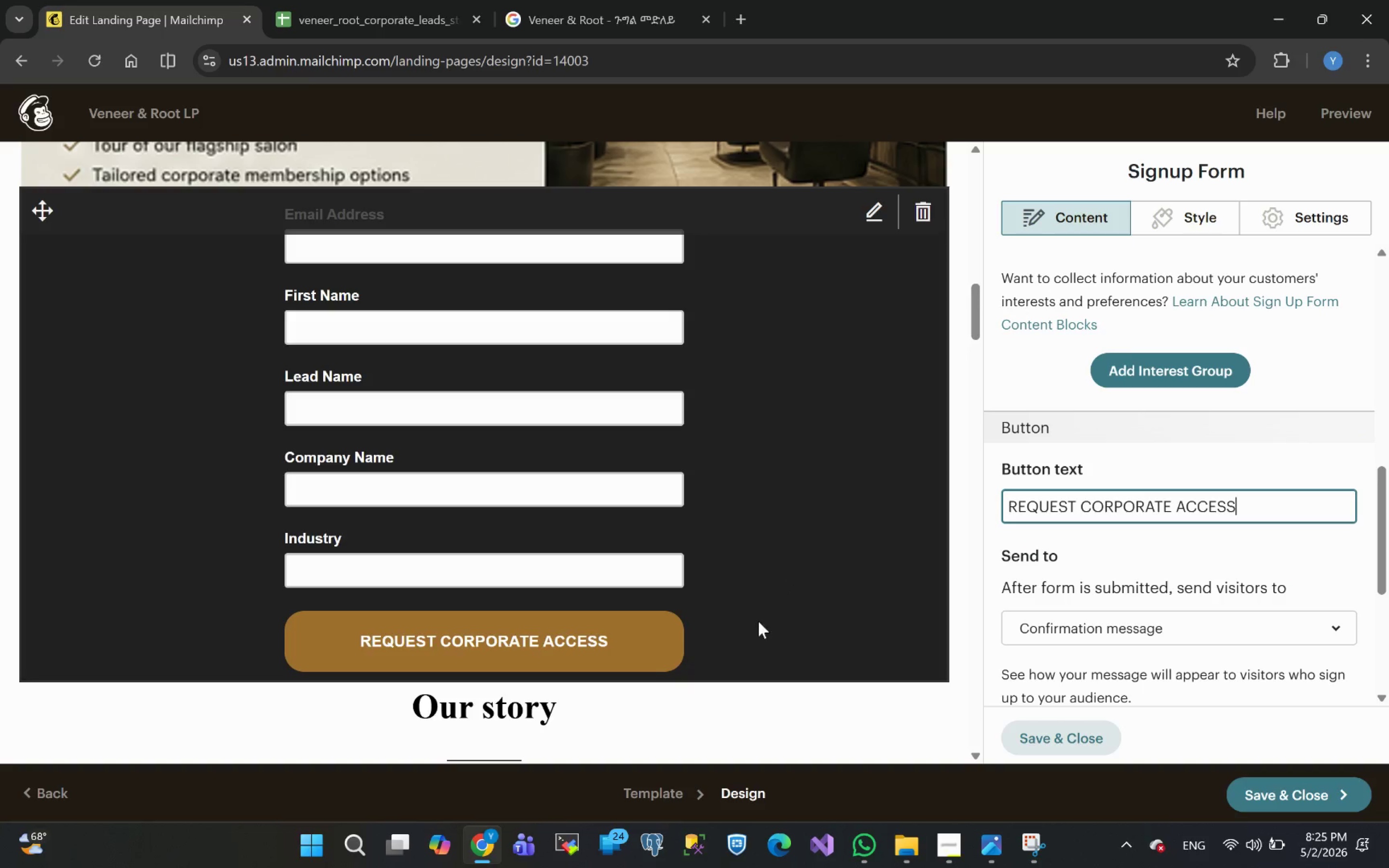 
left_click([758, 628])
 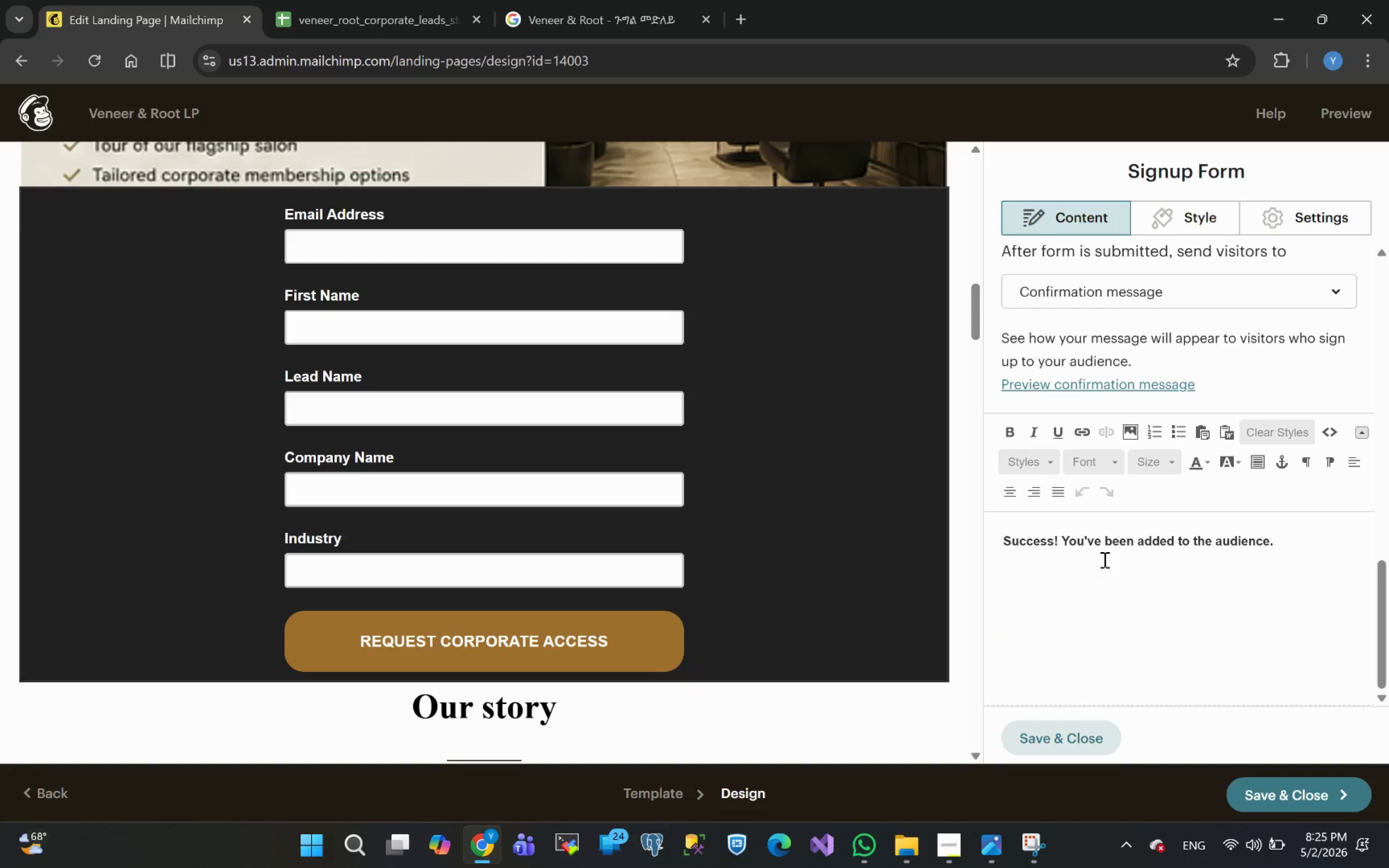 
wait(7.48)
 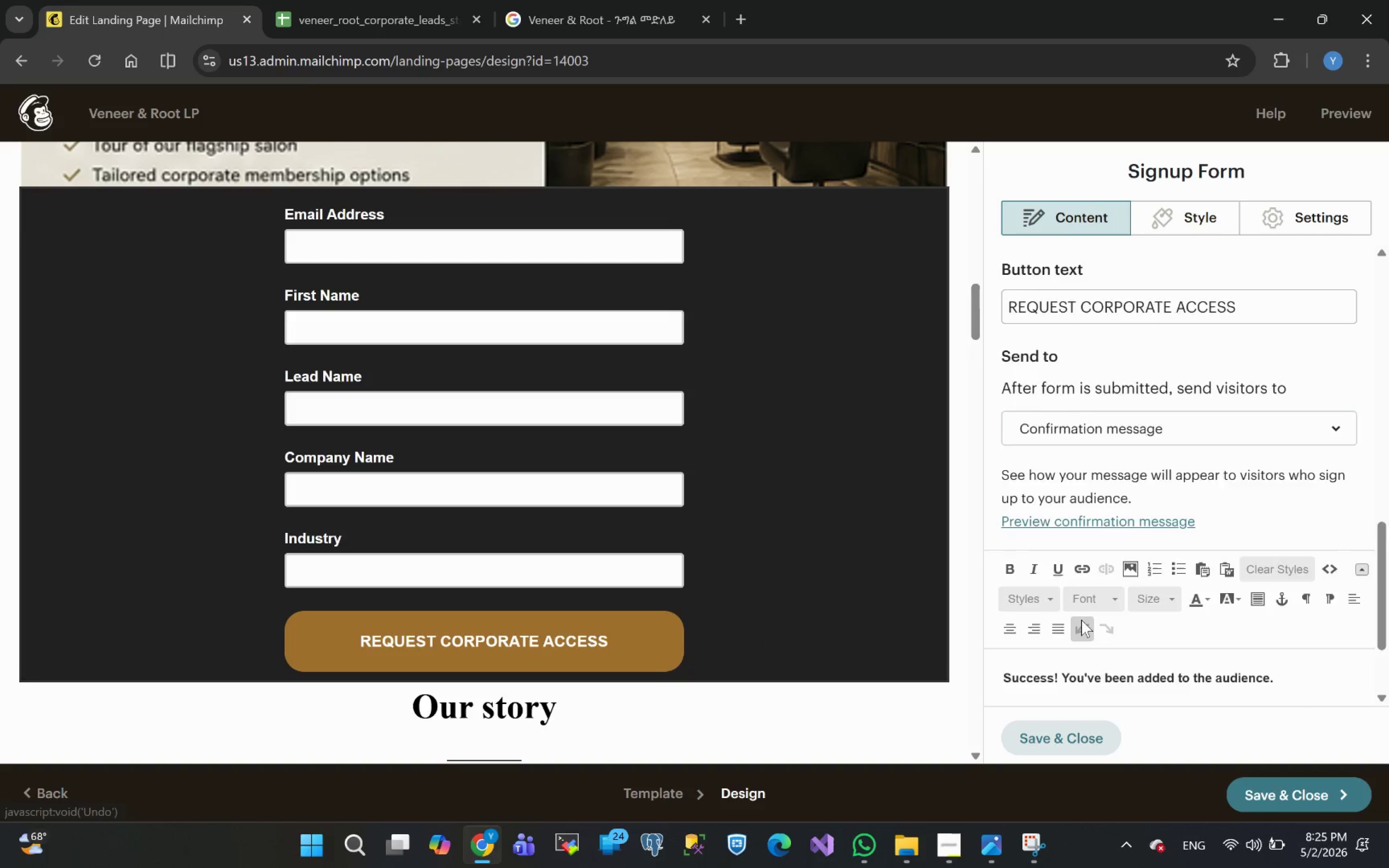 
left_click_drag(start_coordinate=[1063, 540], to_coordinate=[1269, 543])
 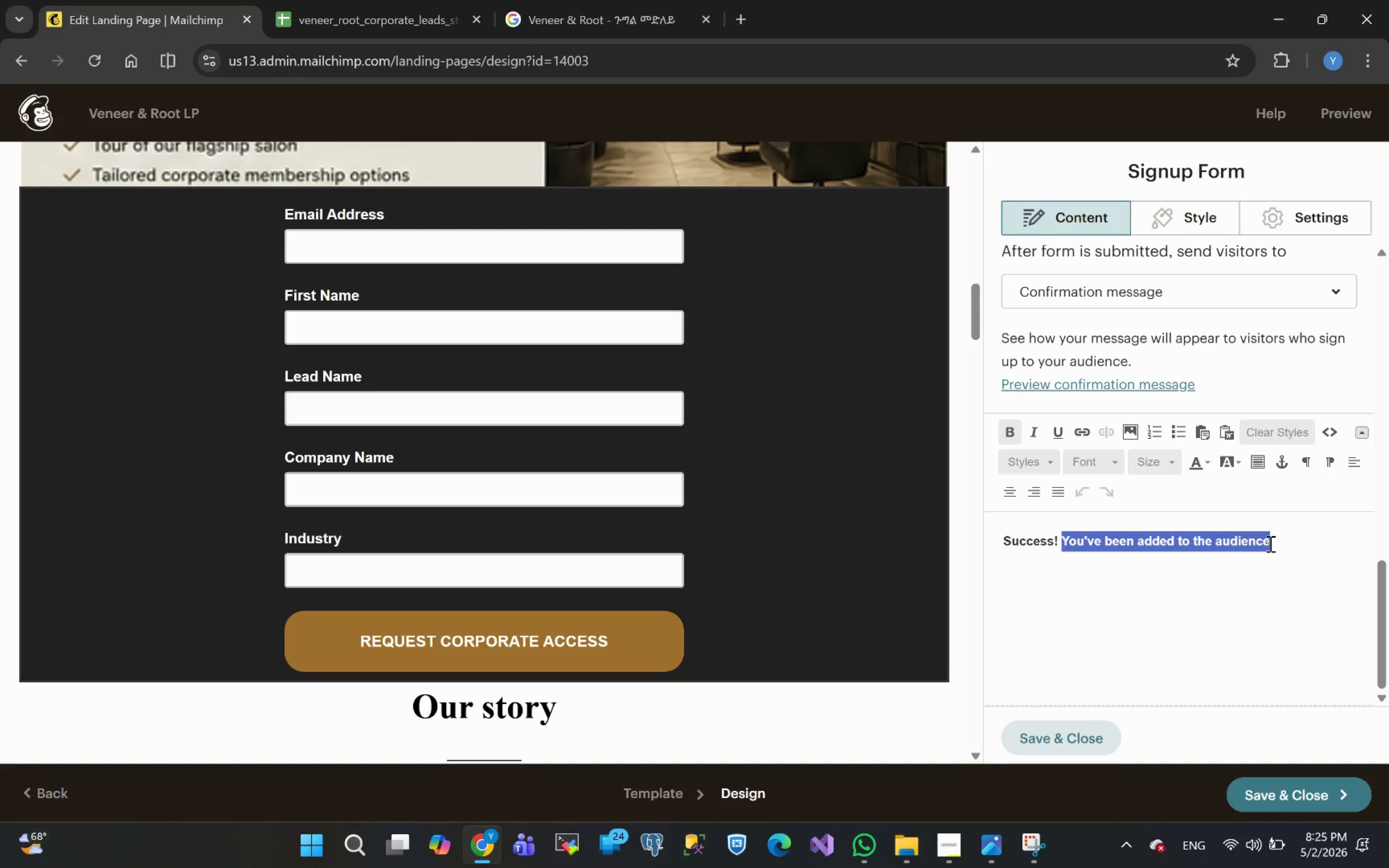 
type(Your request is on a )
key(Backspace)
key(Backspace)
type(the way)
 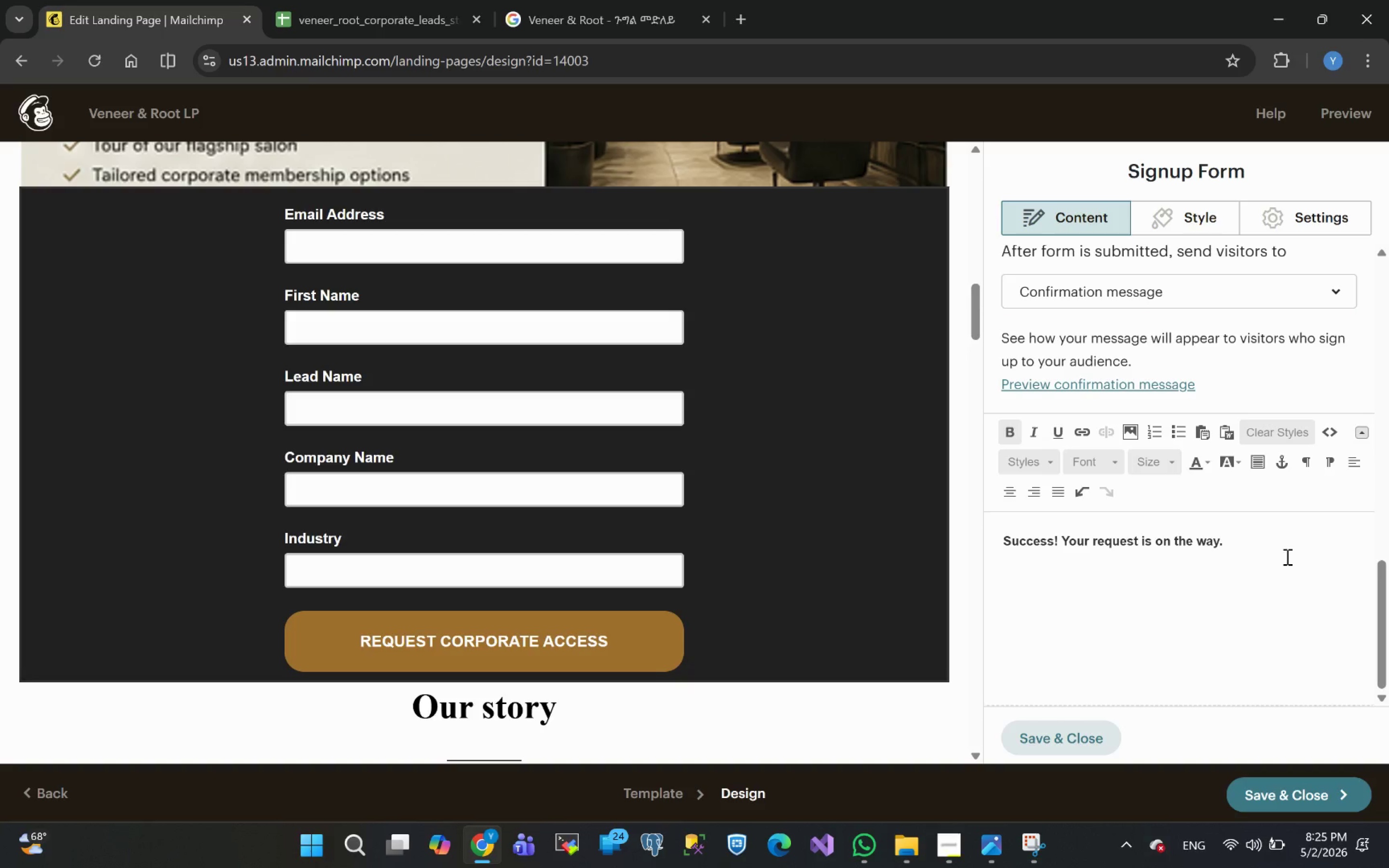 
left_click([1070, 747])
 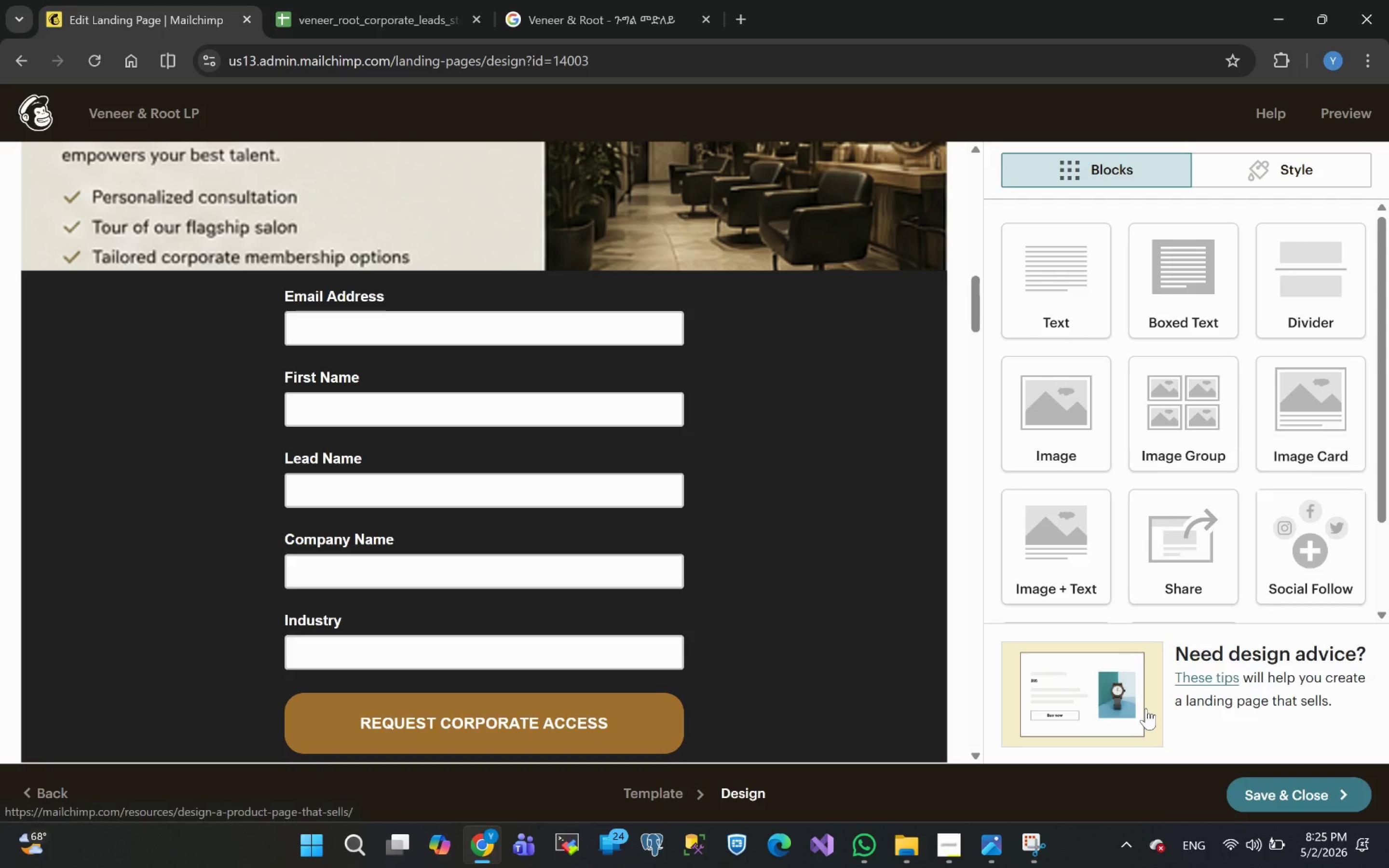 
wait(5.08)
 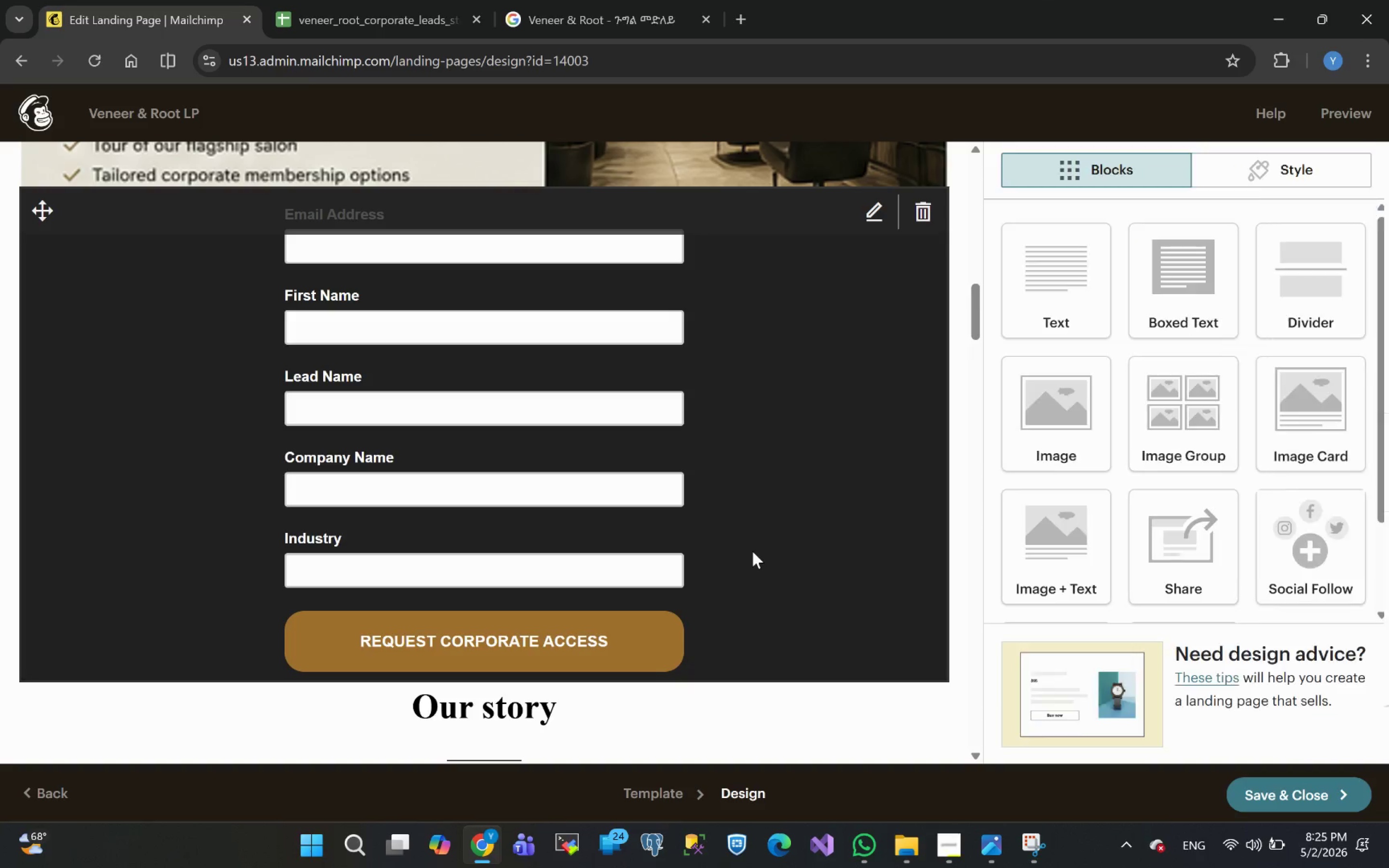 
left_click([1256, 798])
 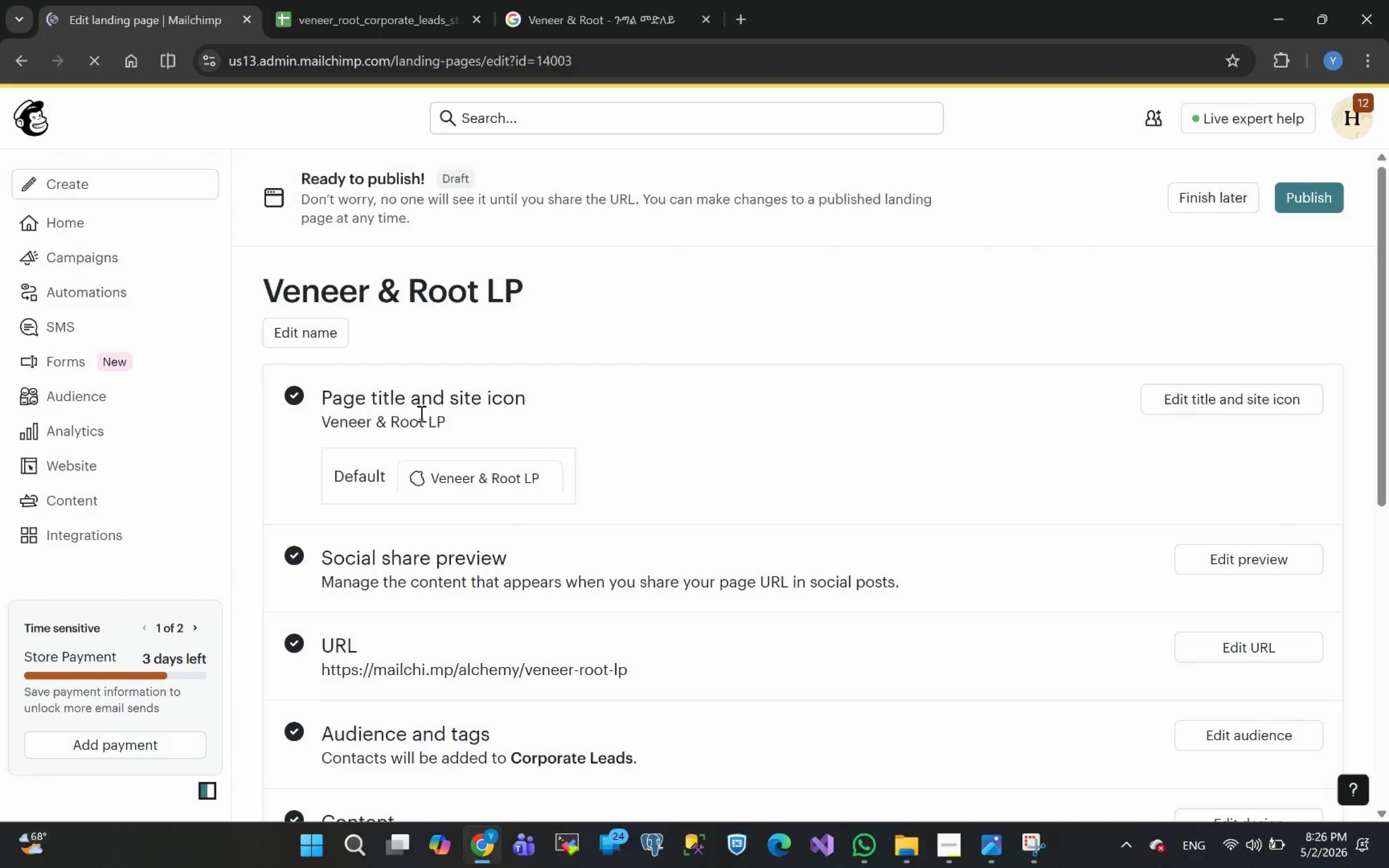 
wait(15.13)
 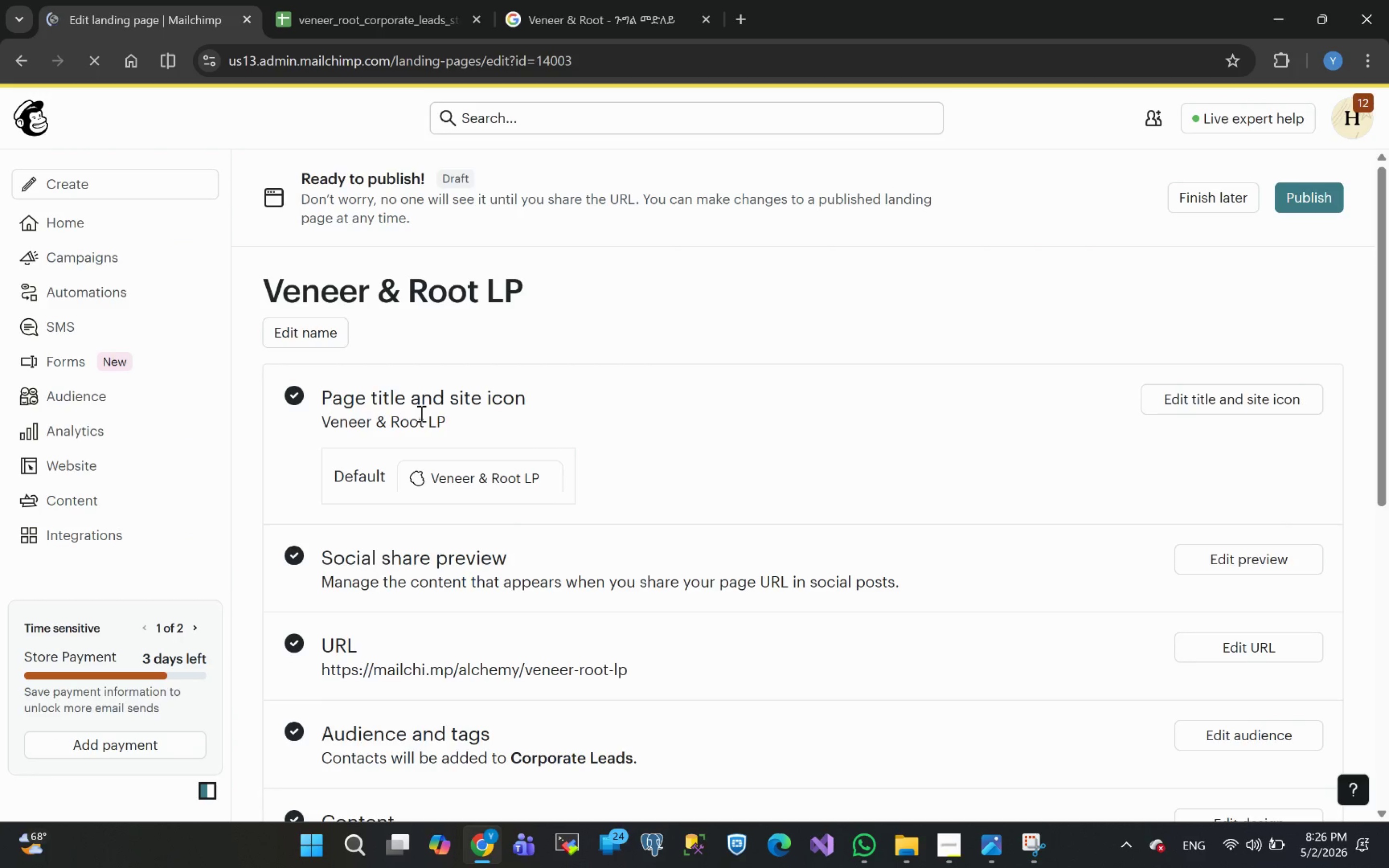 
mouse_move([401, 367])
 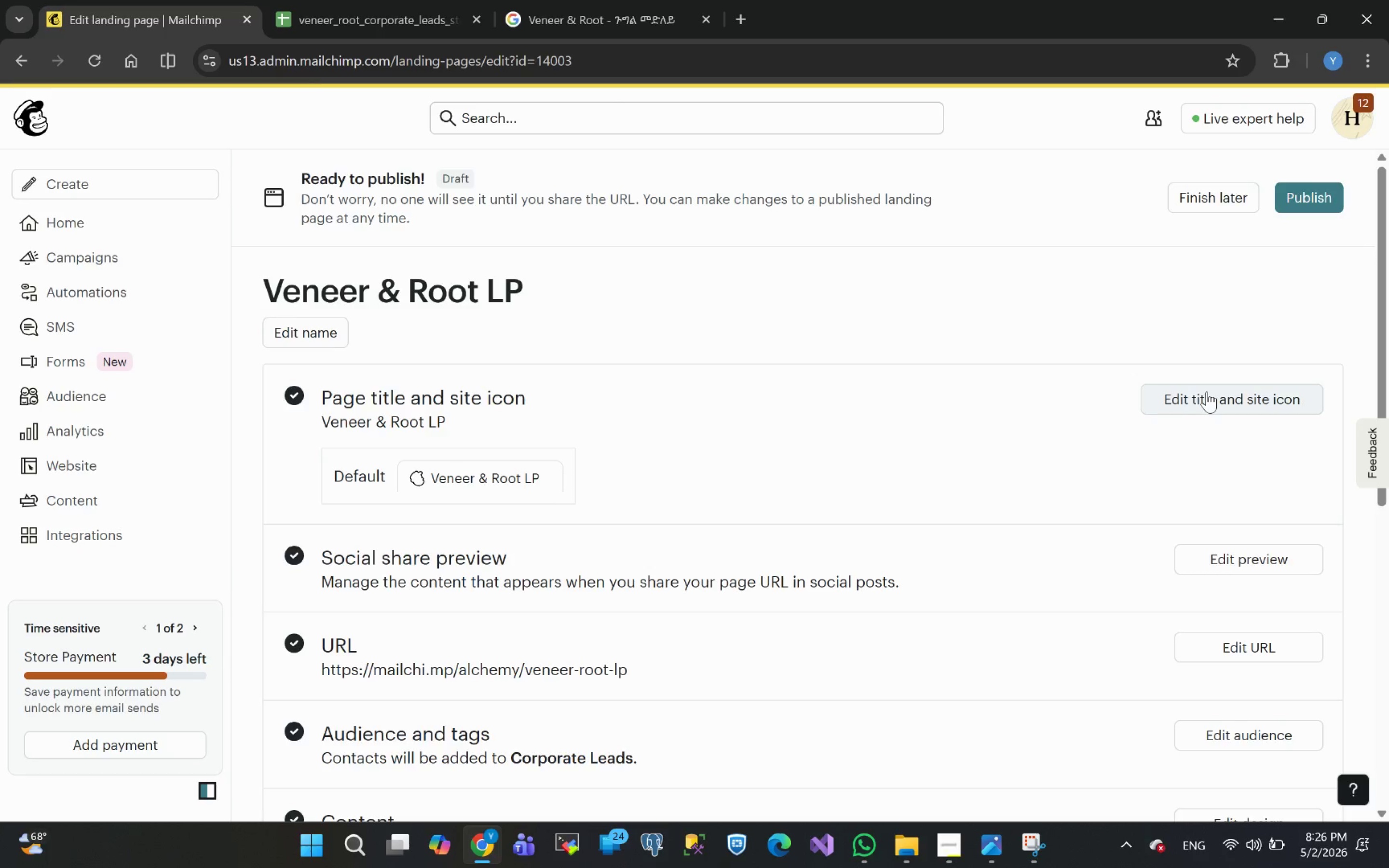 
wait(11.68)
 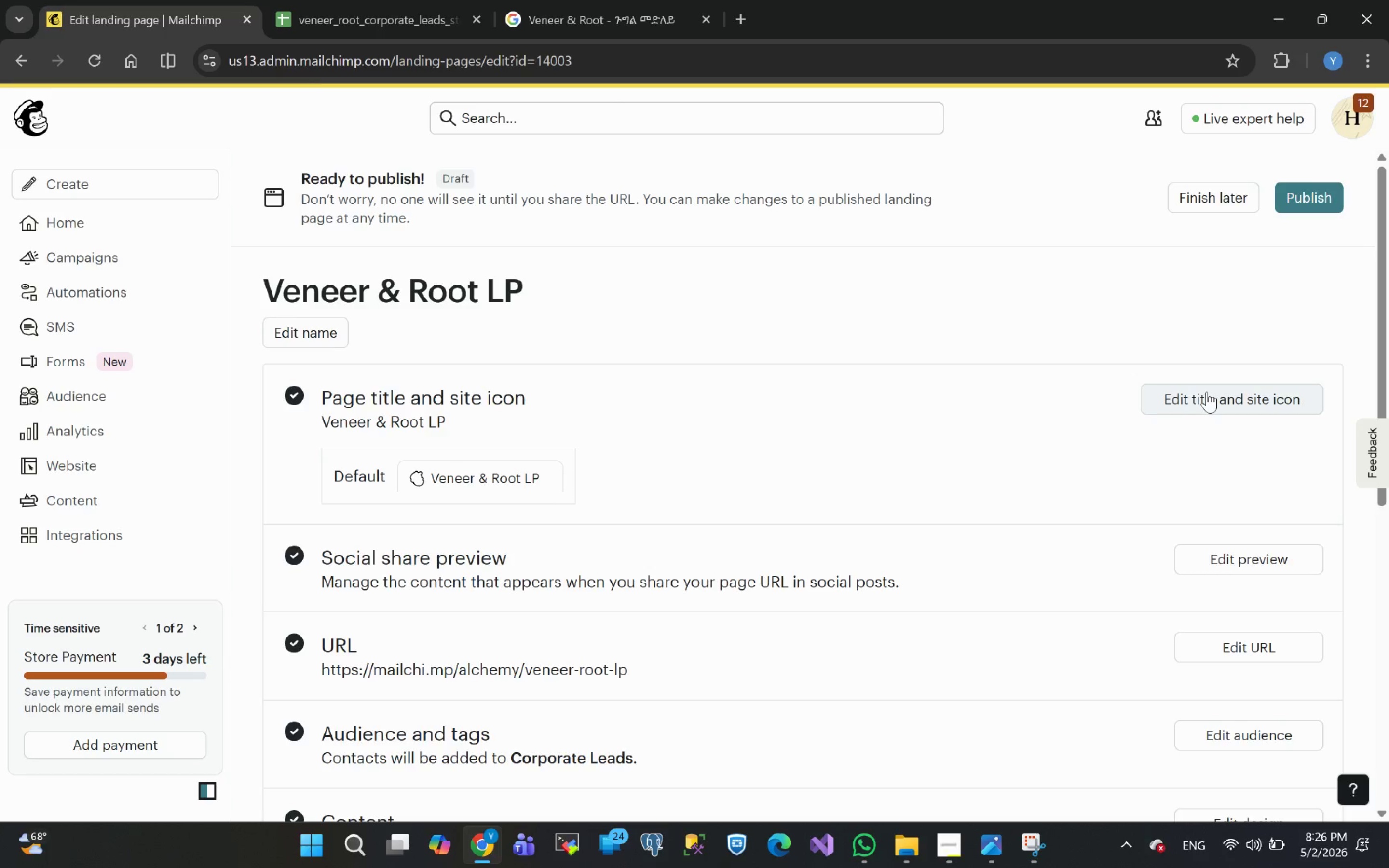 
left_click([16, 63])
 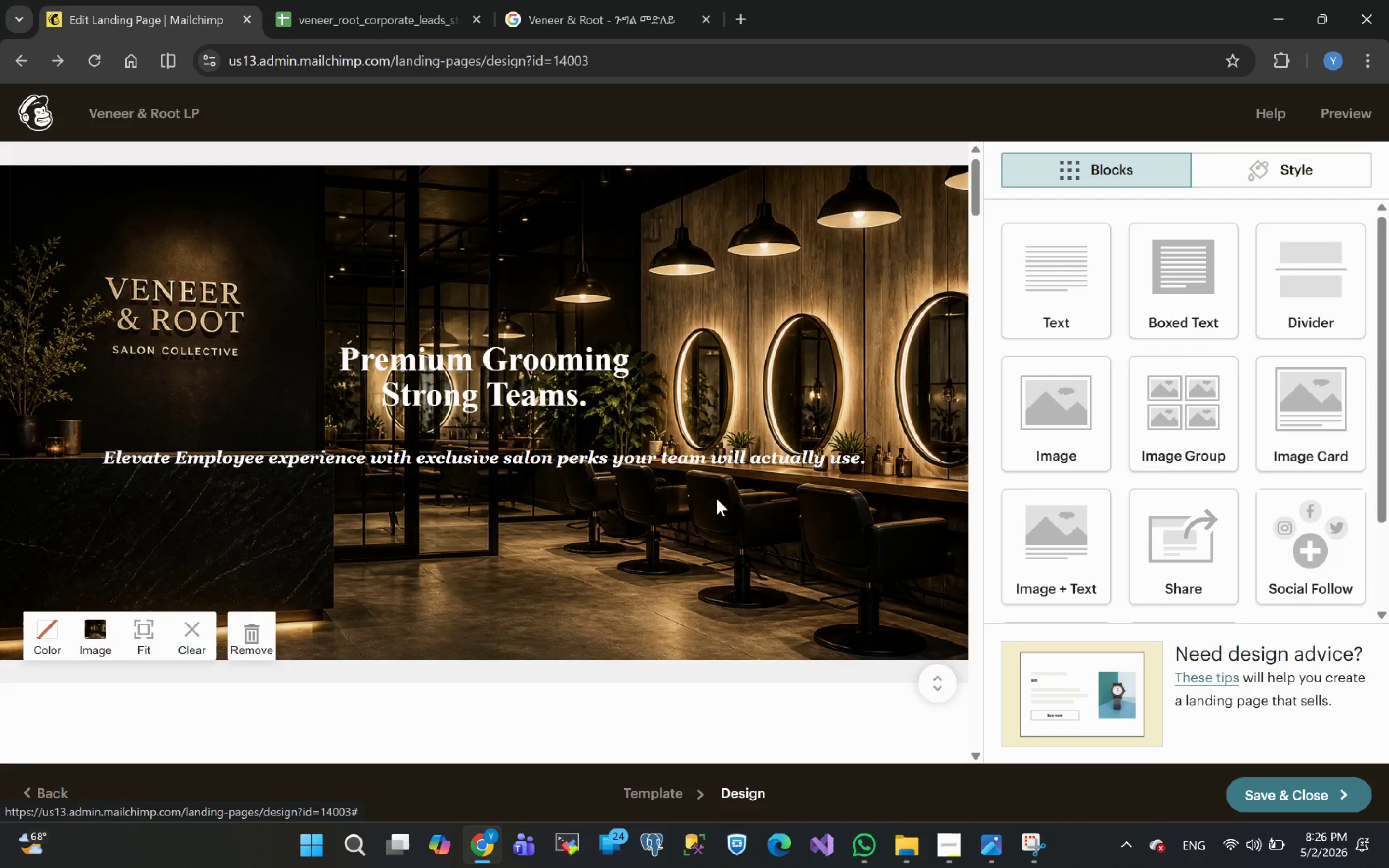 
wait(8.91)
 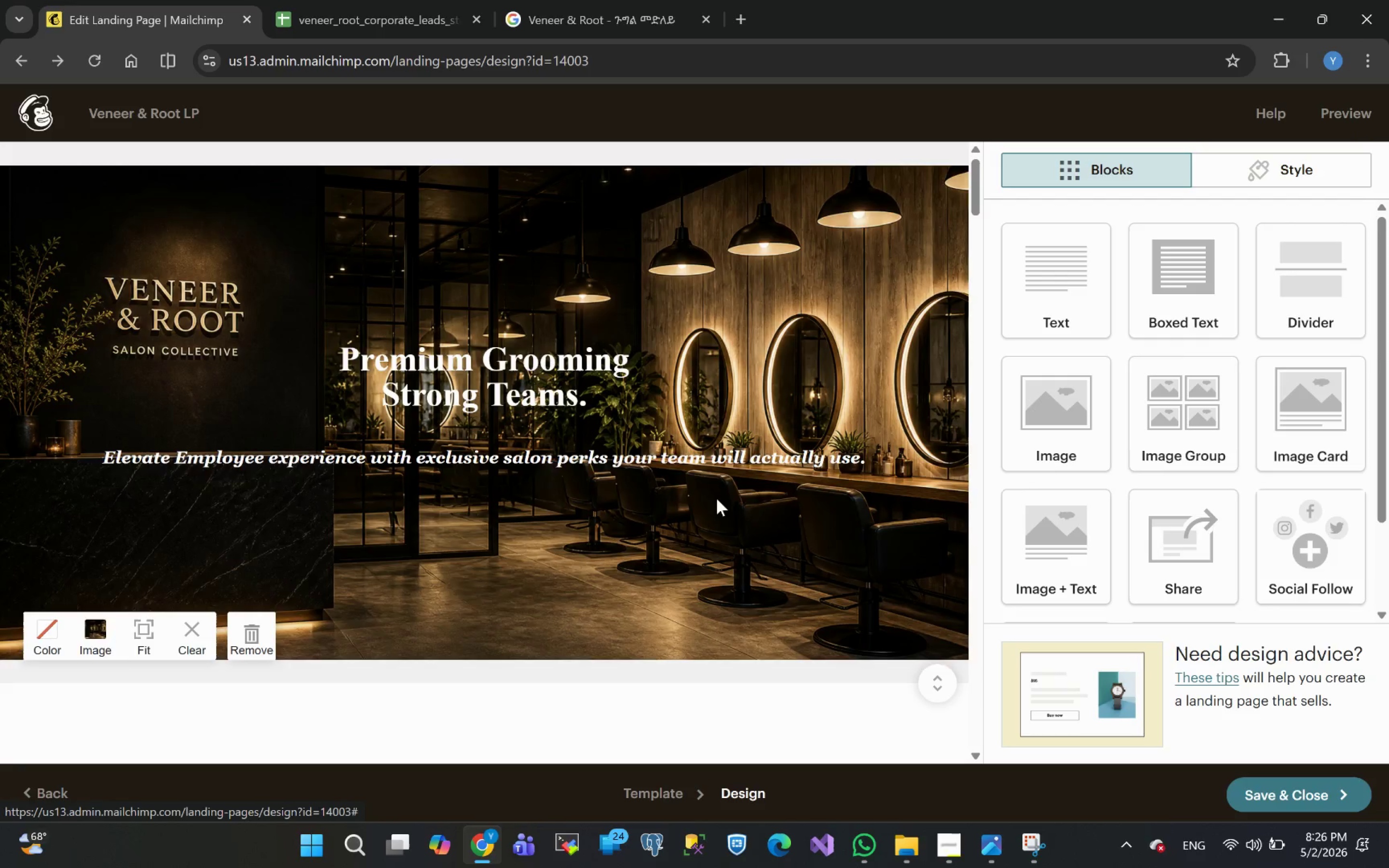 
left_click([925, 565])
 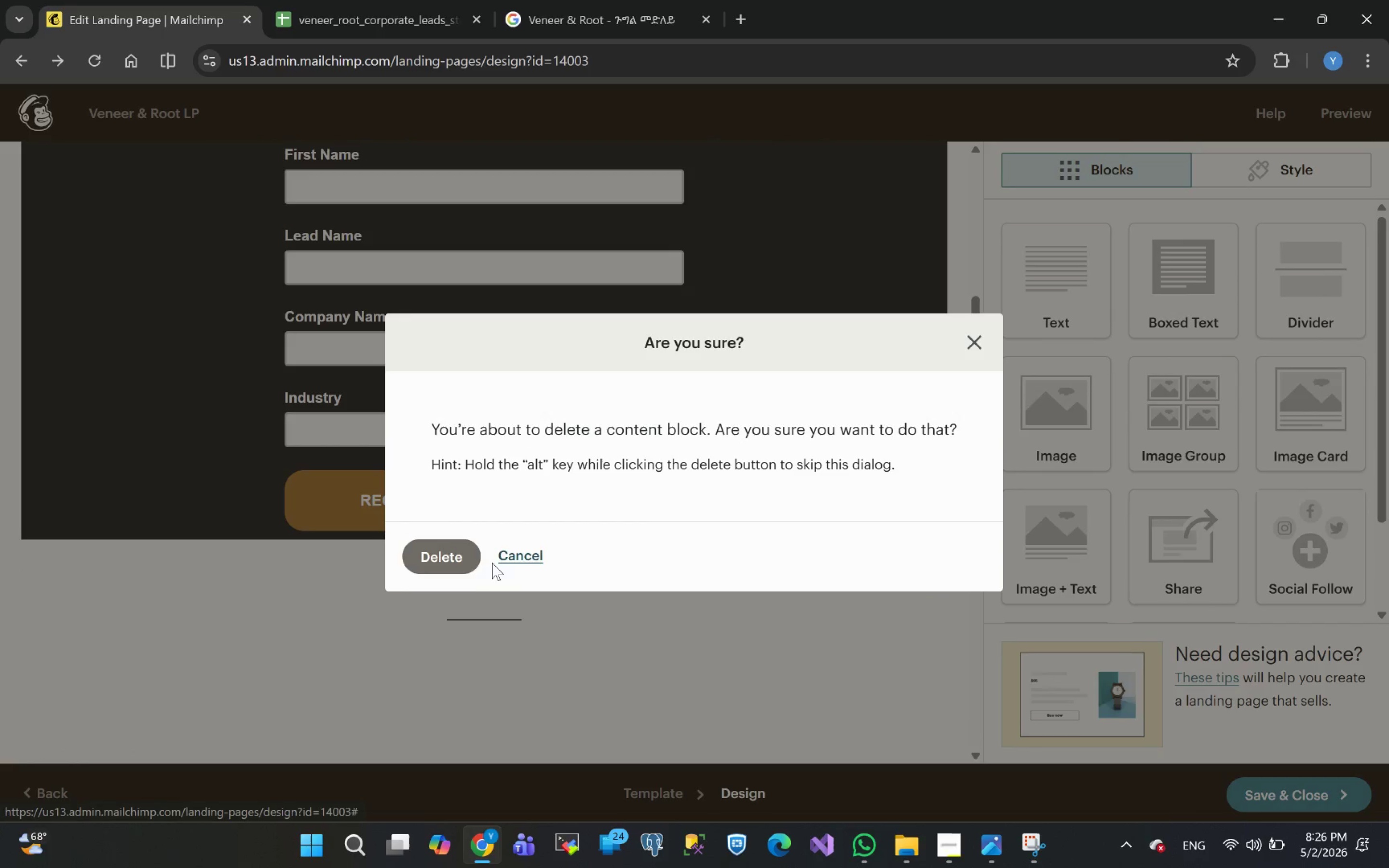 
left_click([449, 558])
 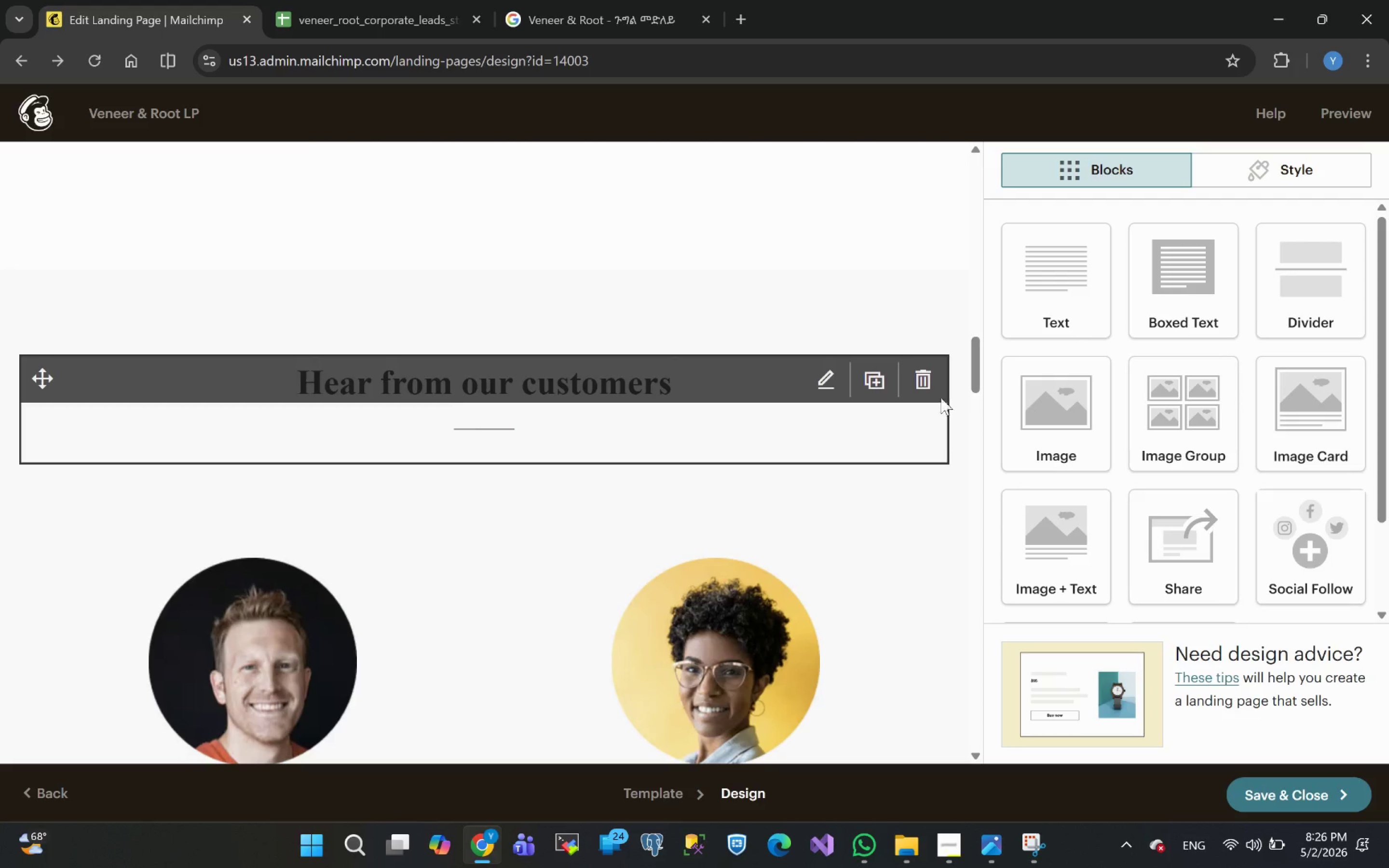 
wait(6.19)
 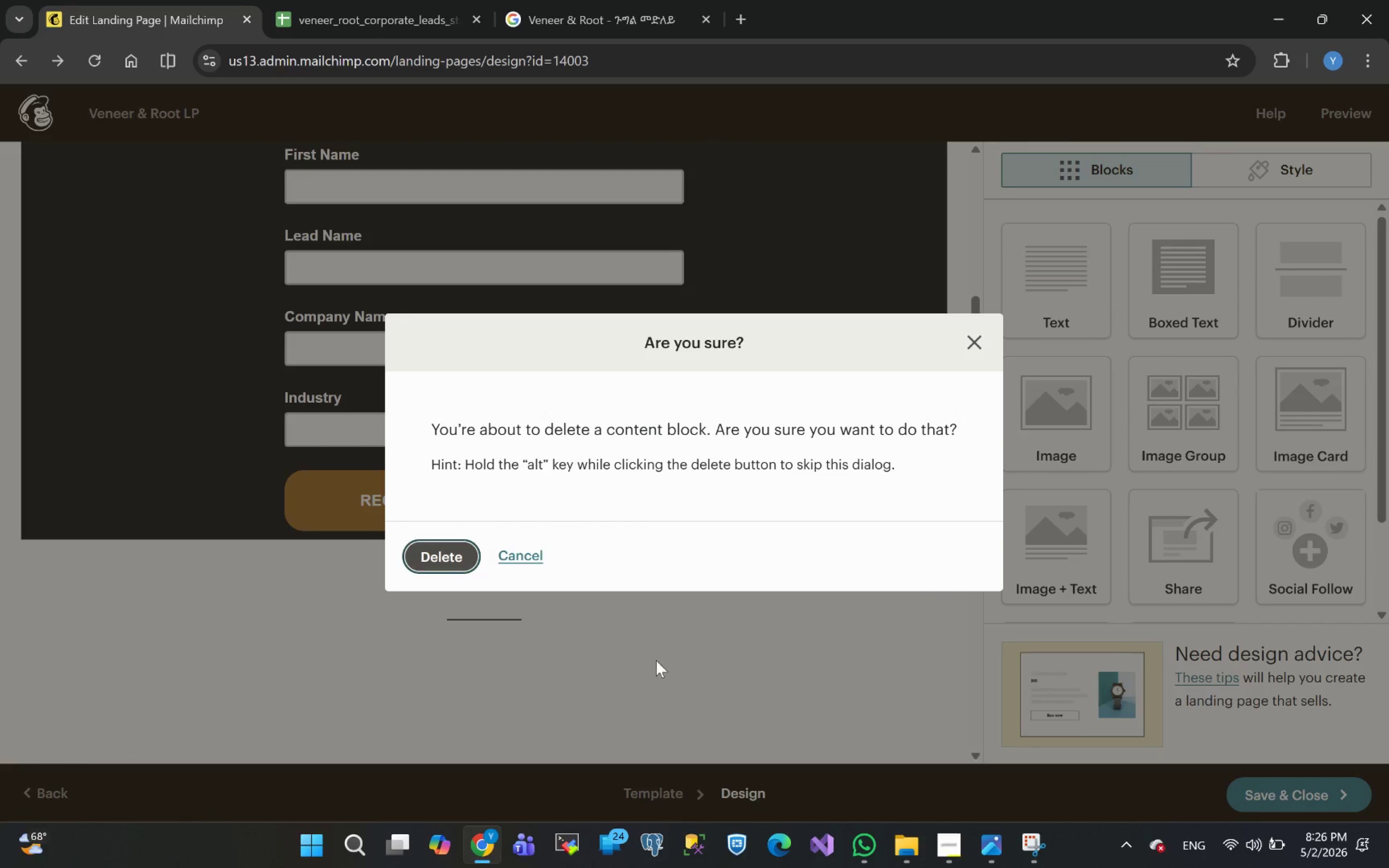 
left_click([928, 382])
 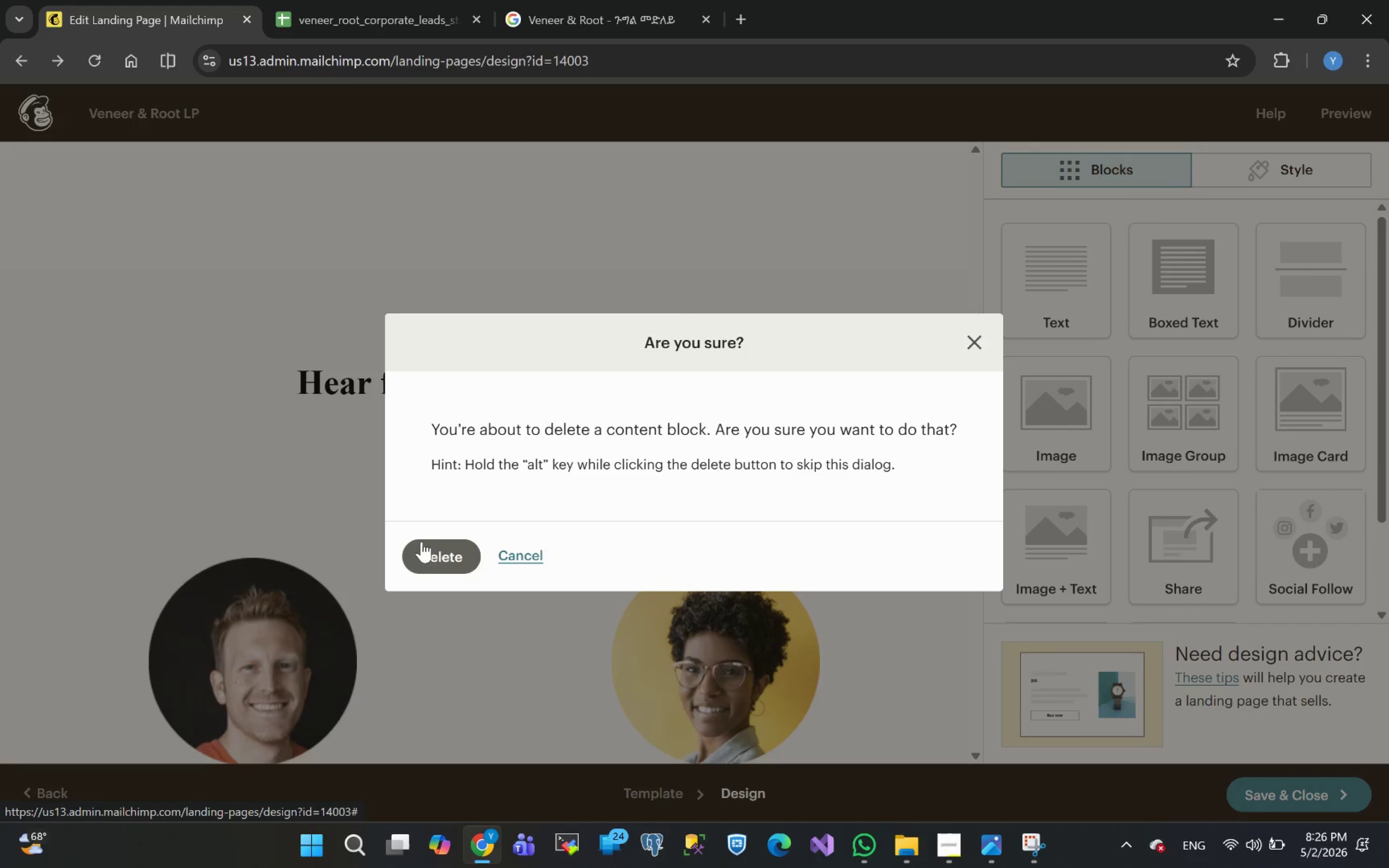 
left_click([443, 558])
 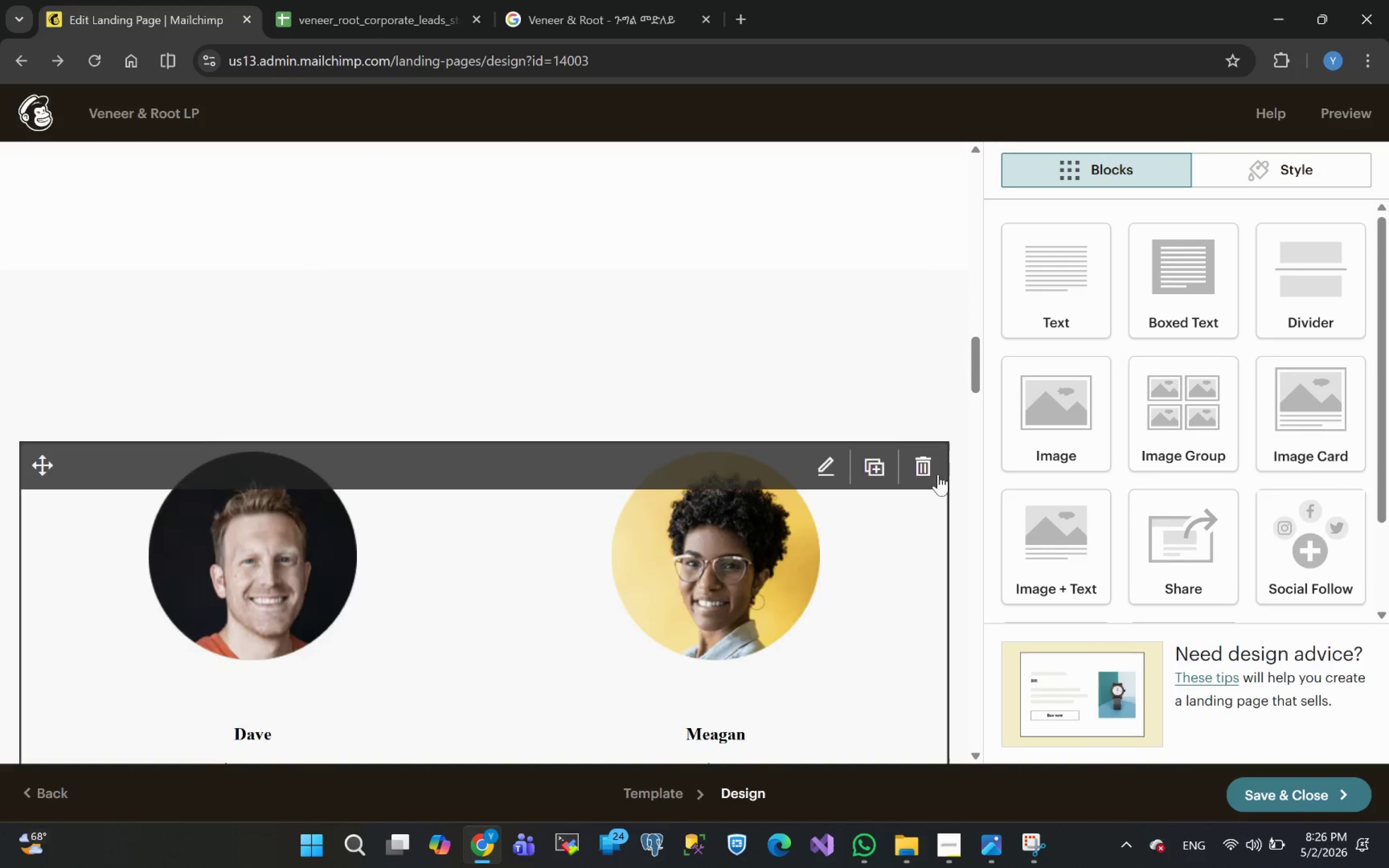 
left_click([926, 463])
 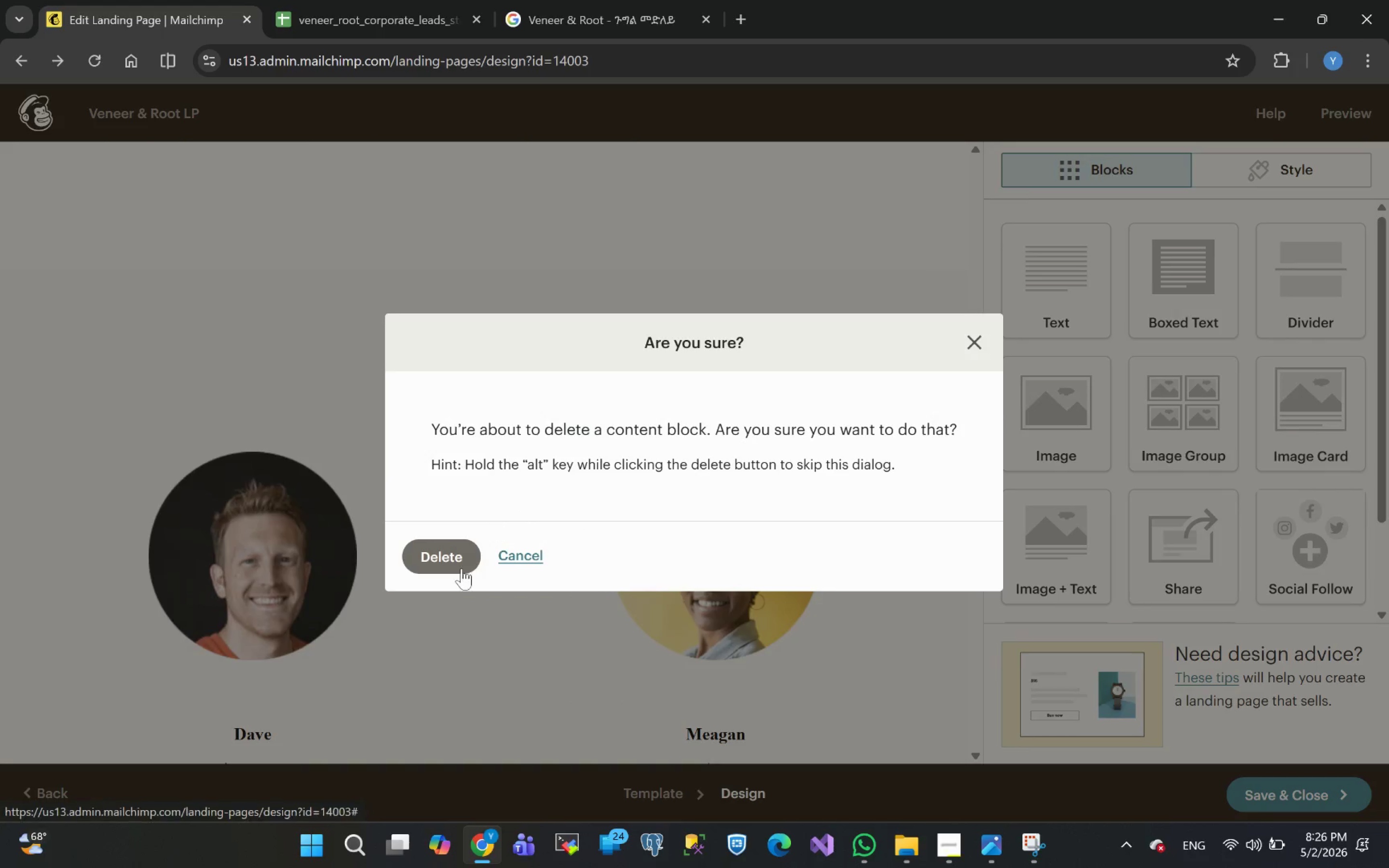 
left_click([441, 562])
 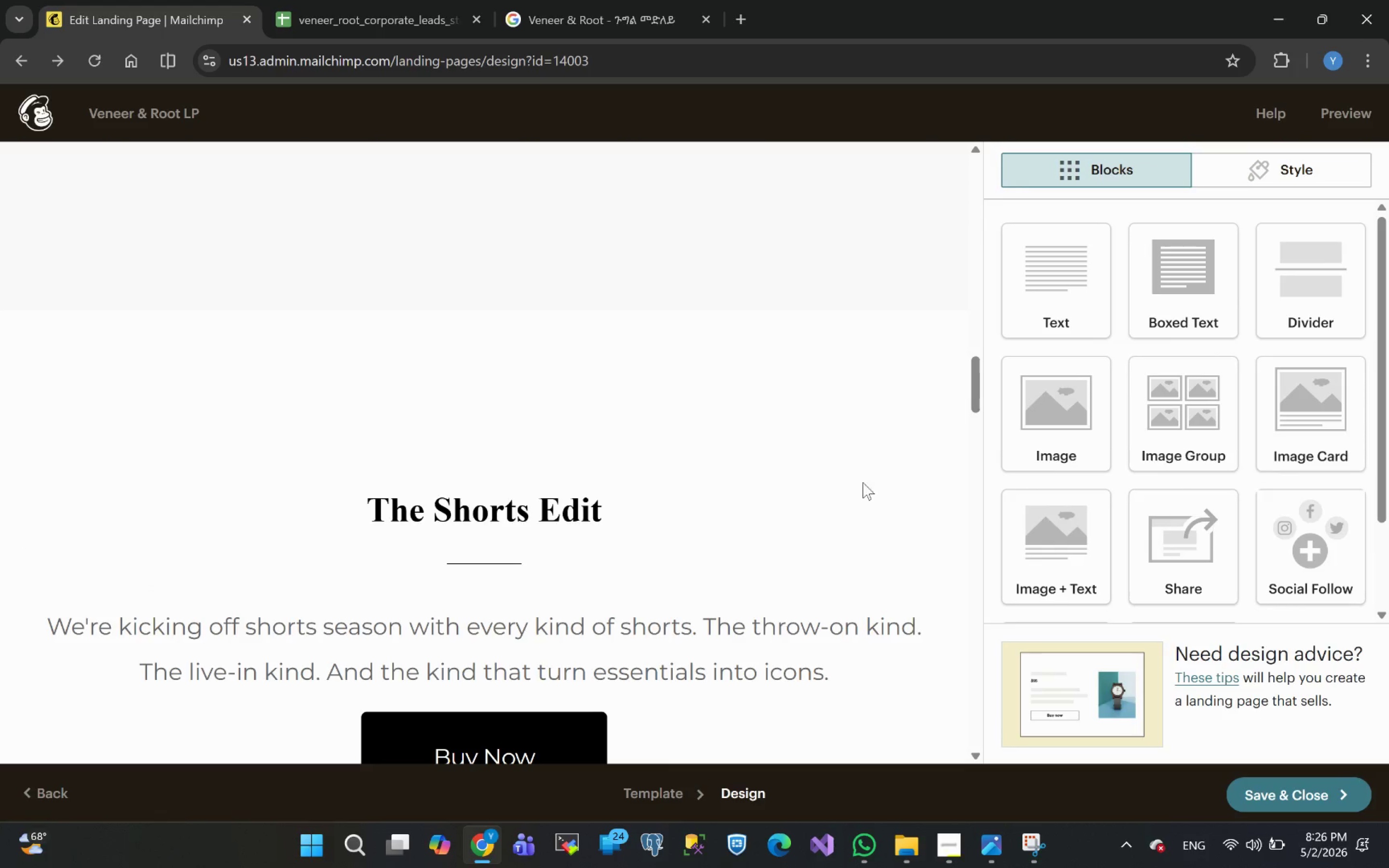 
left_click([922, 509])
 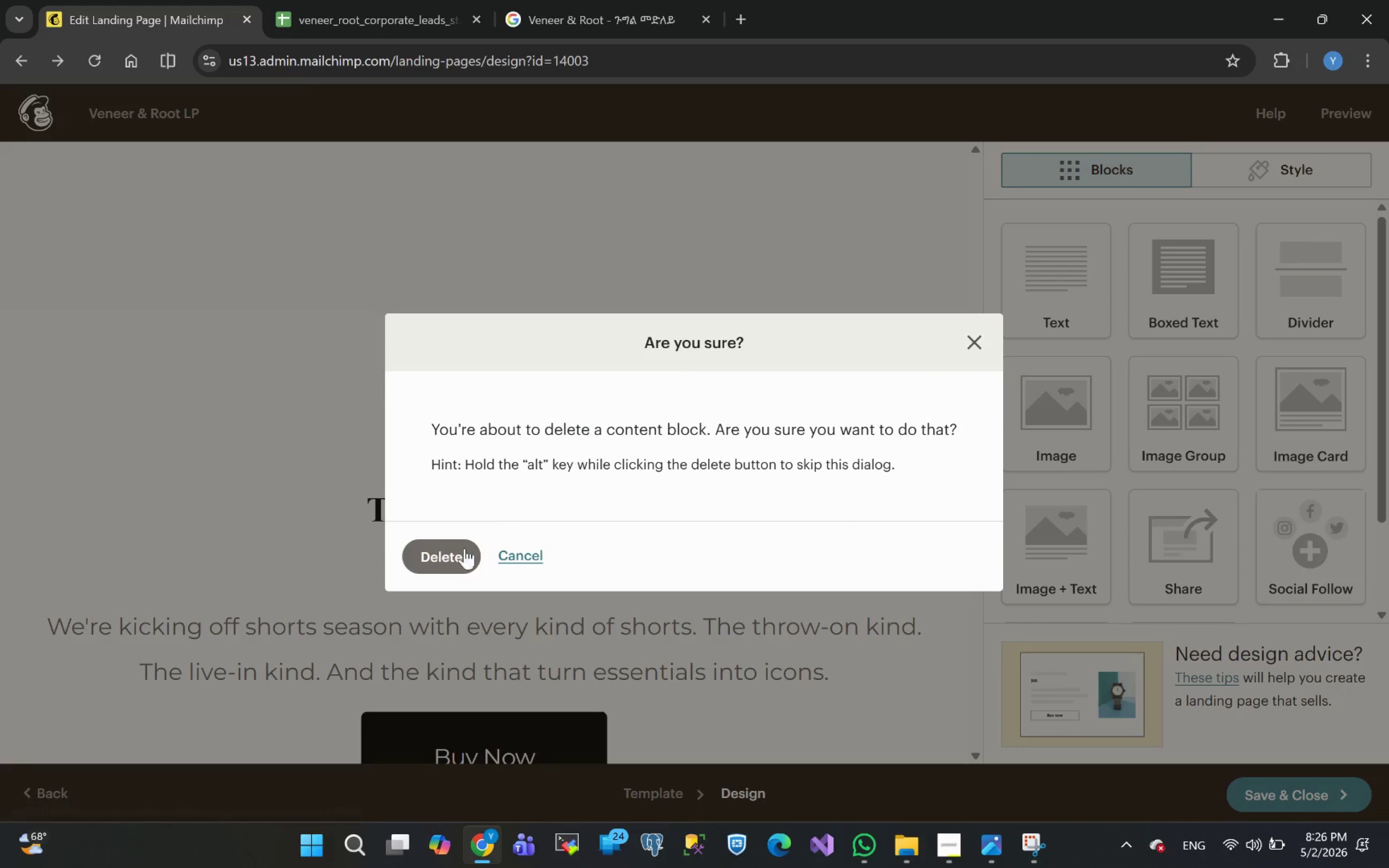 
left_click([429, 563])
 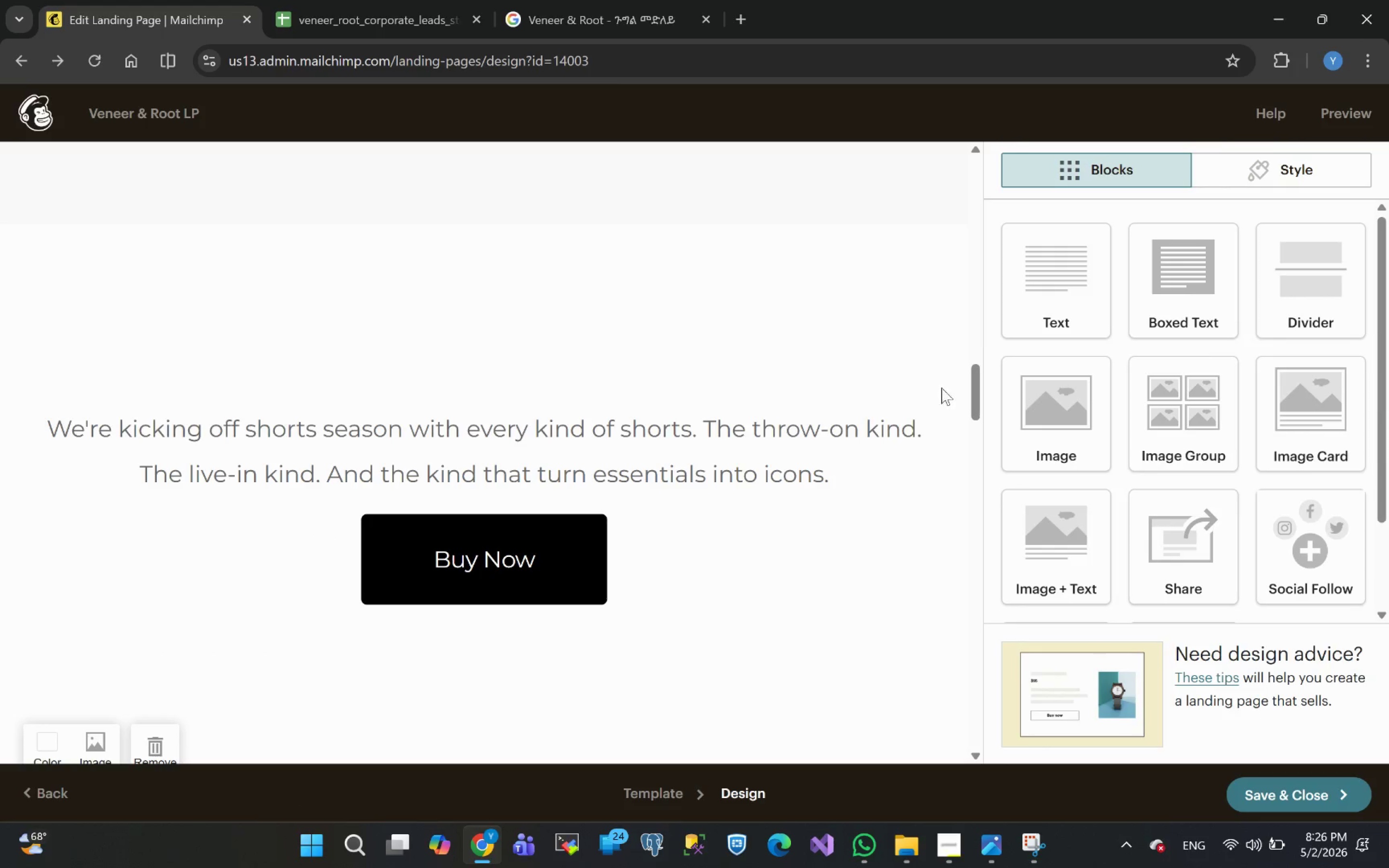 
left_click([926, 427])
 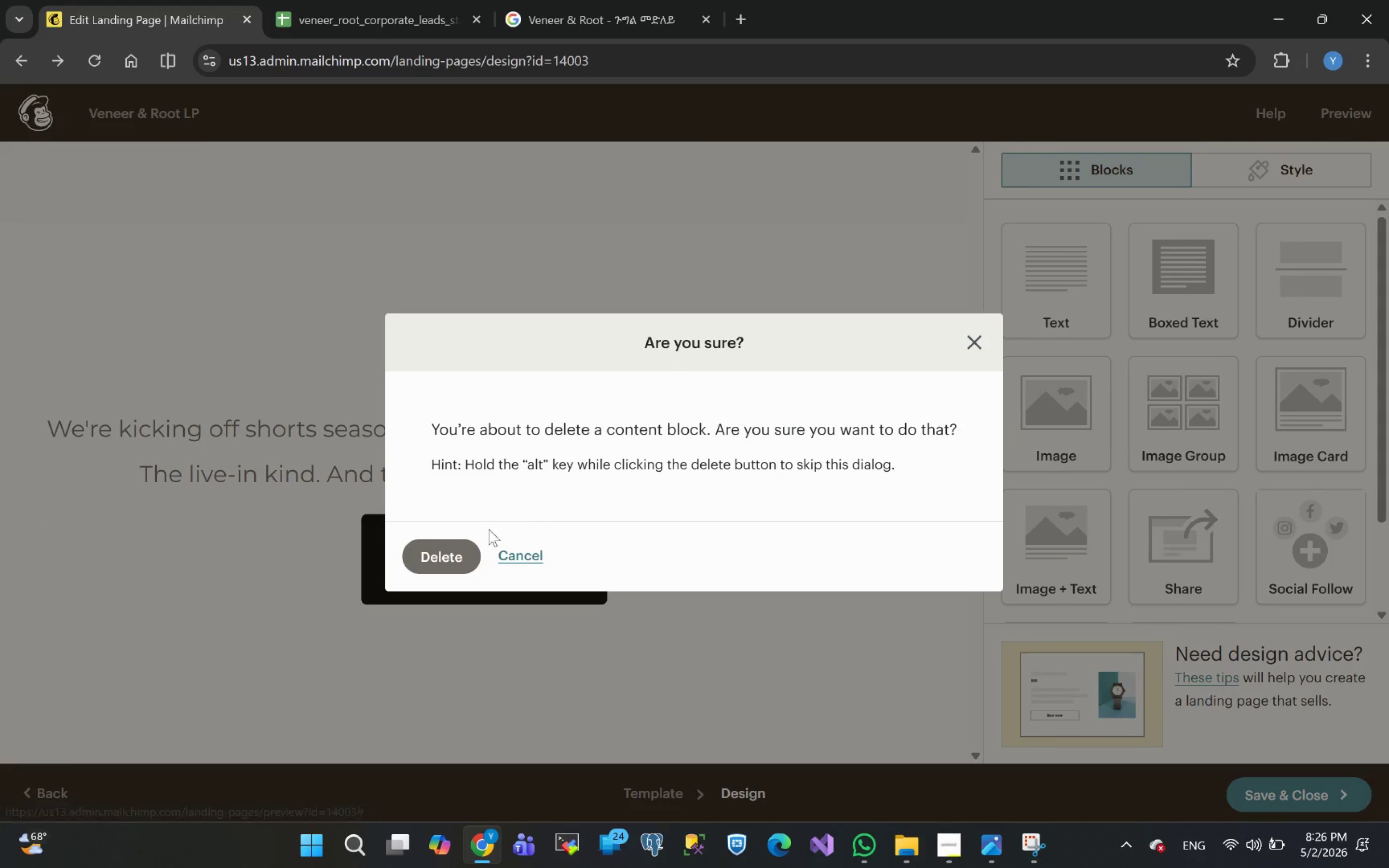 
left_click([441, 563])
 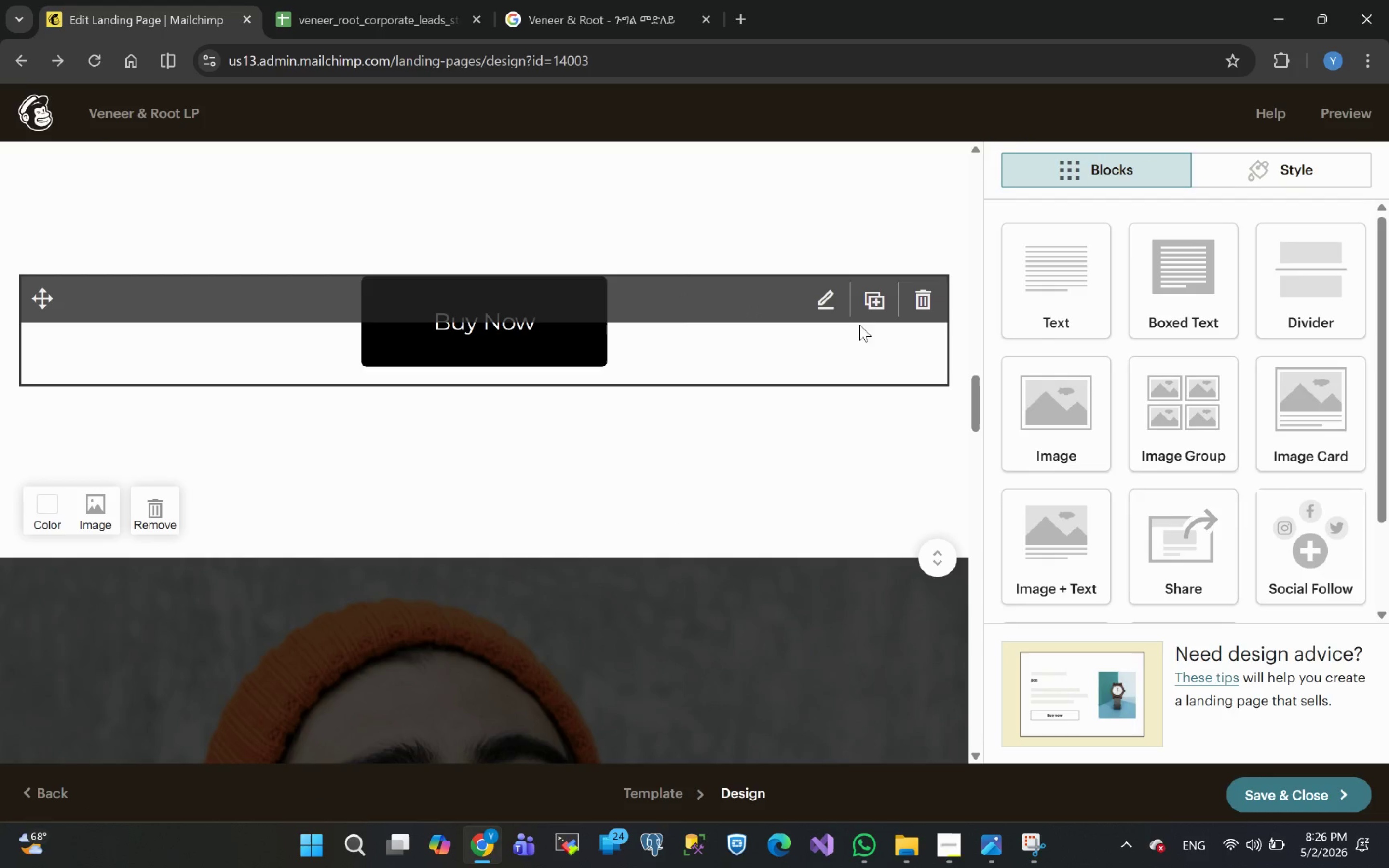 
left_click([922, 304])
 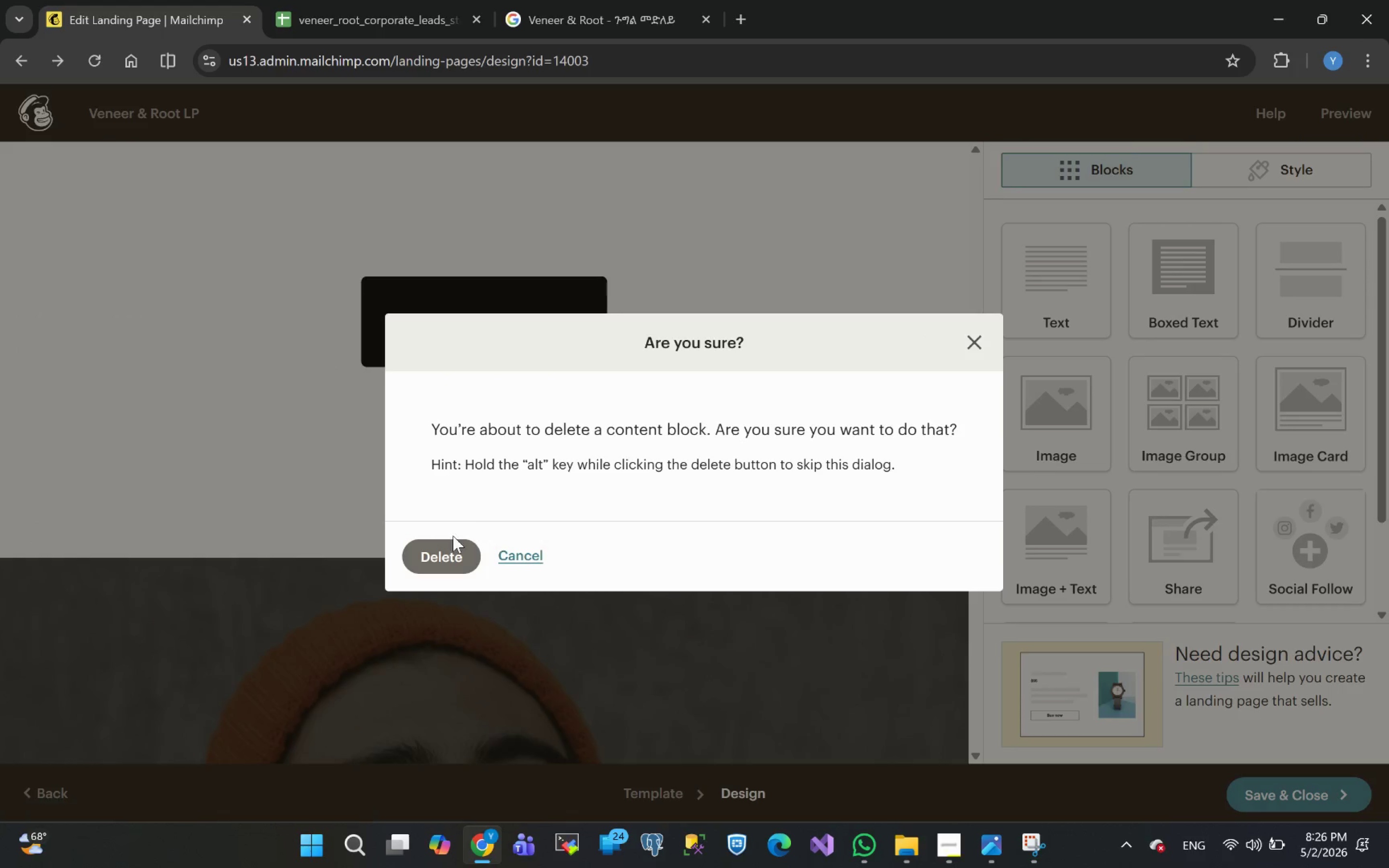 
left_click([434, 558])
 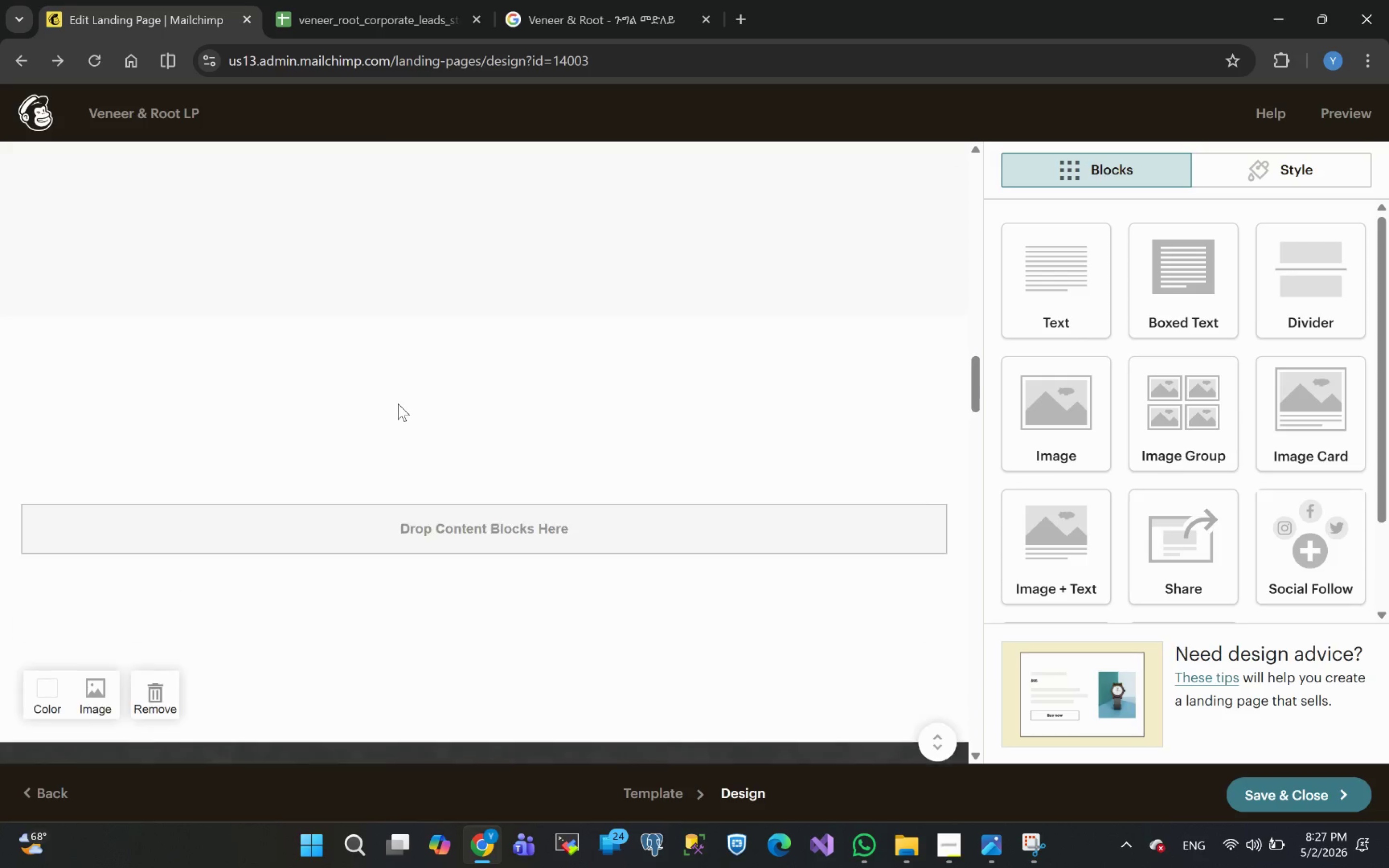 
wait(6.27)
 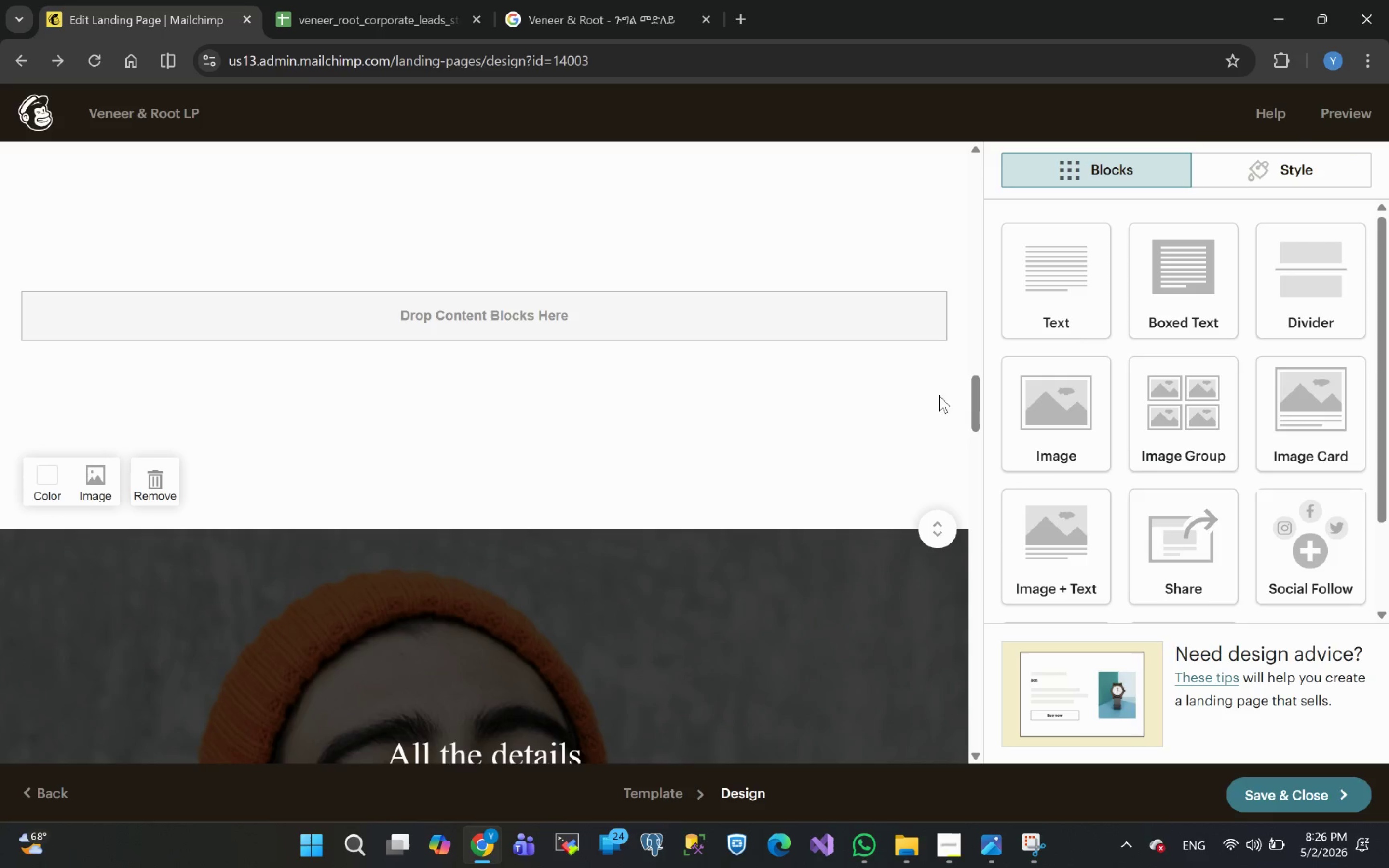 
left_click([158, 332])
 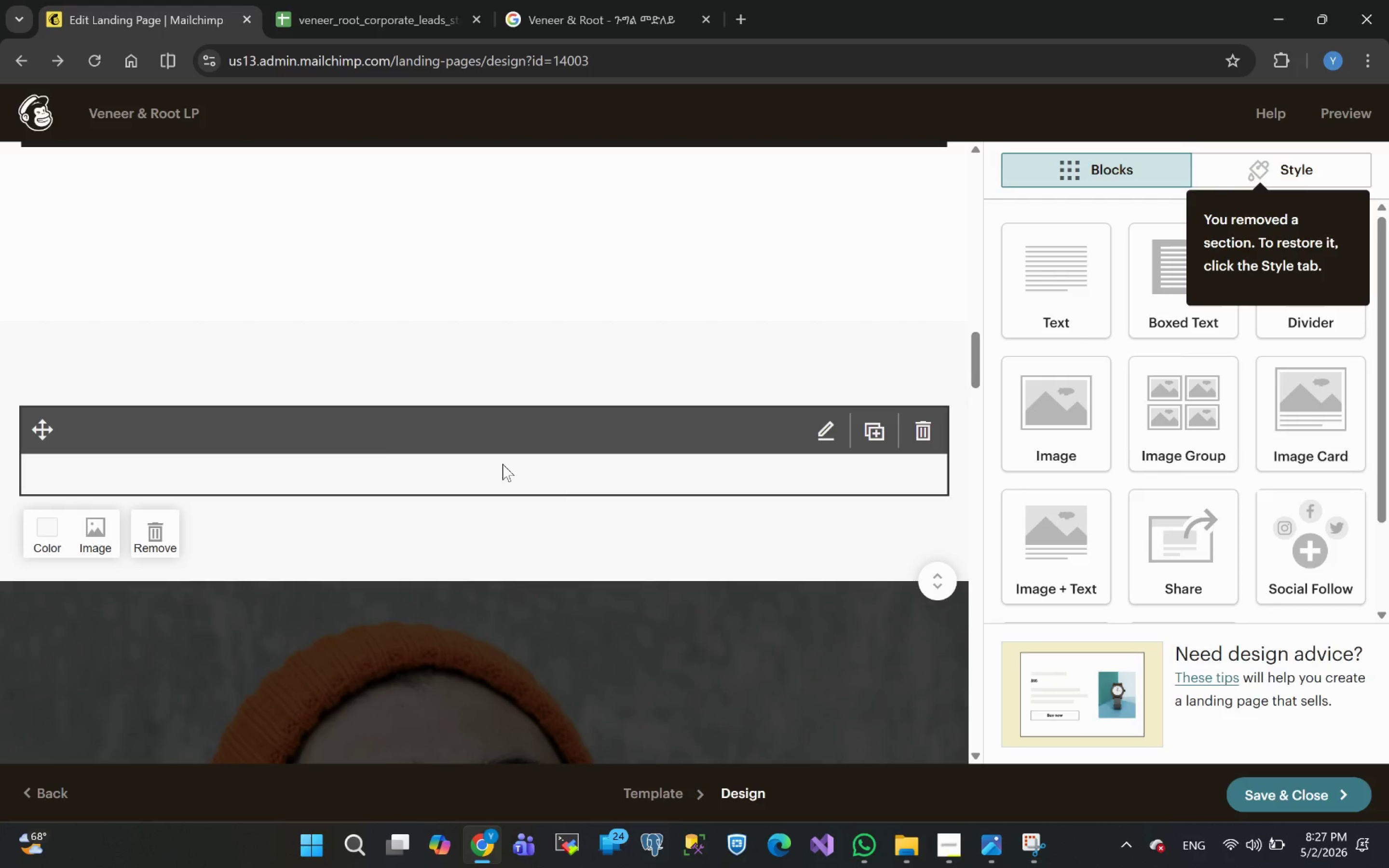 
left_click([151, 538])
 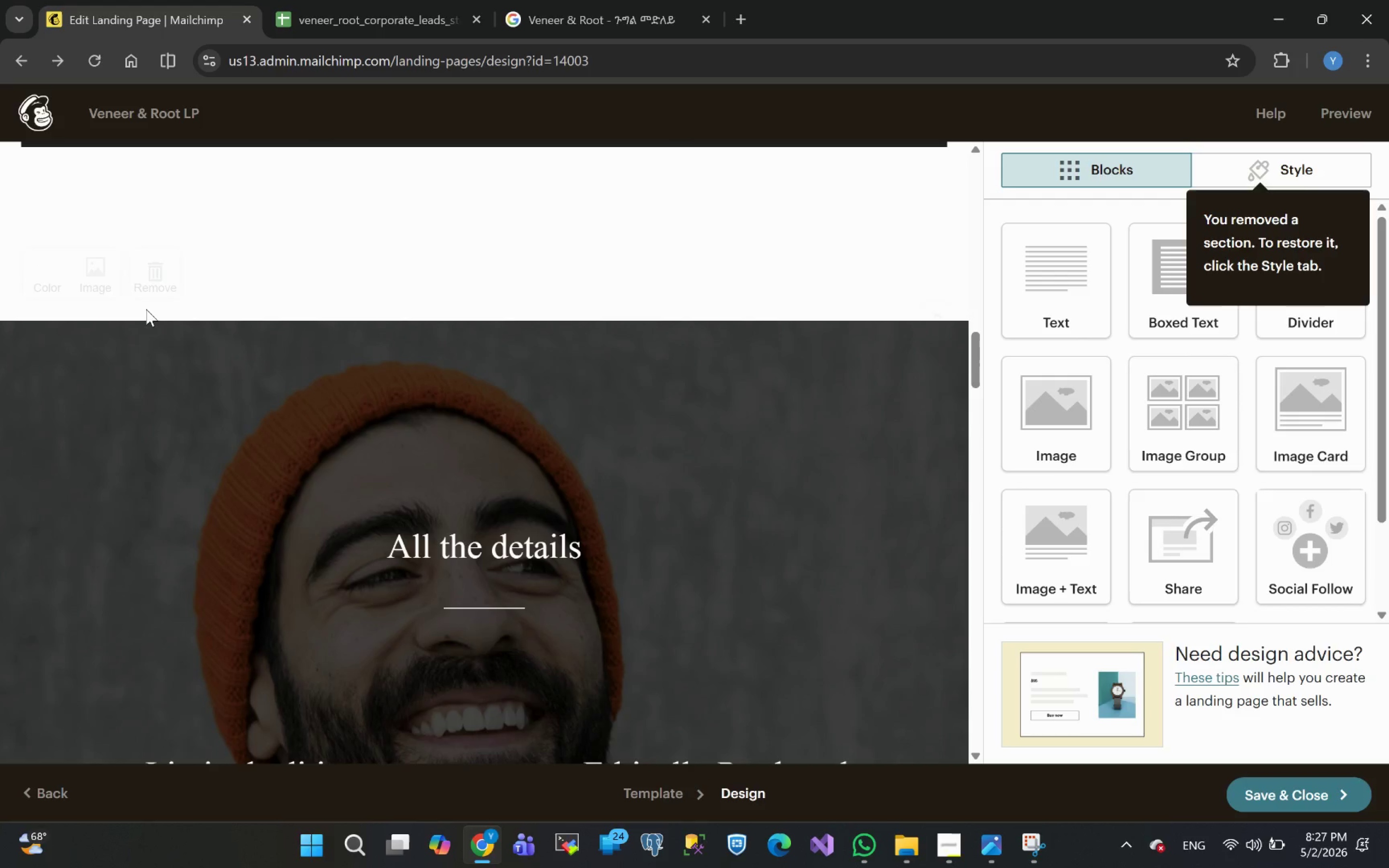 
left_click([153, 273])
 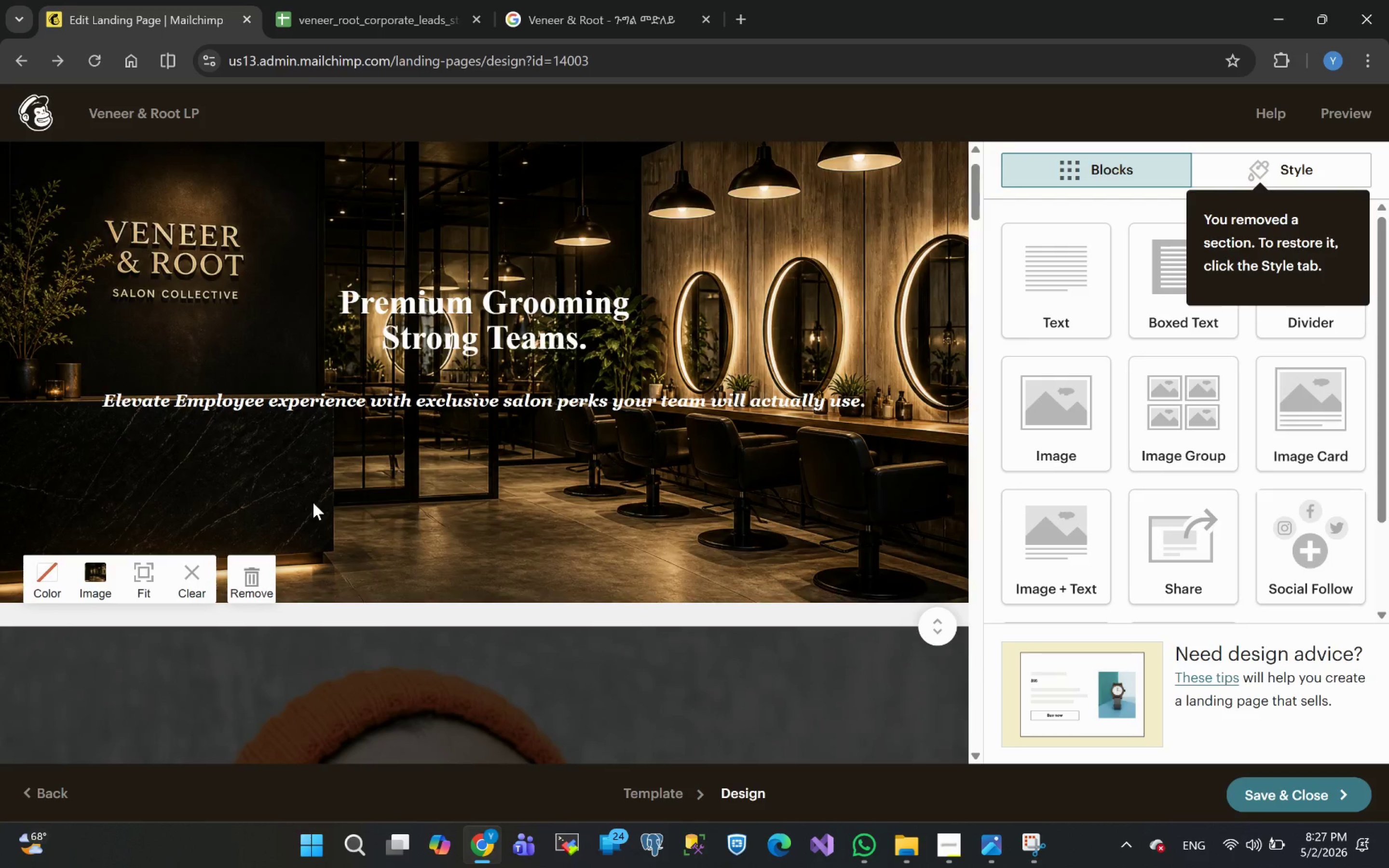 
wait(6.41)
 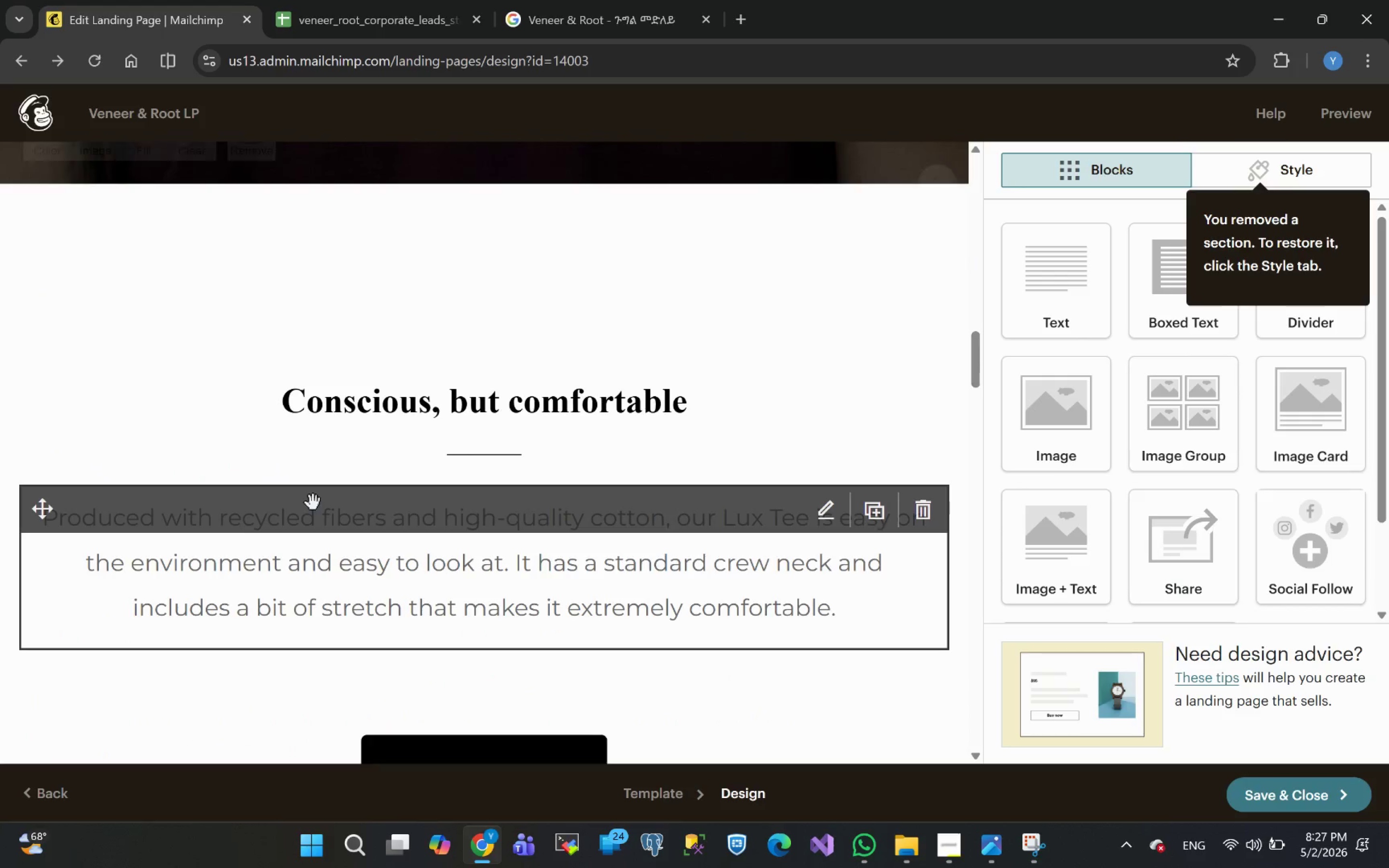 
key(Control+Z)
 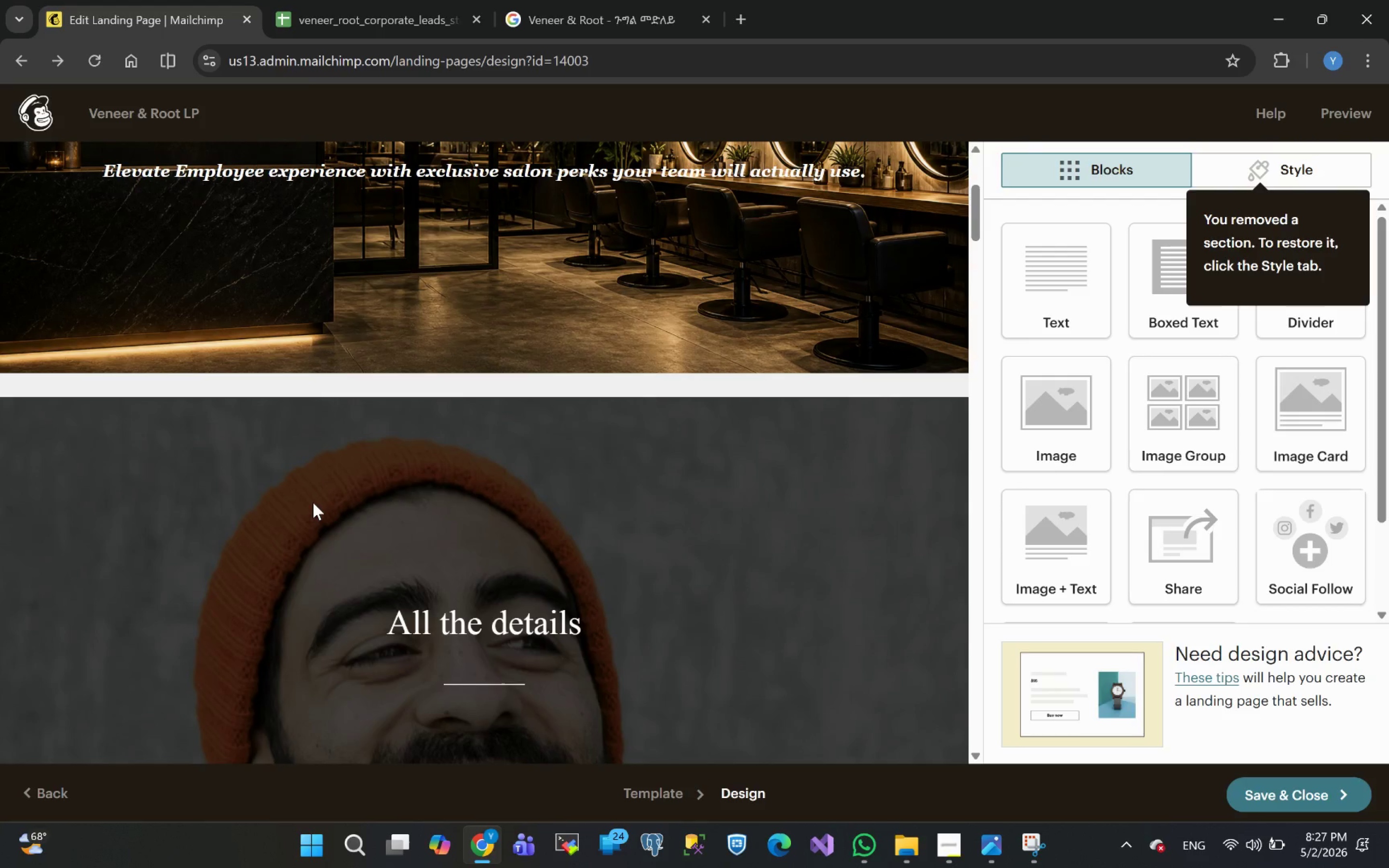 
key(Control+Z)
 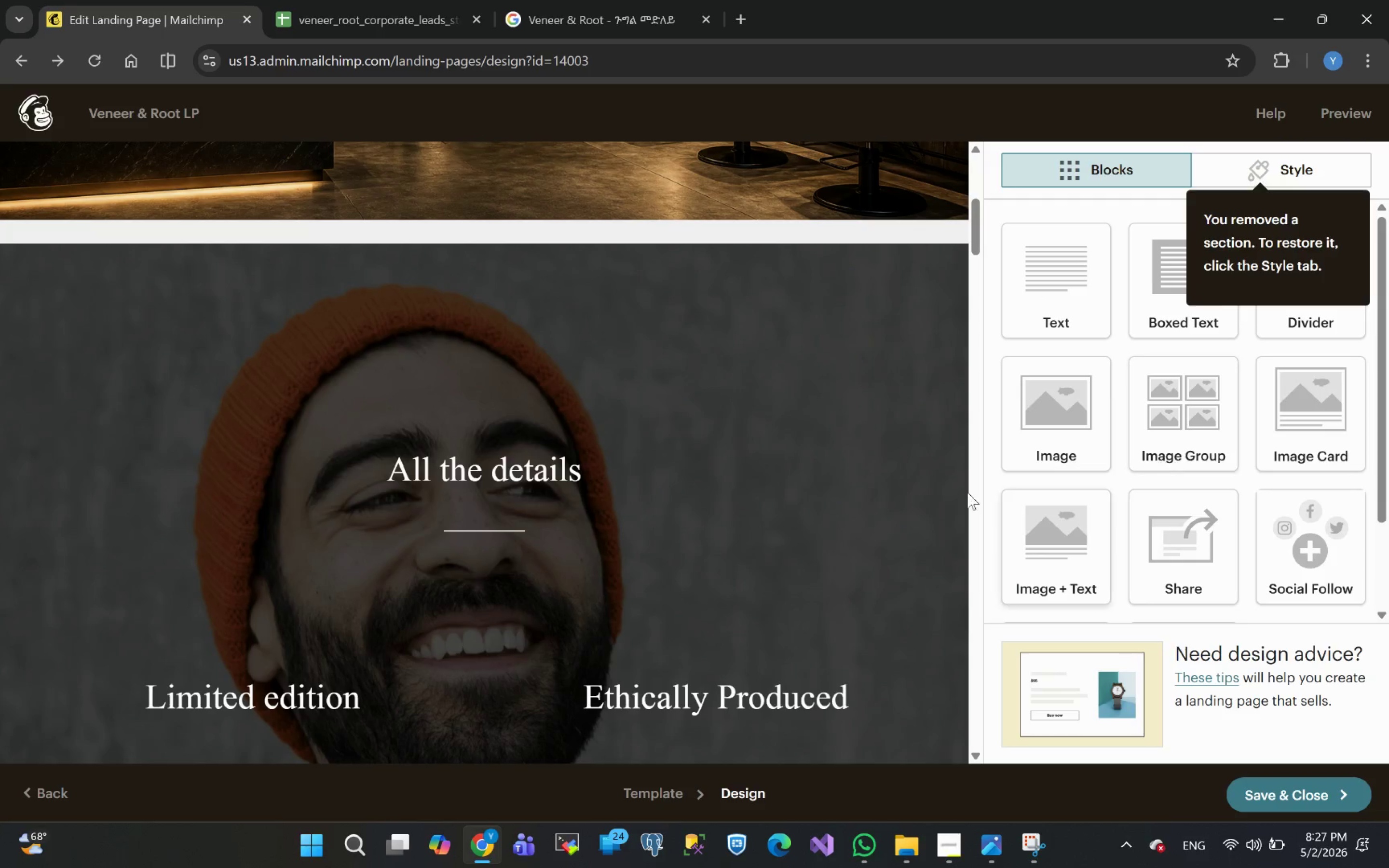 
wait(12.88)
 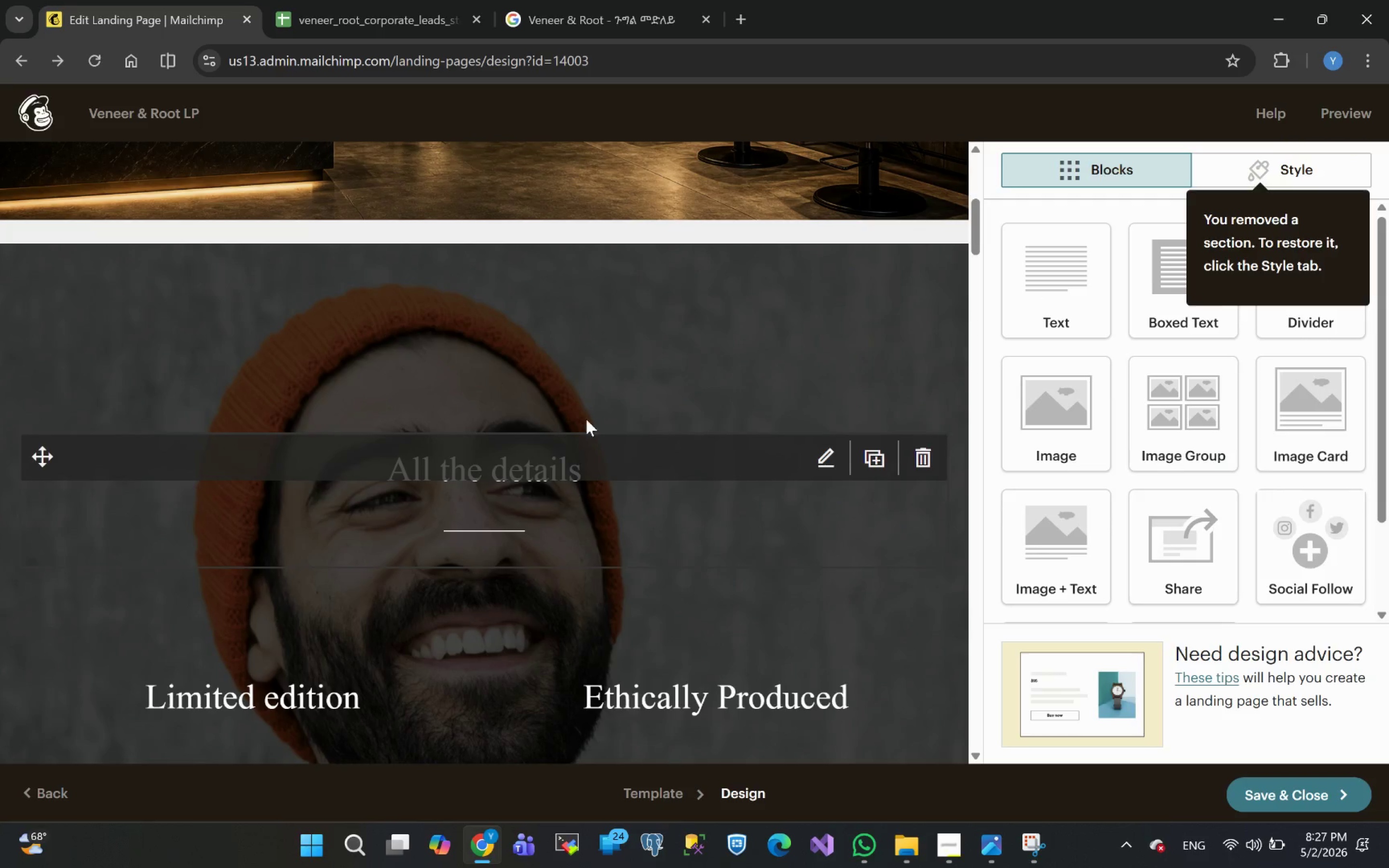 
key(Control+Z)
 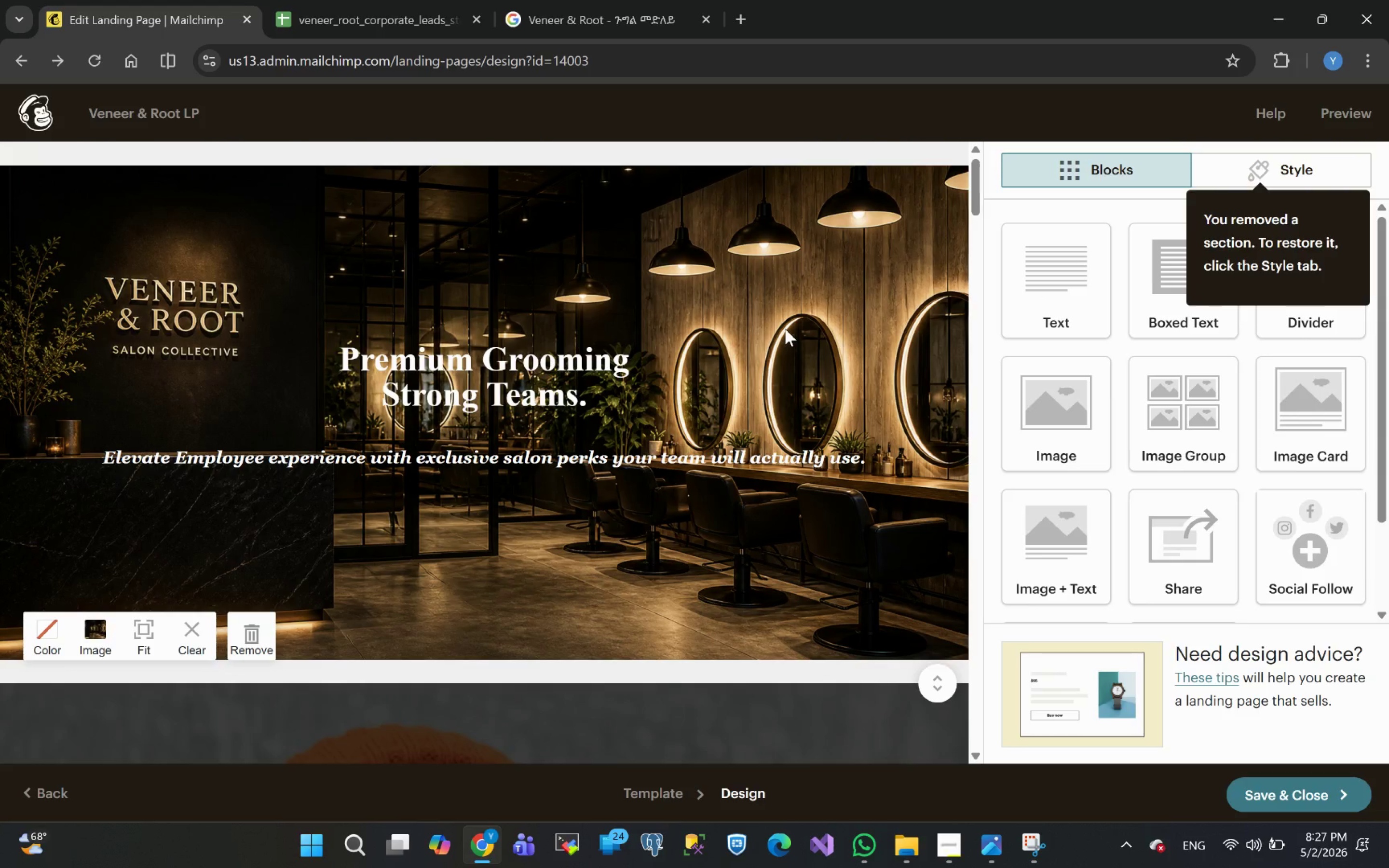 
key(Control+Z)
 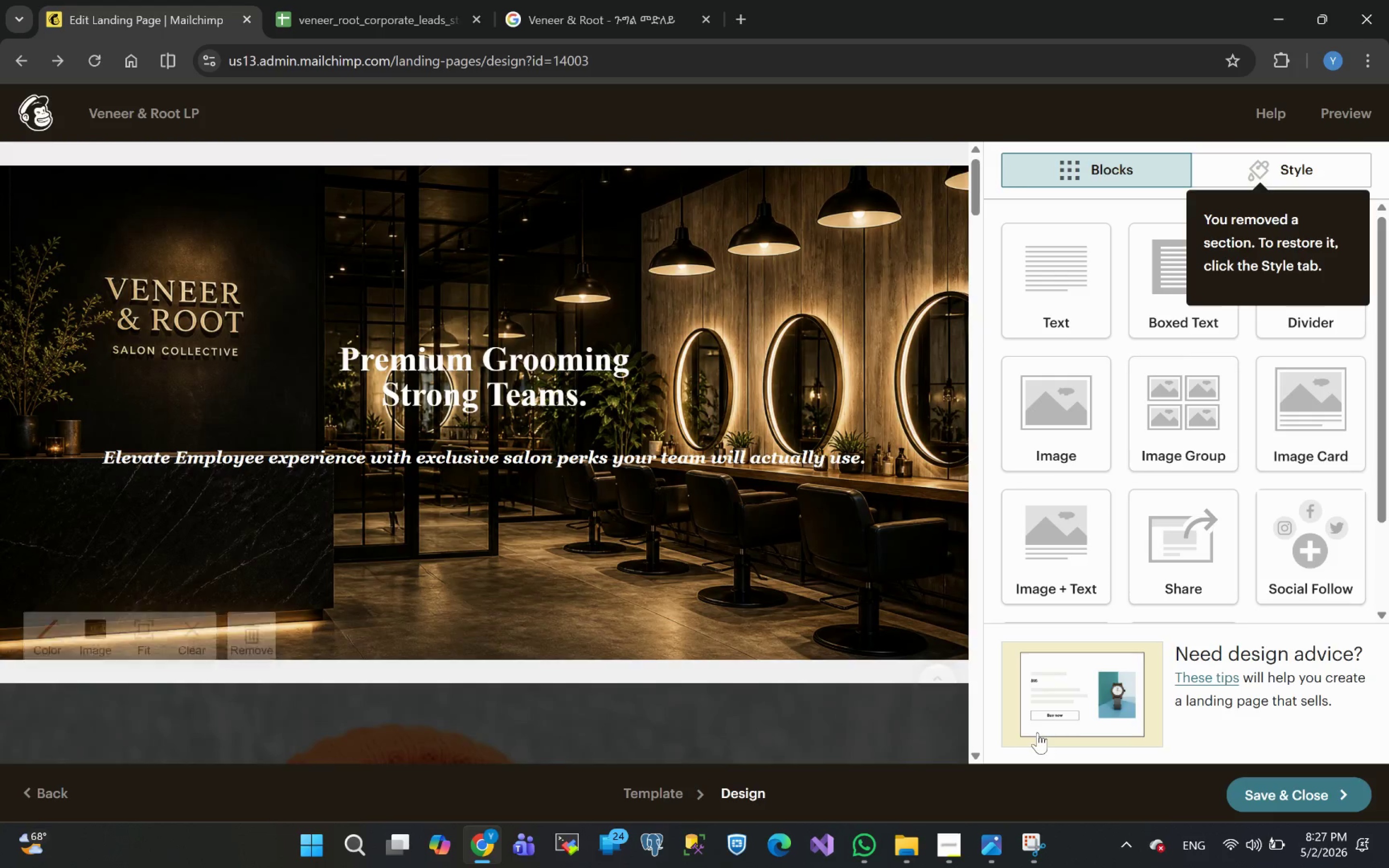 
wait(11.5)
 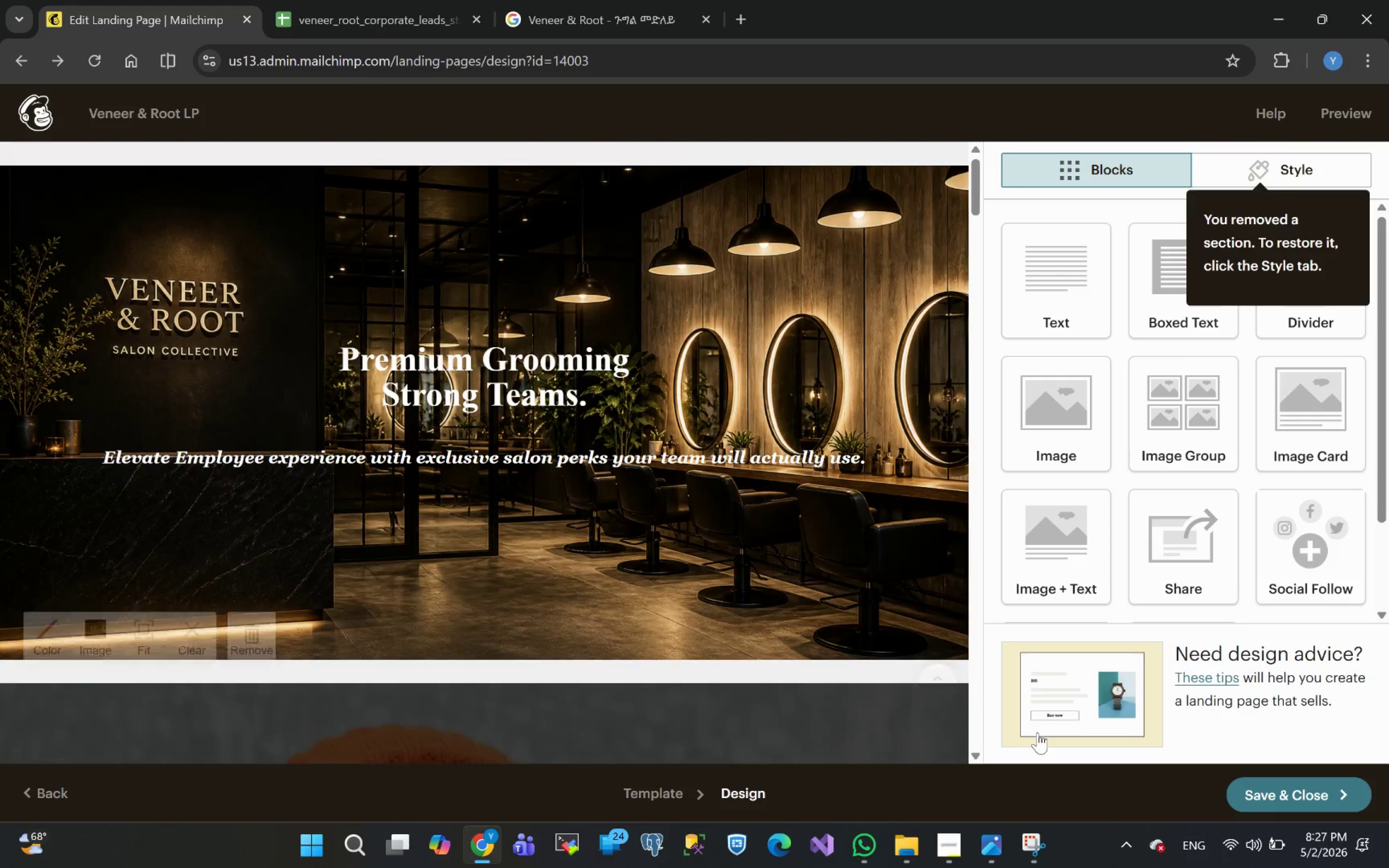 
left_click([18, 61])
 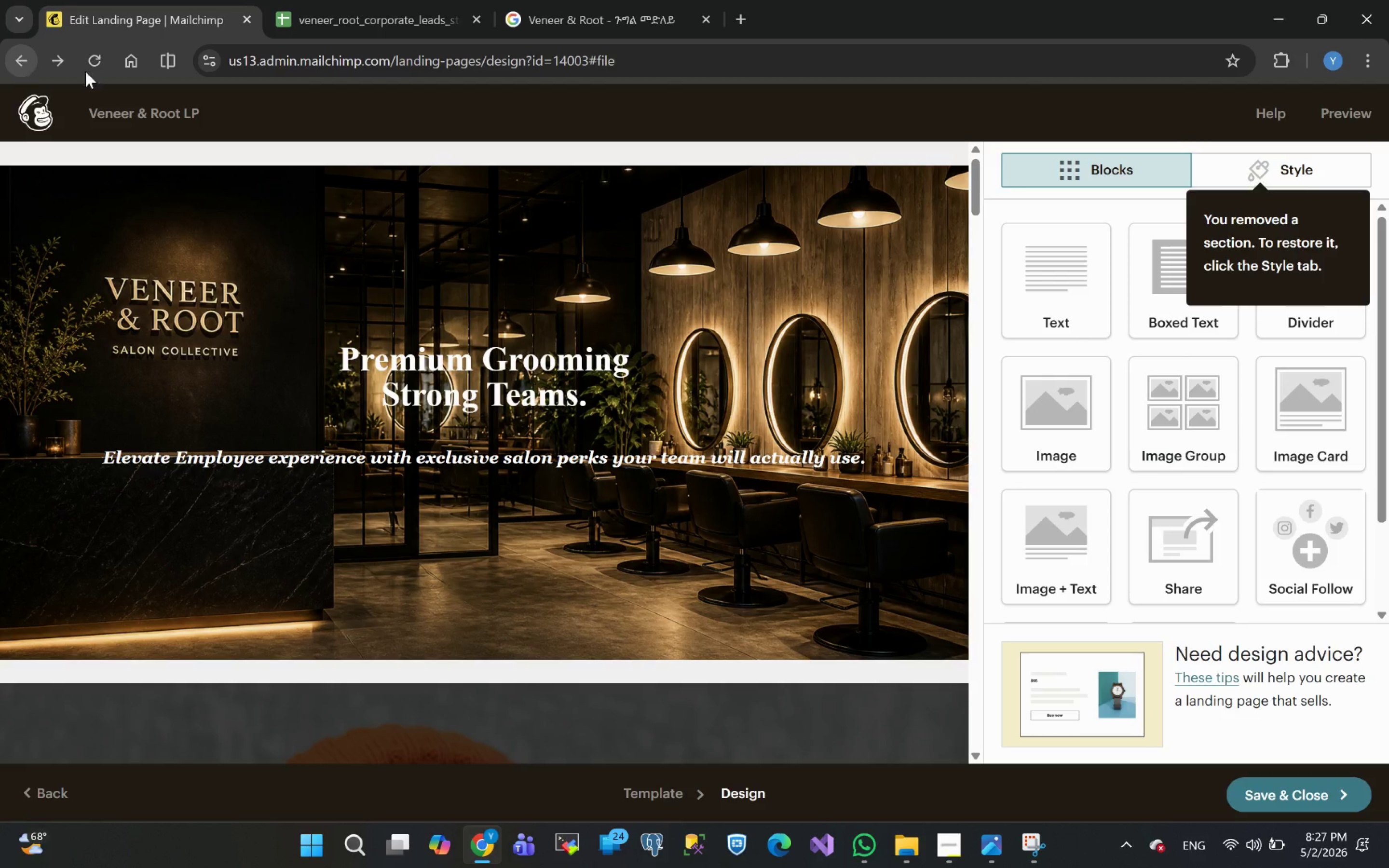 
left_click([20, 63])
 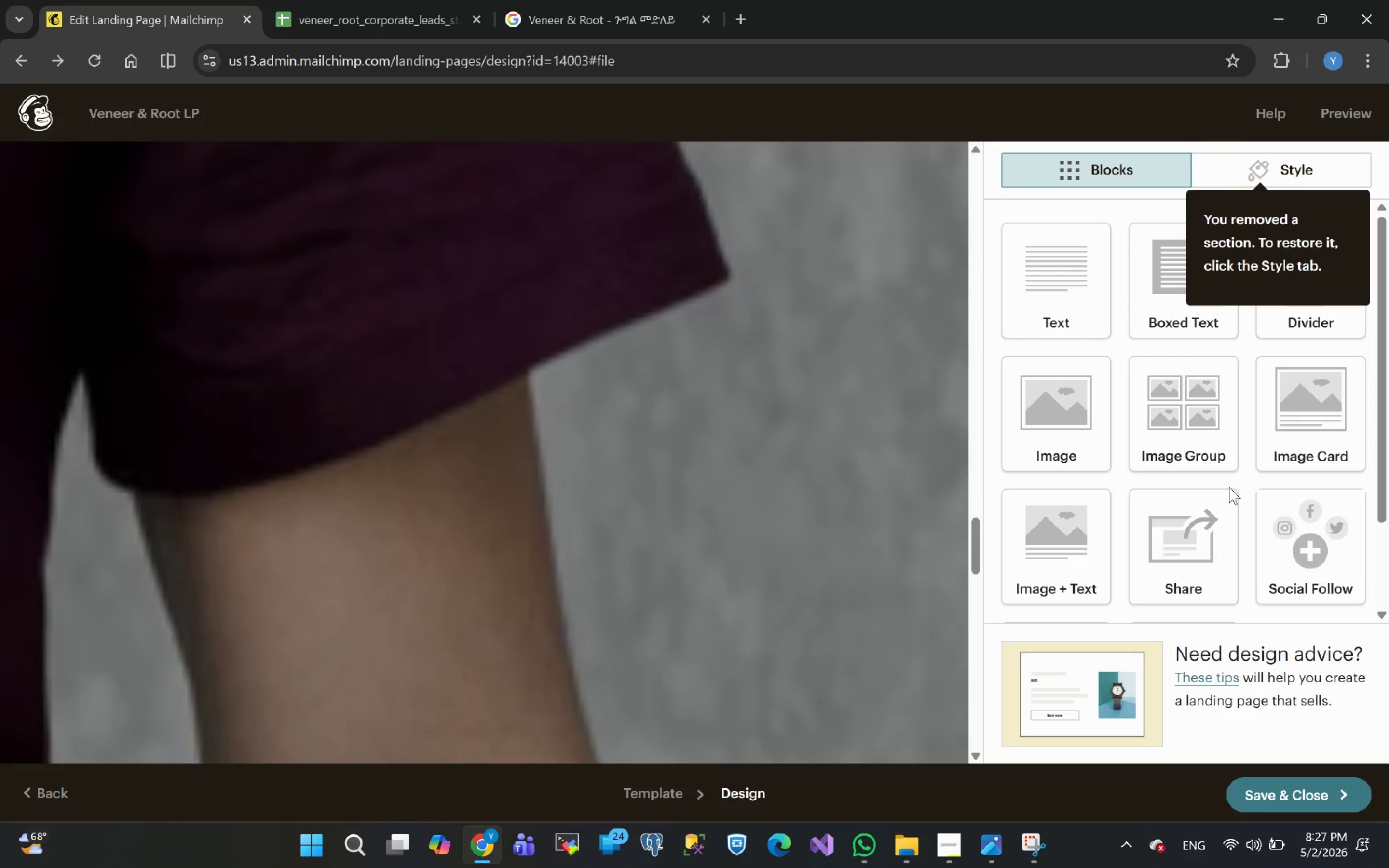 
wait(5.88)
 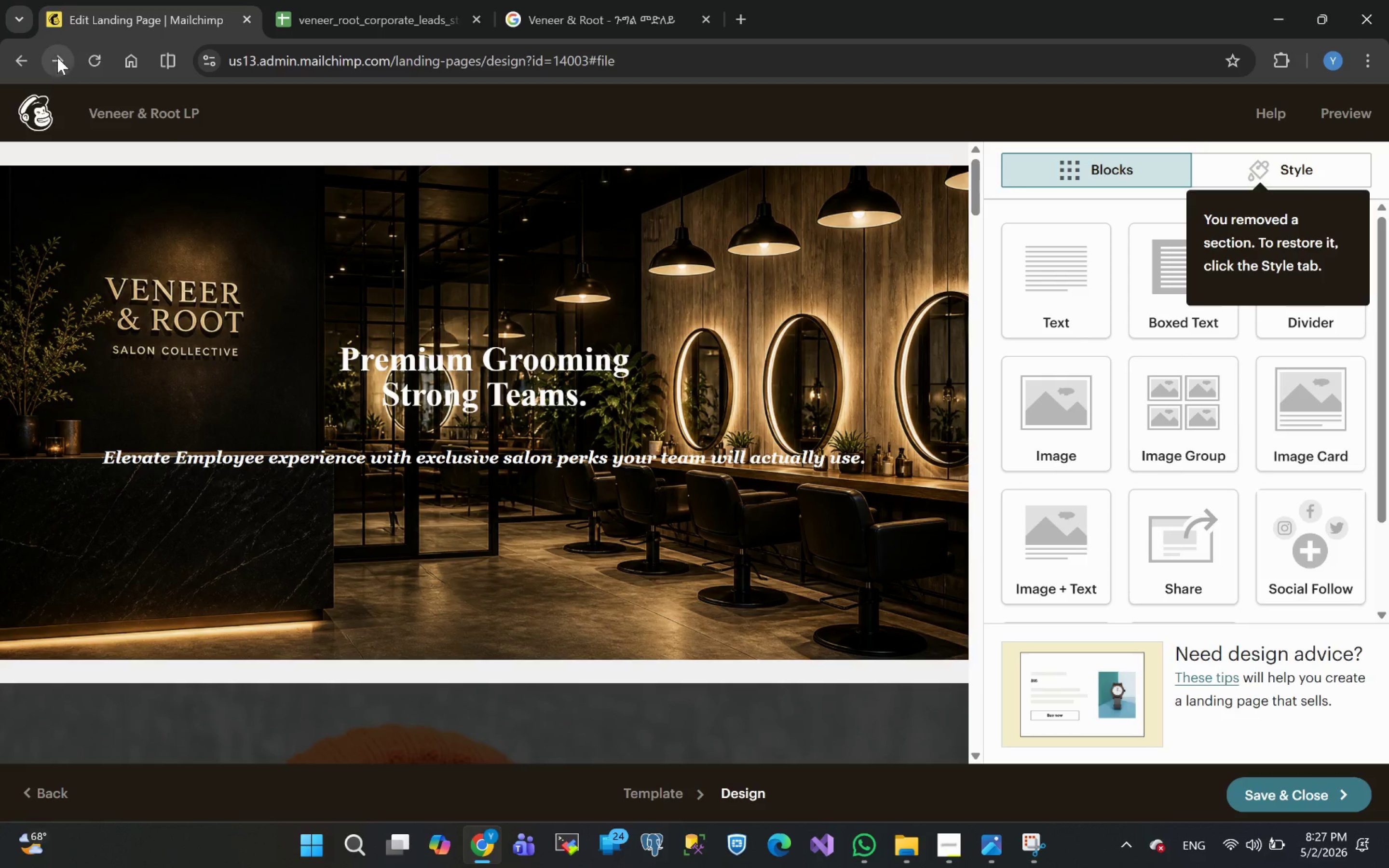 
left_click([1301, 175])
 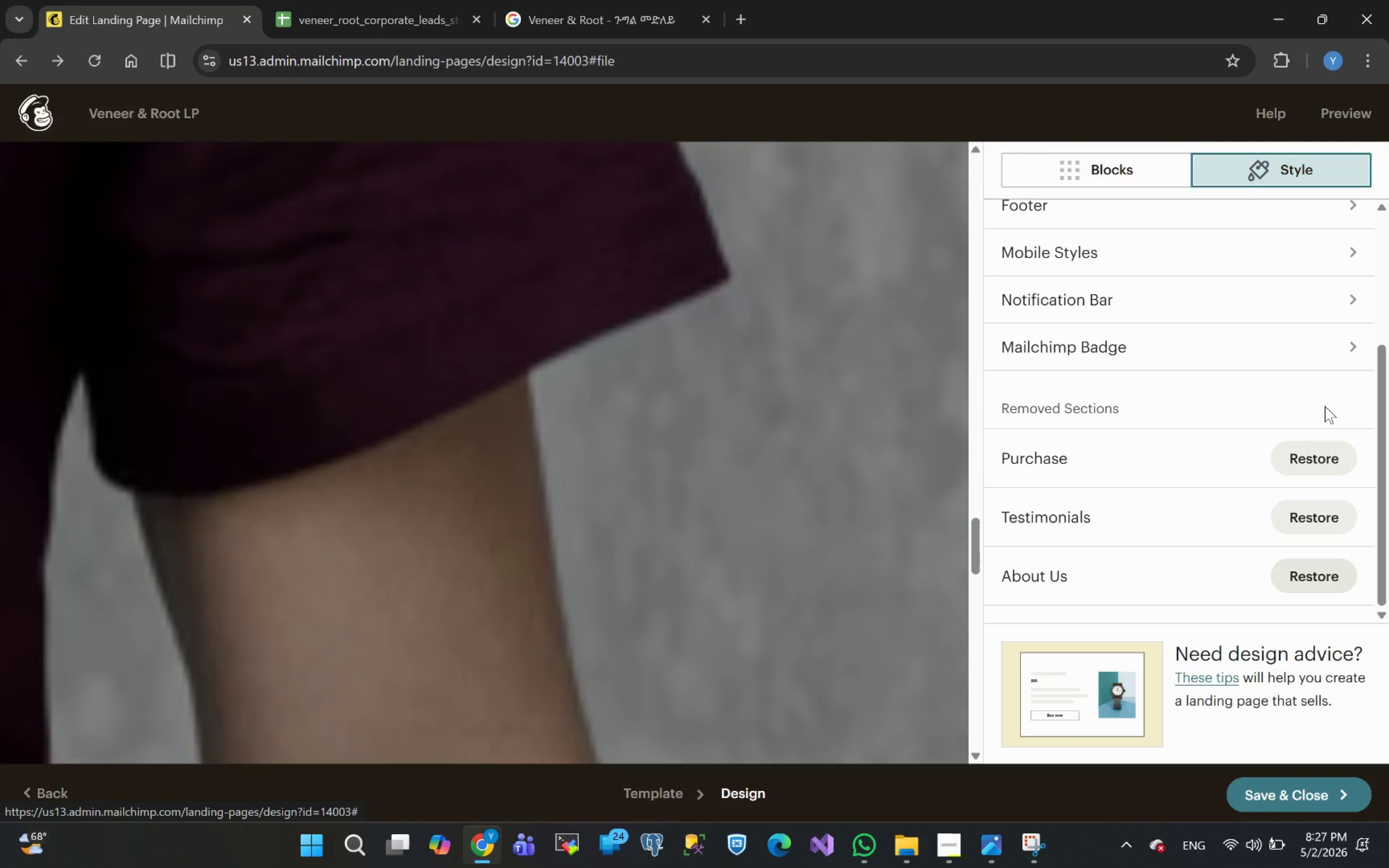 
wait(5.94)
 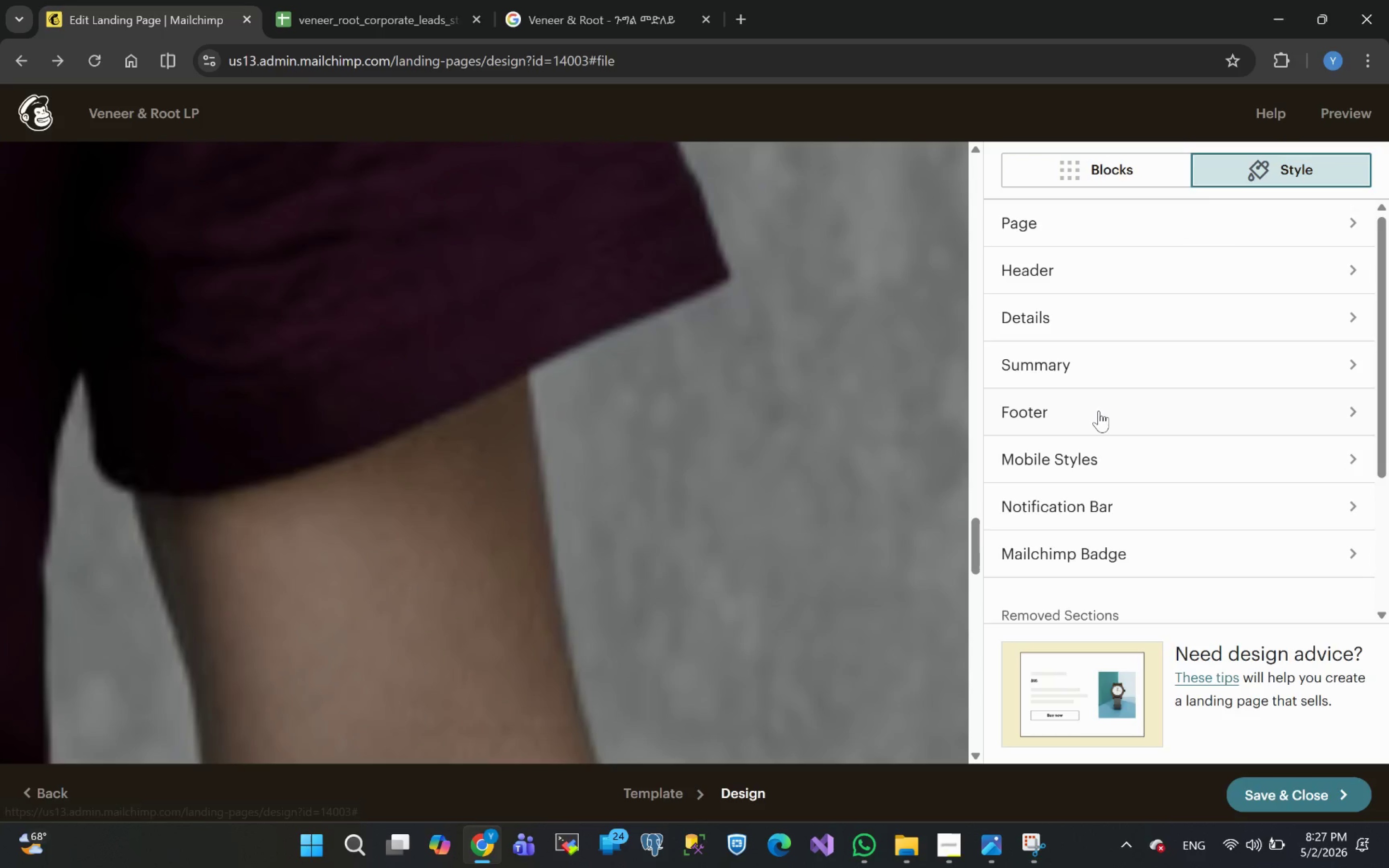 
left_click([1318, 459])
 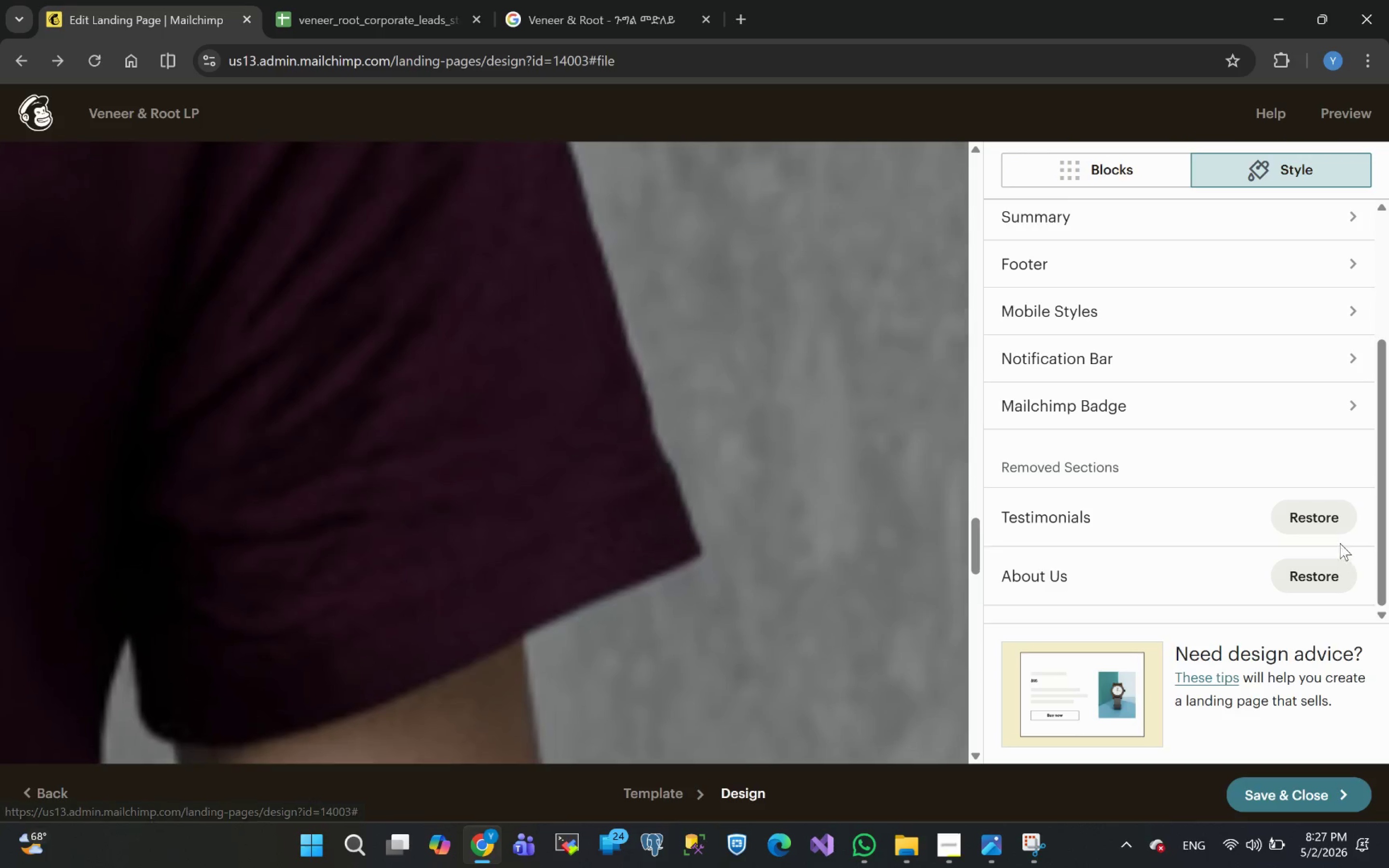 
left_click([1320, 514])
 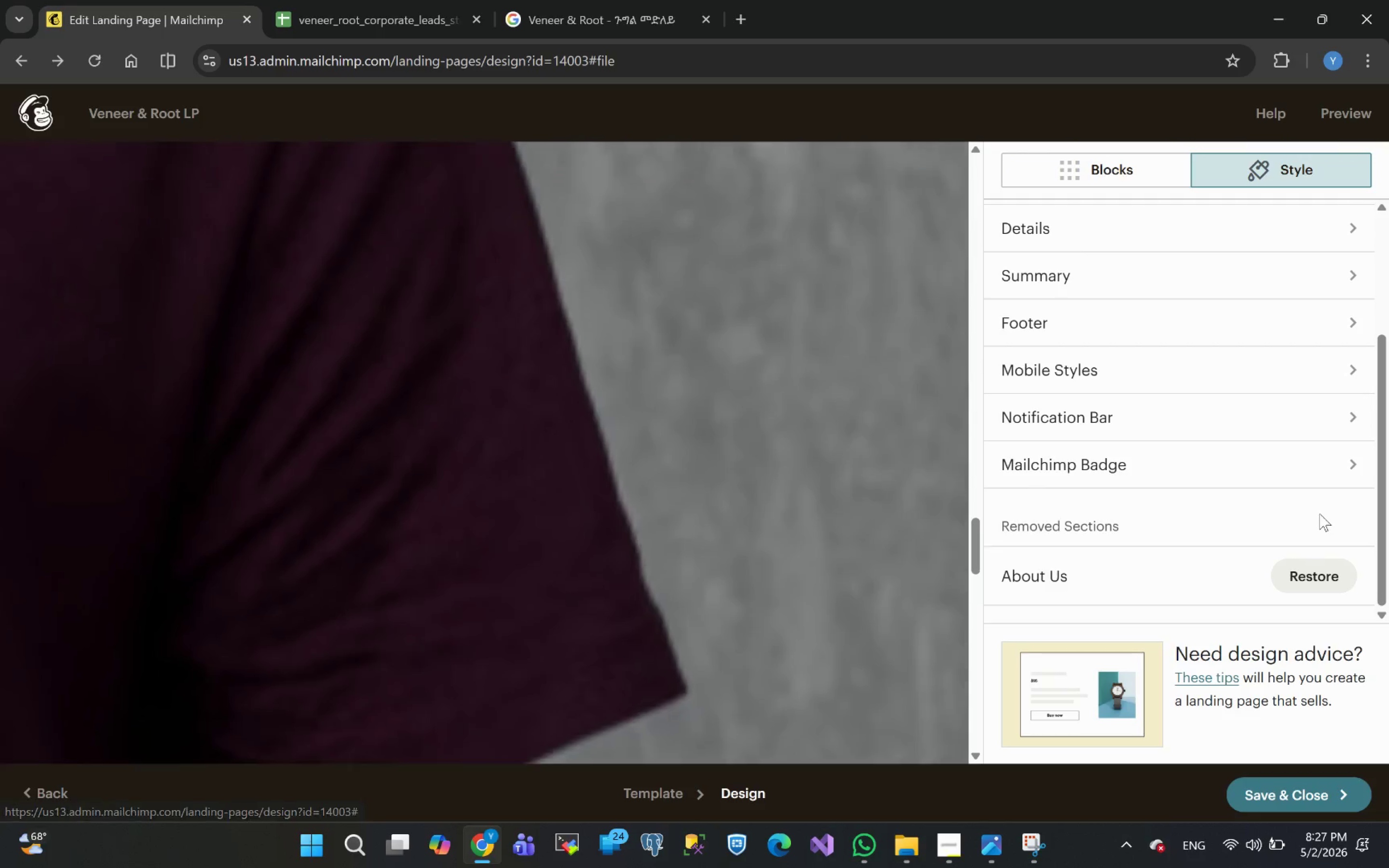 
left_click([1313, 579])
 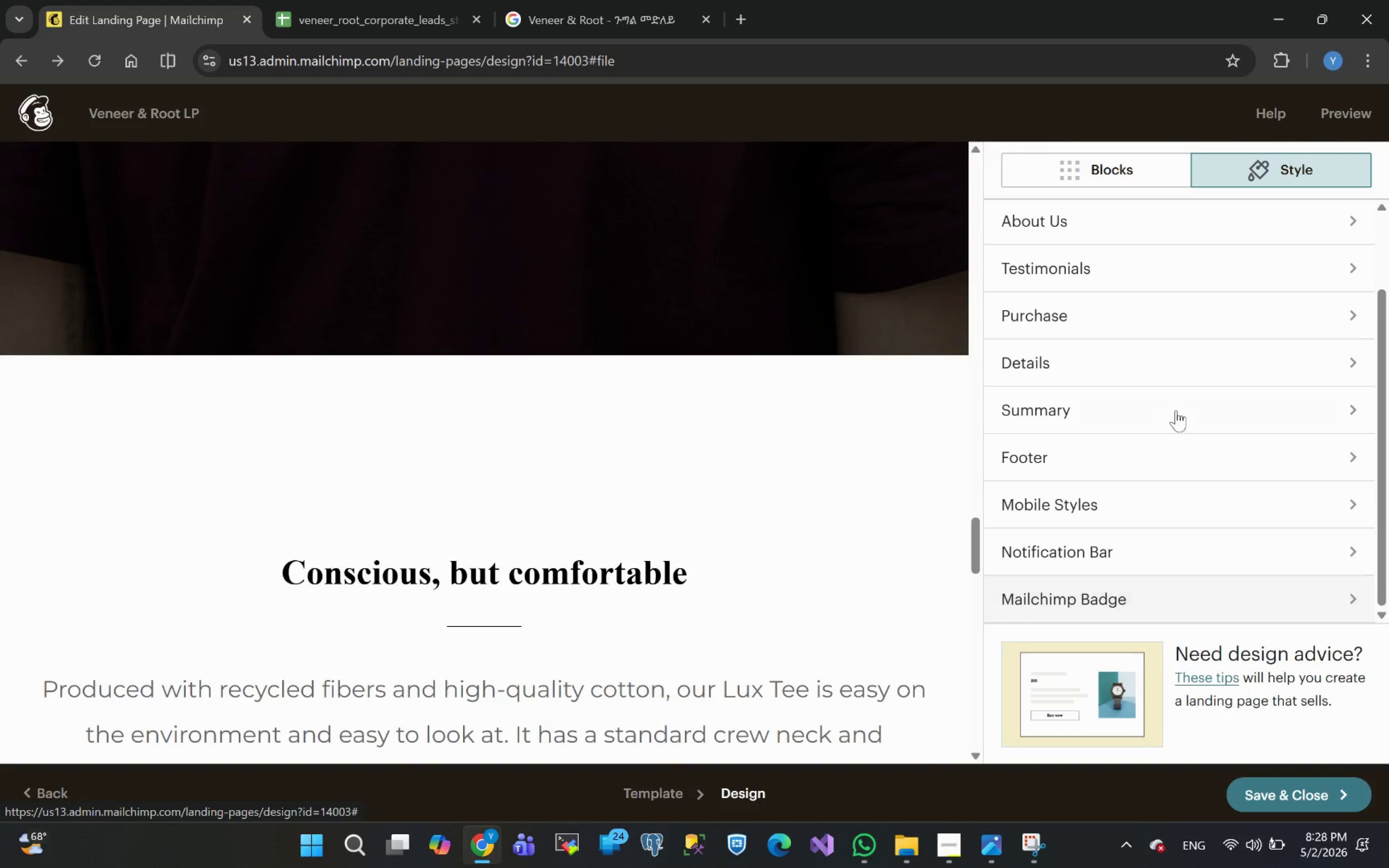 
mouse_move([577, 485])
 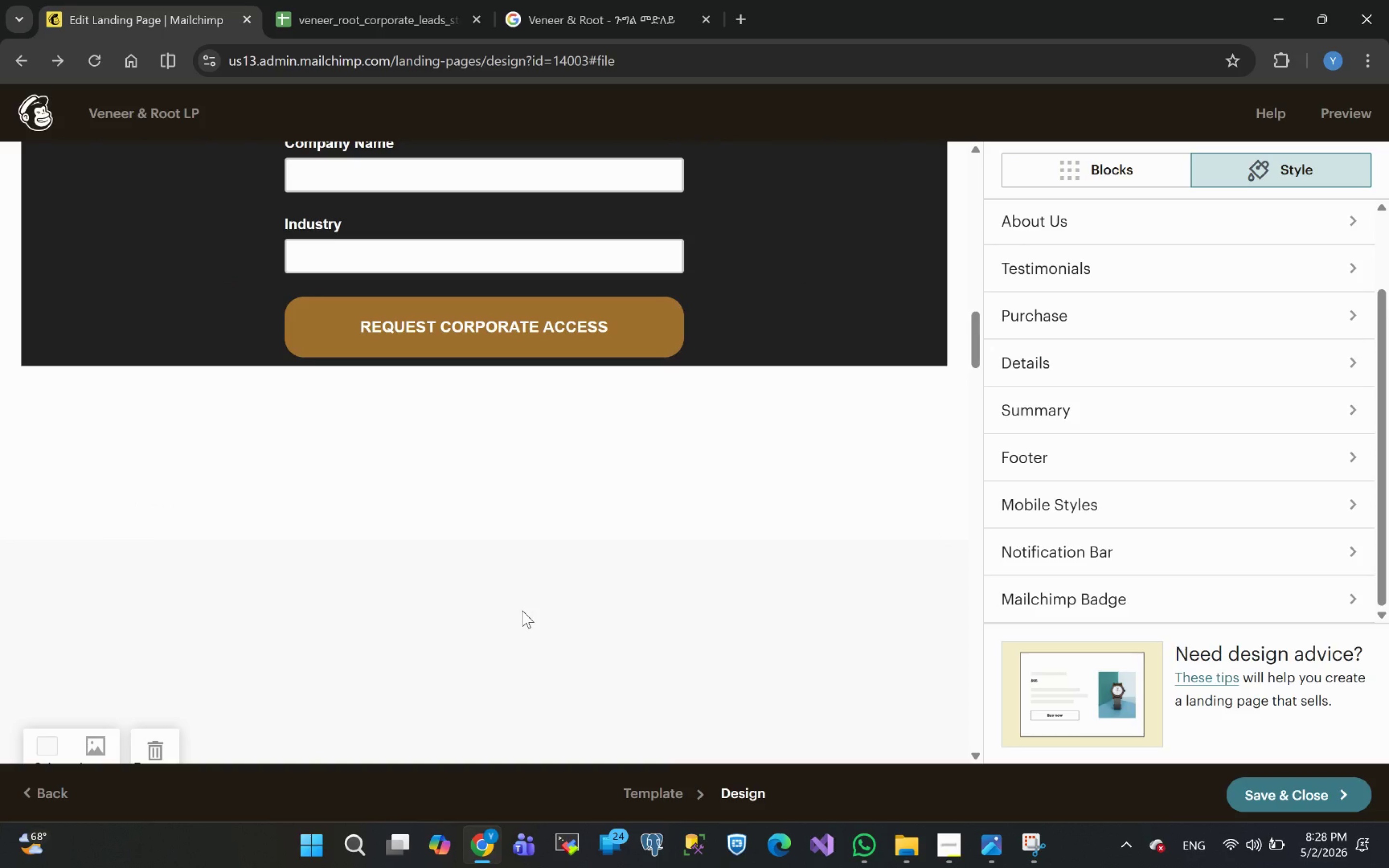 
left_click([522, 610])
 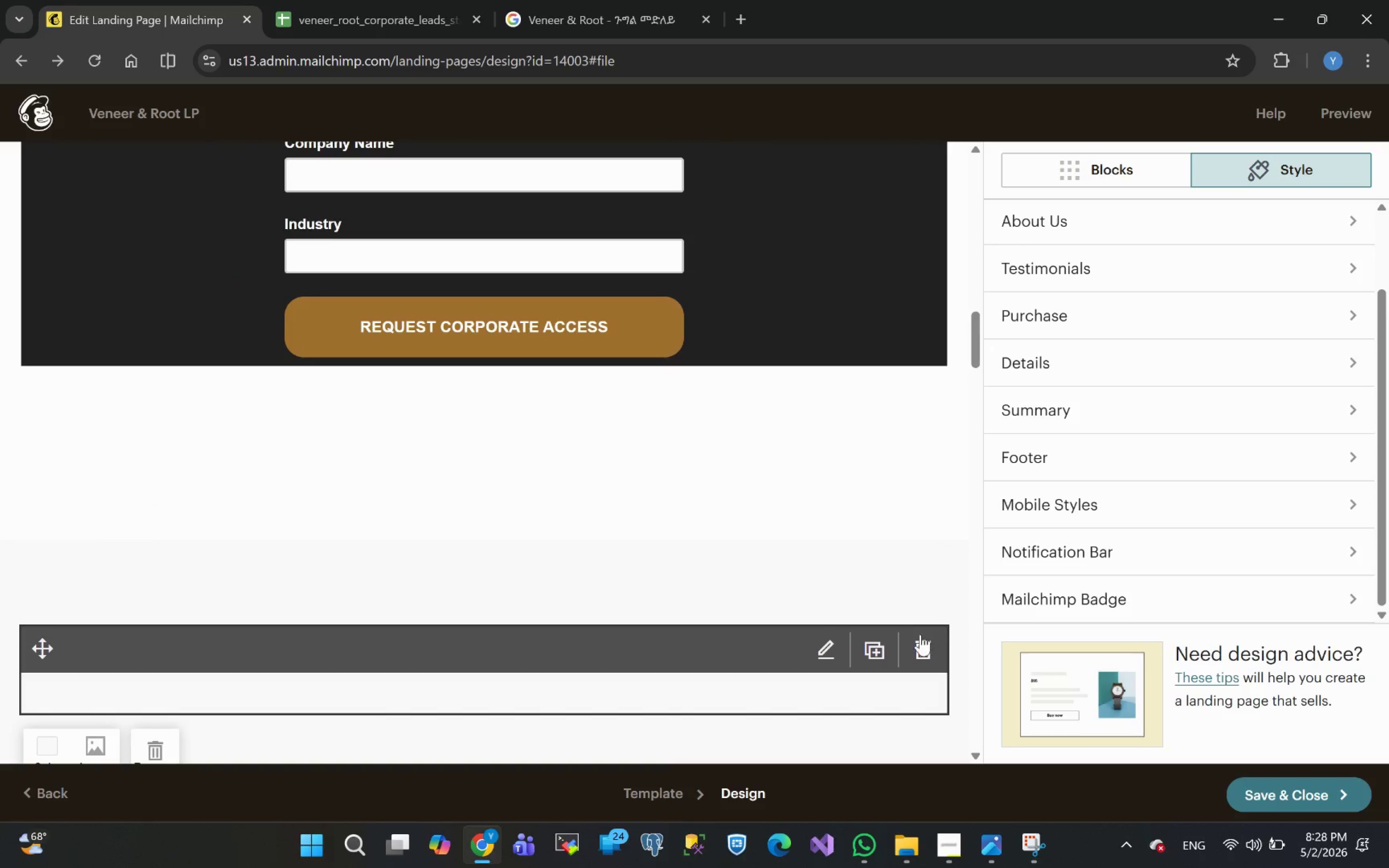 
left_click([926, 650])
 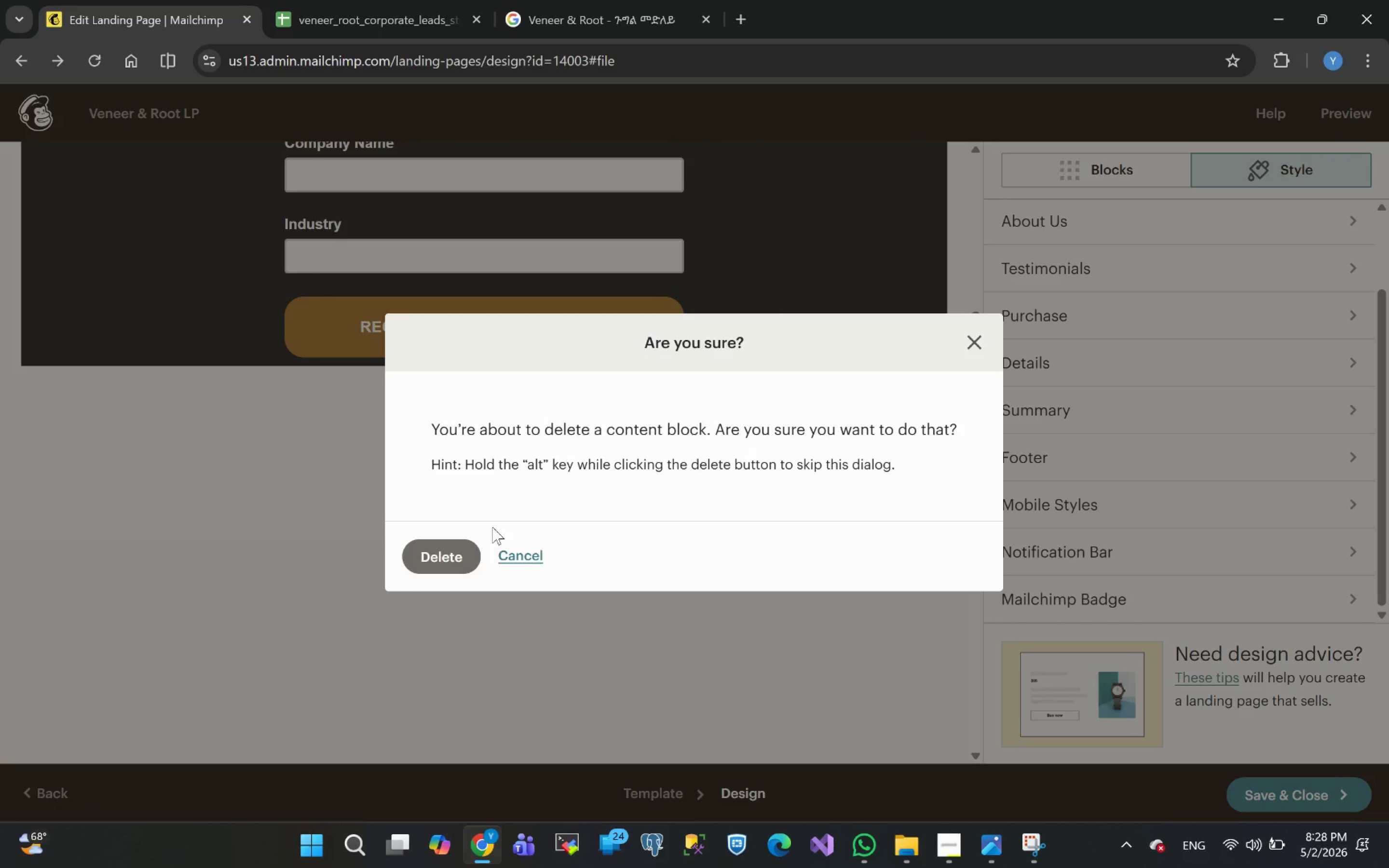 
left_click([445, 560])
 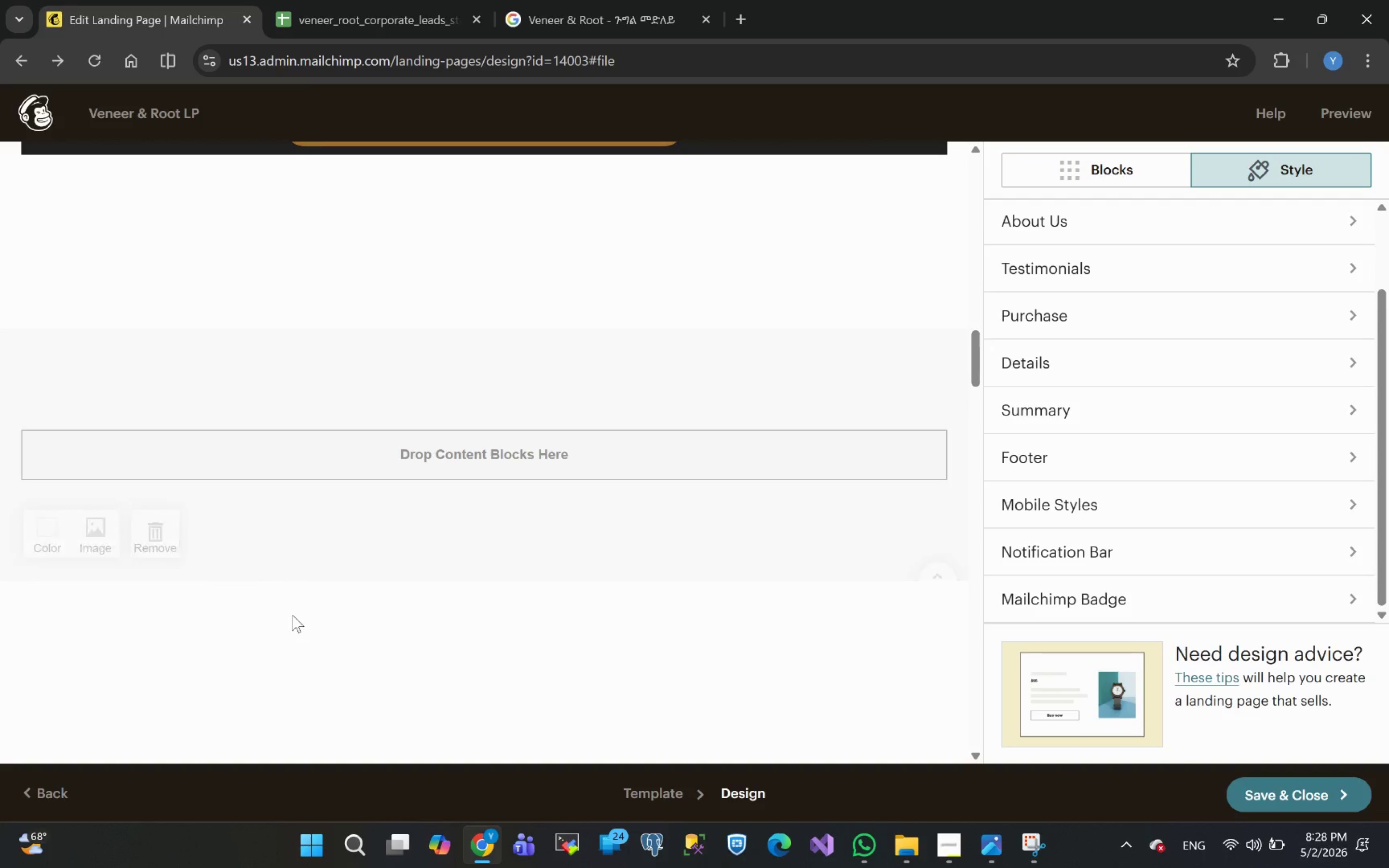 
left_click([450, 535])
 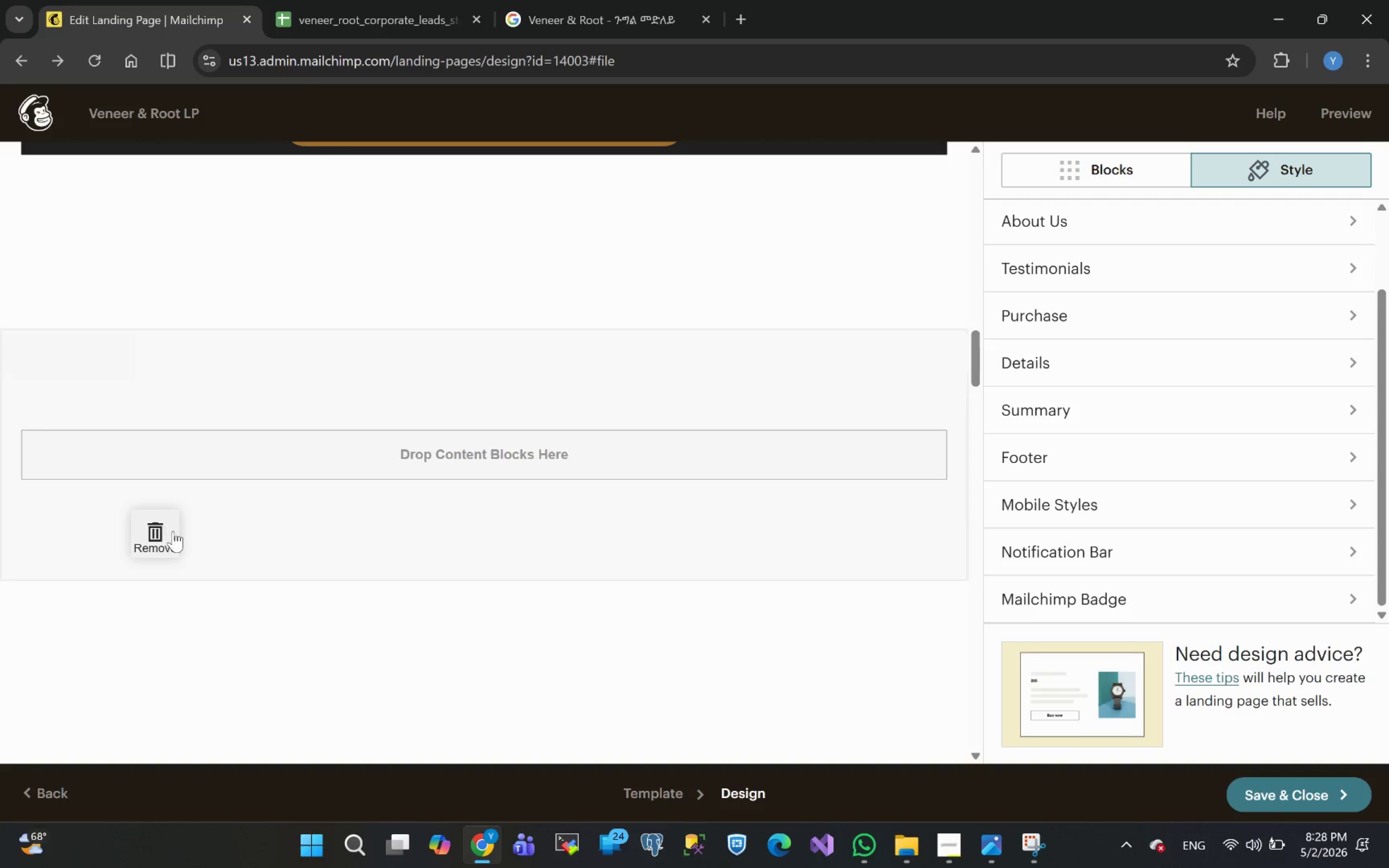 
left_click([165, 536])
 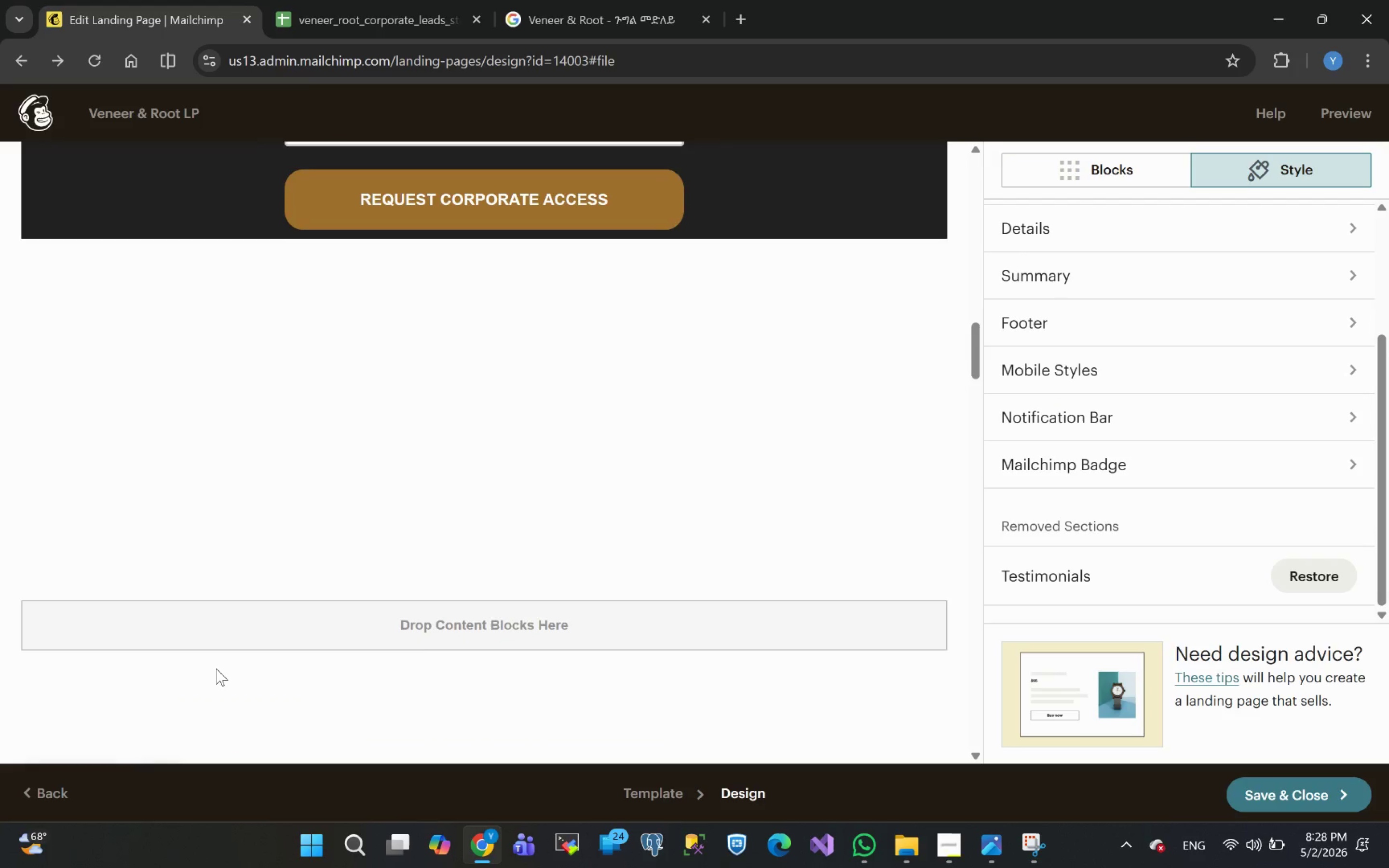 
wait(6.67)
 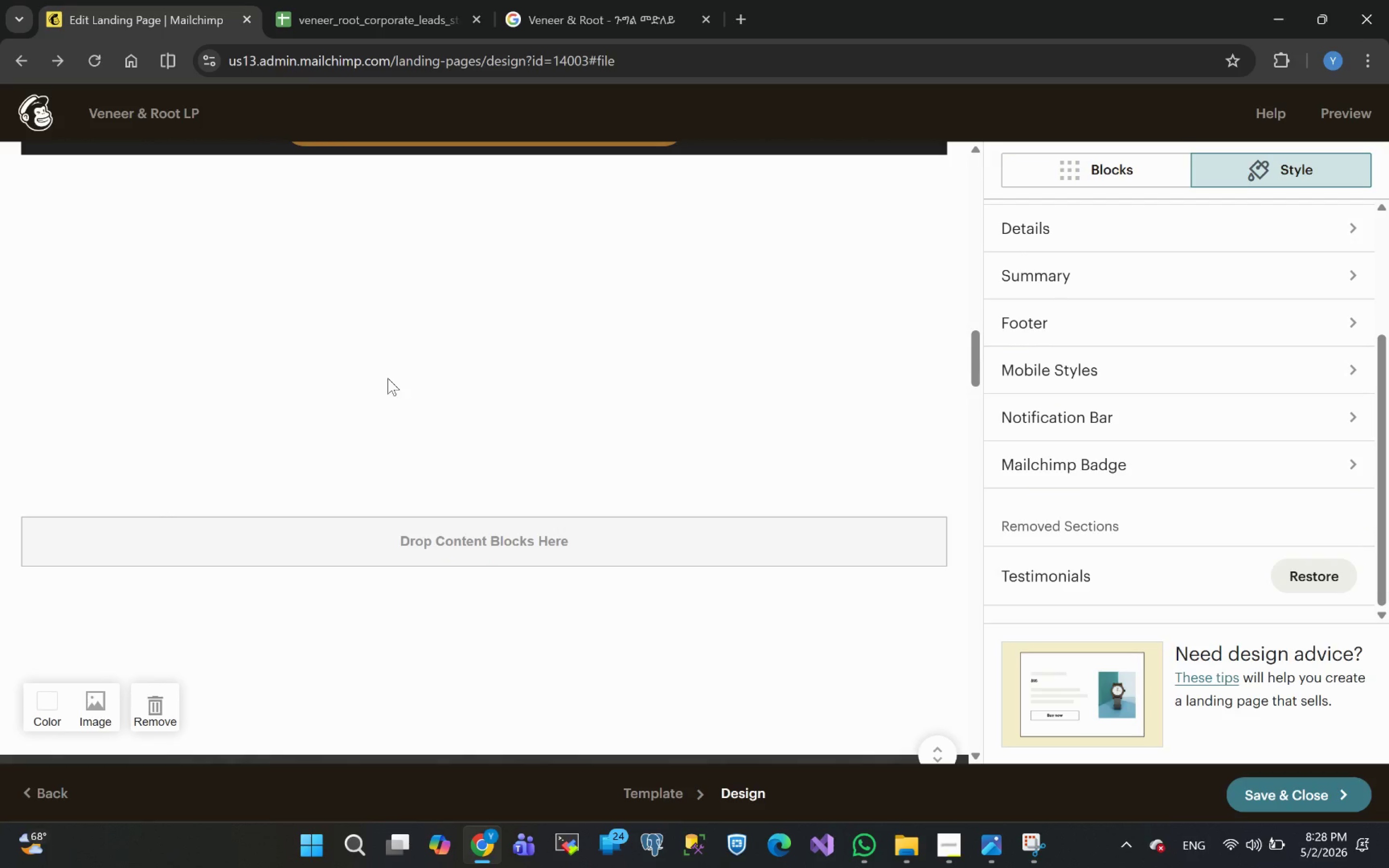 
left_click([47, 681])
 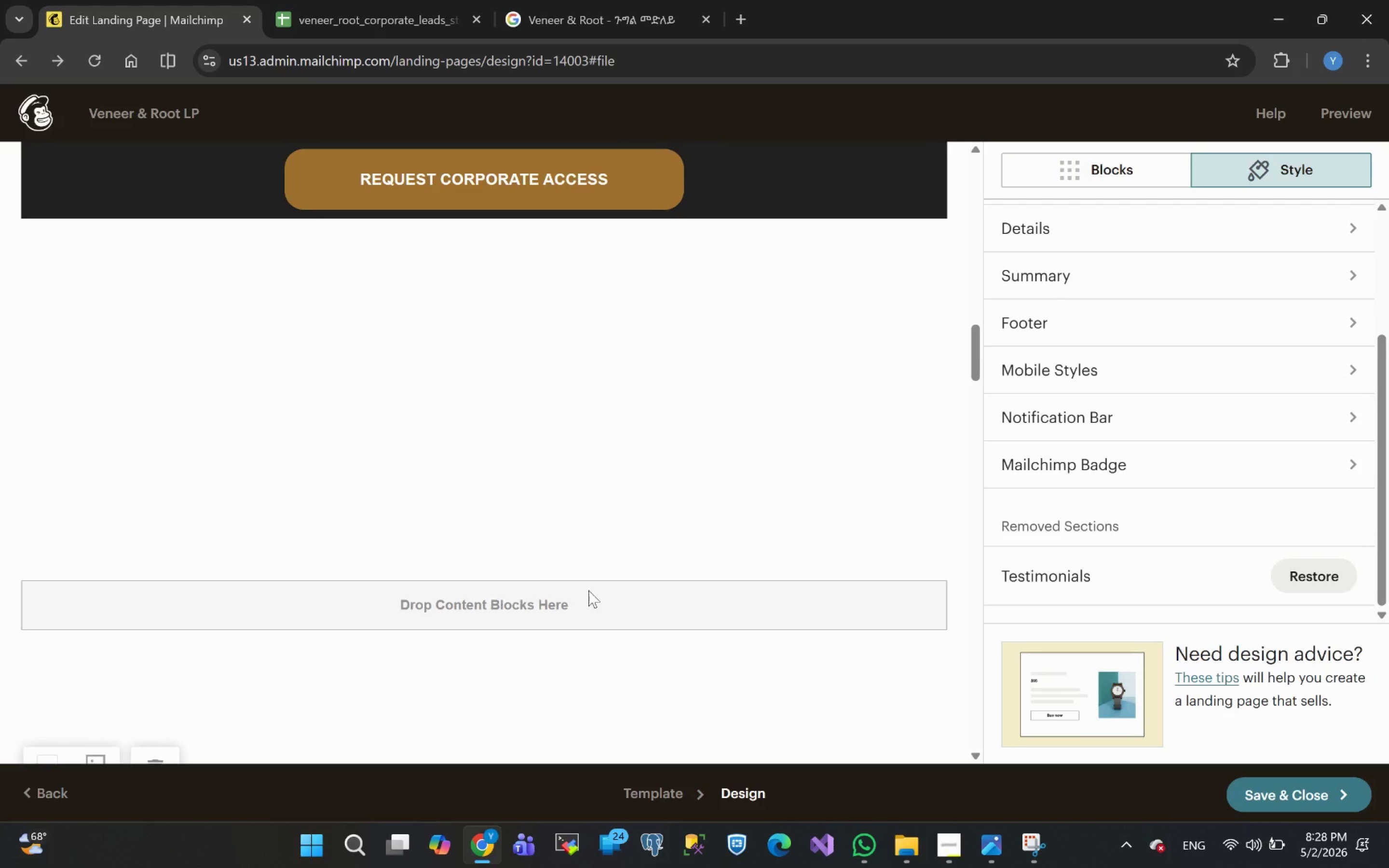 
left_click([638, 599])
 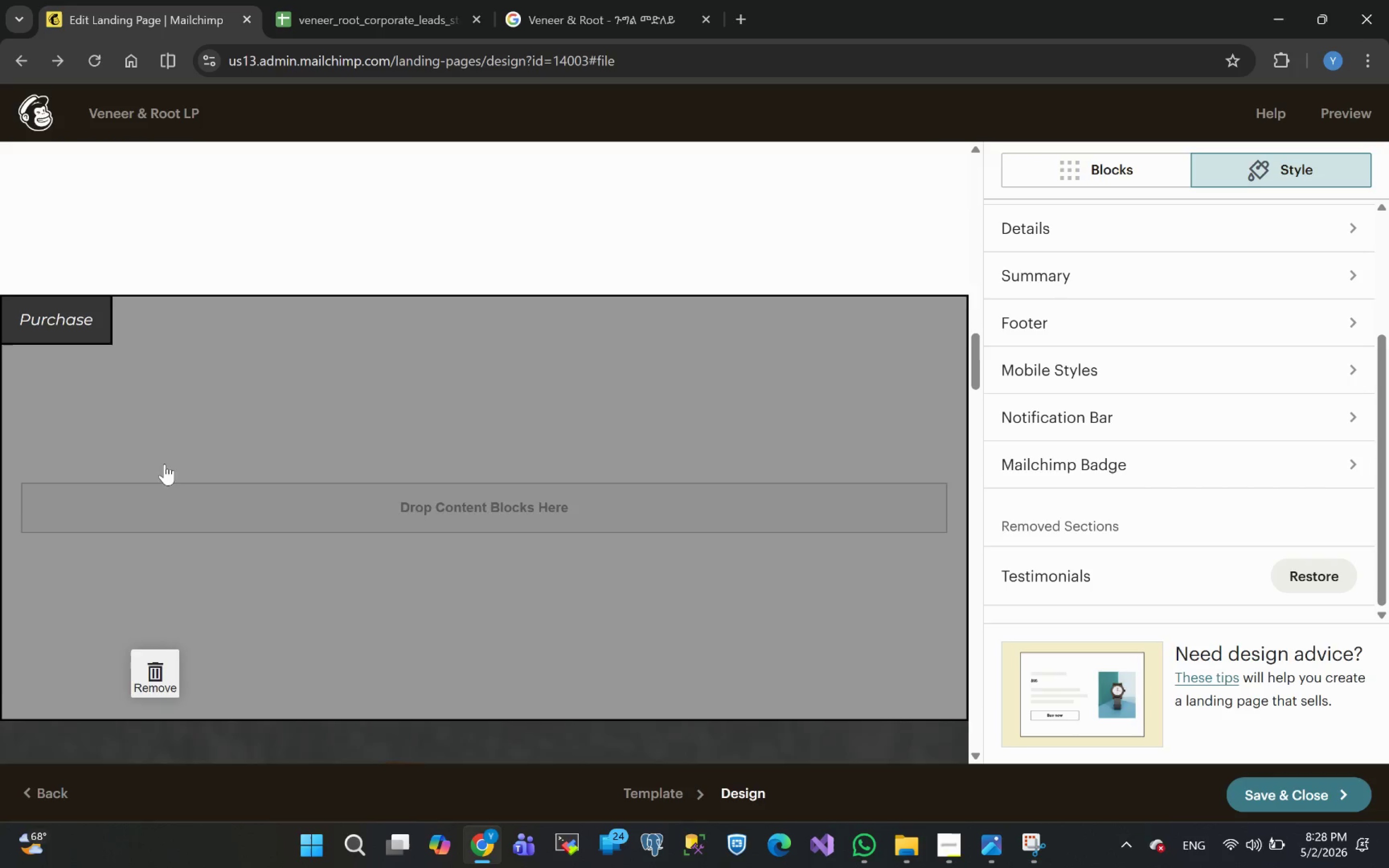 
wait(5.44)
 